 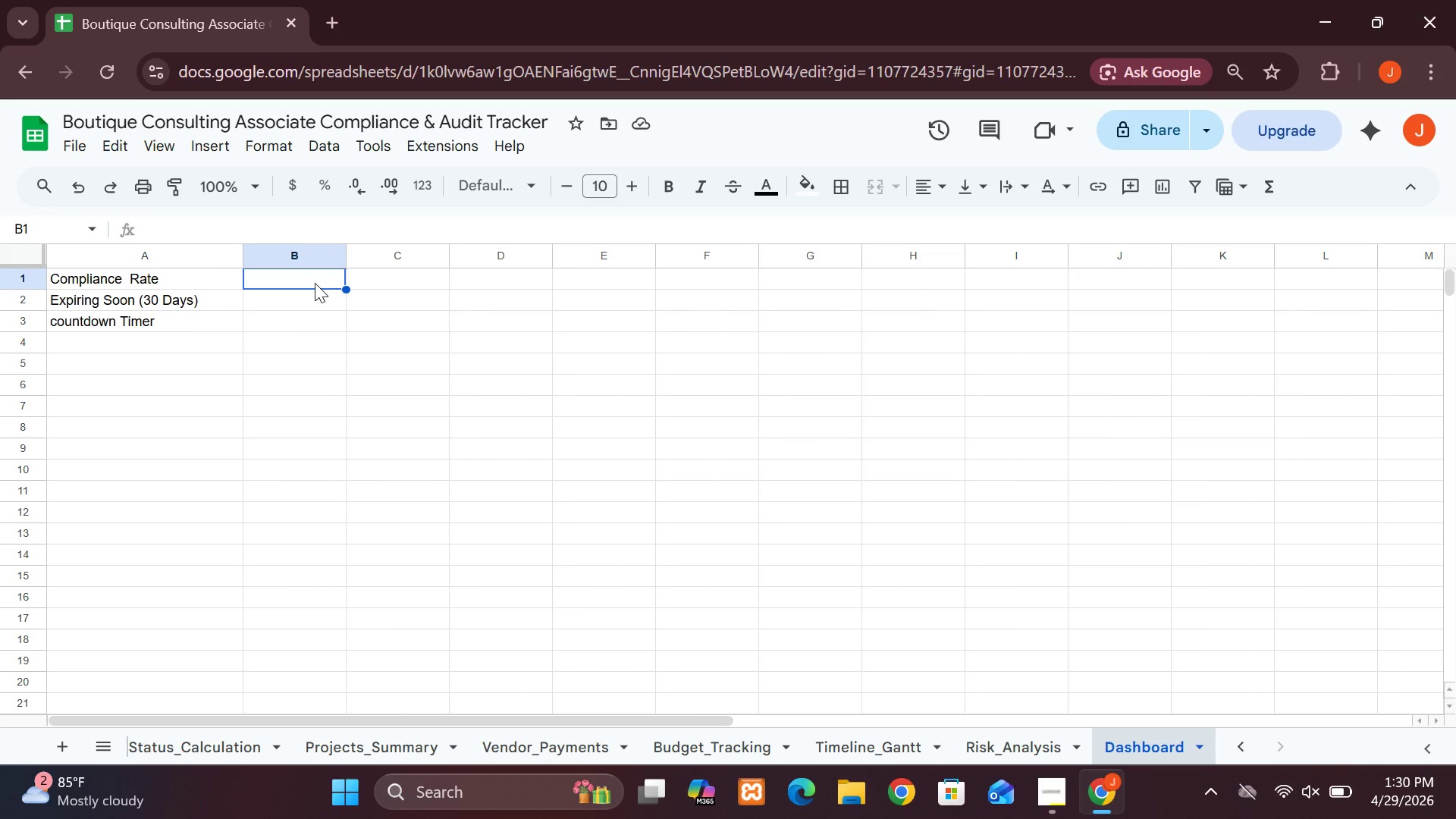 
type(=COU)
 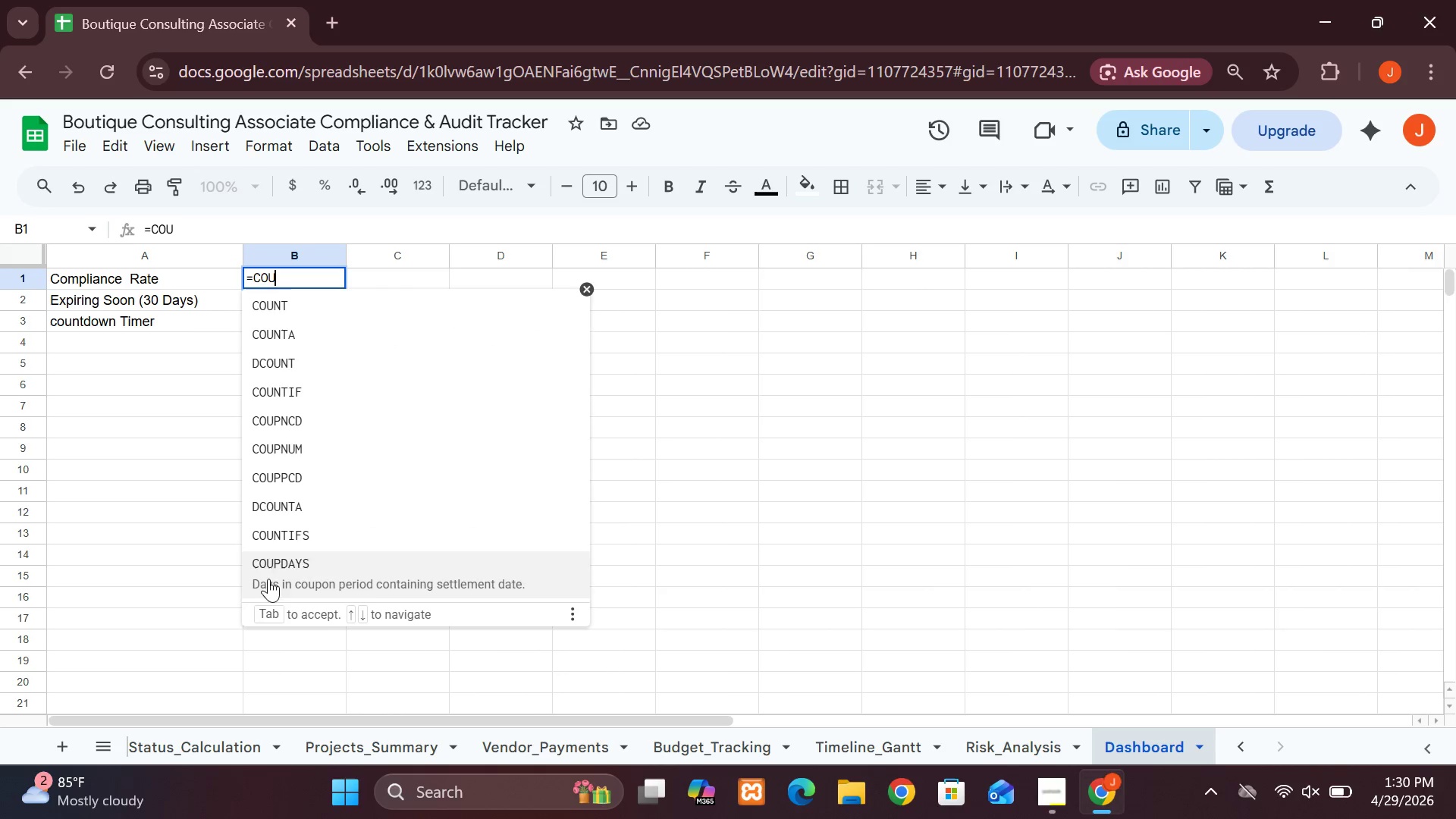 
left_click([294, 548])
 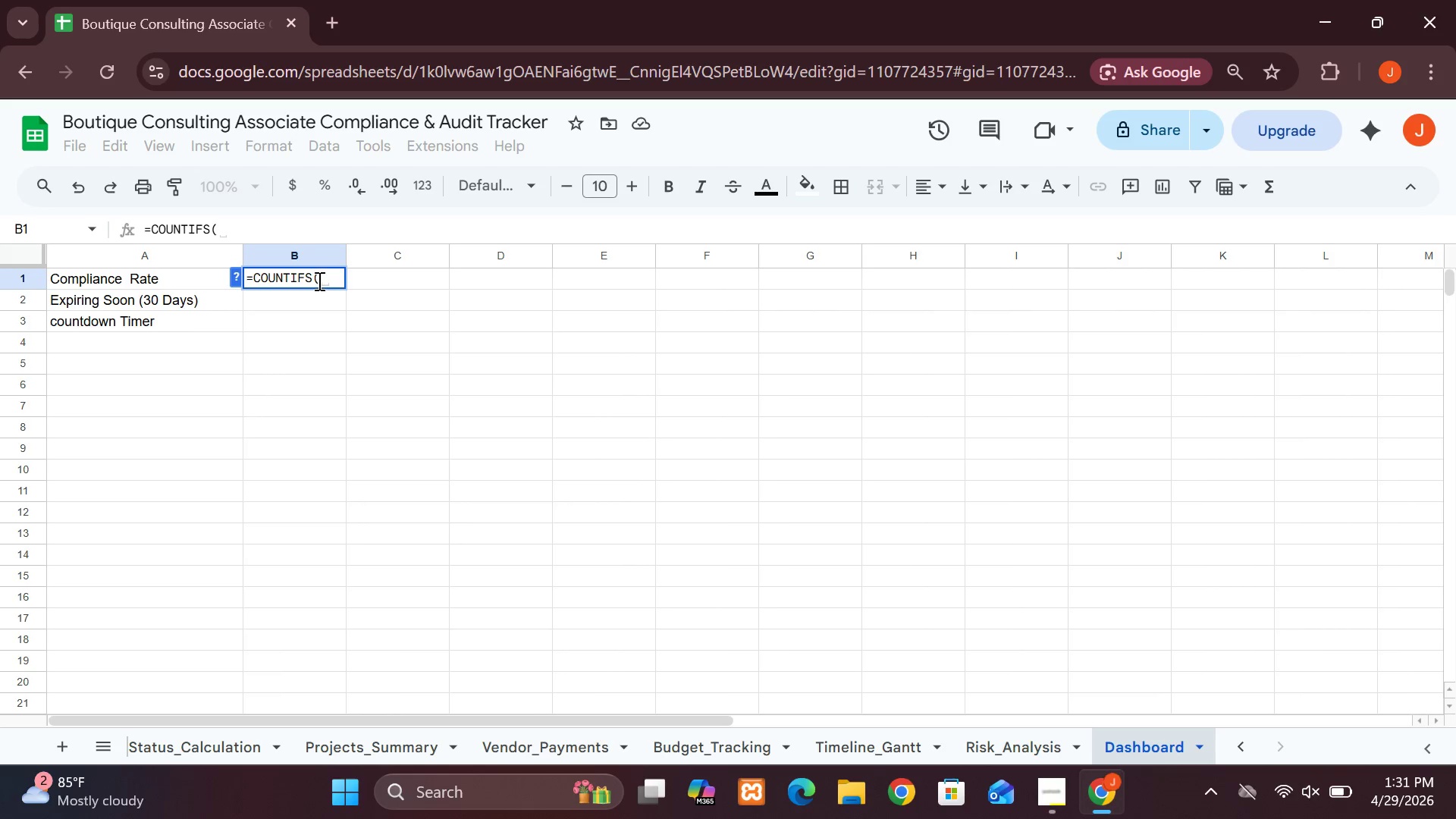 
left_click([312, 275])
 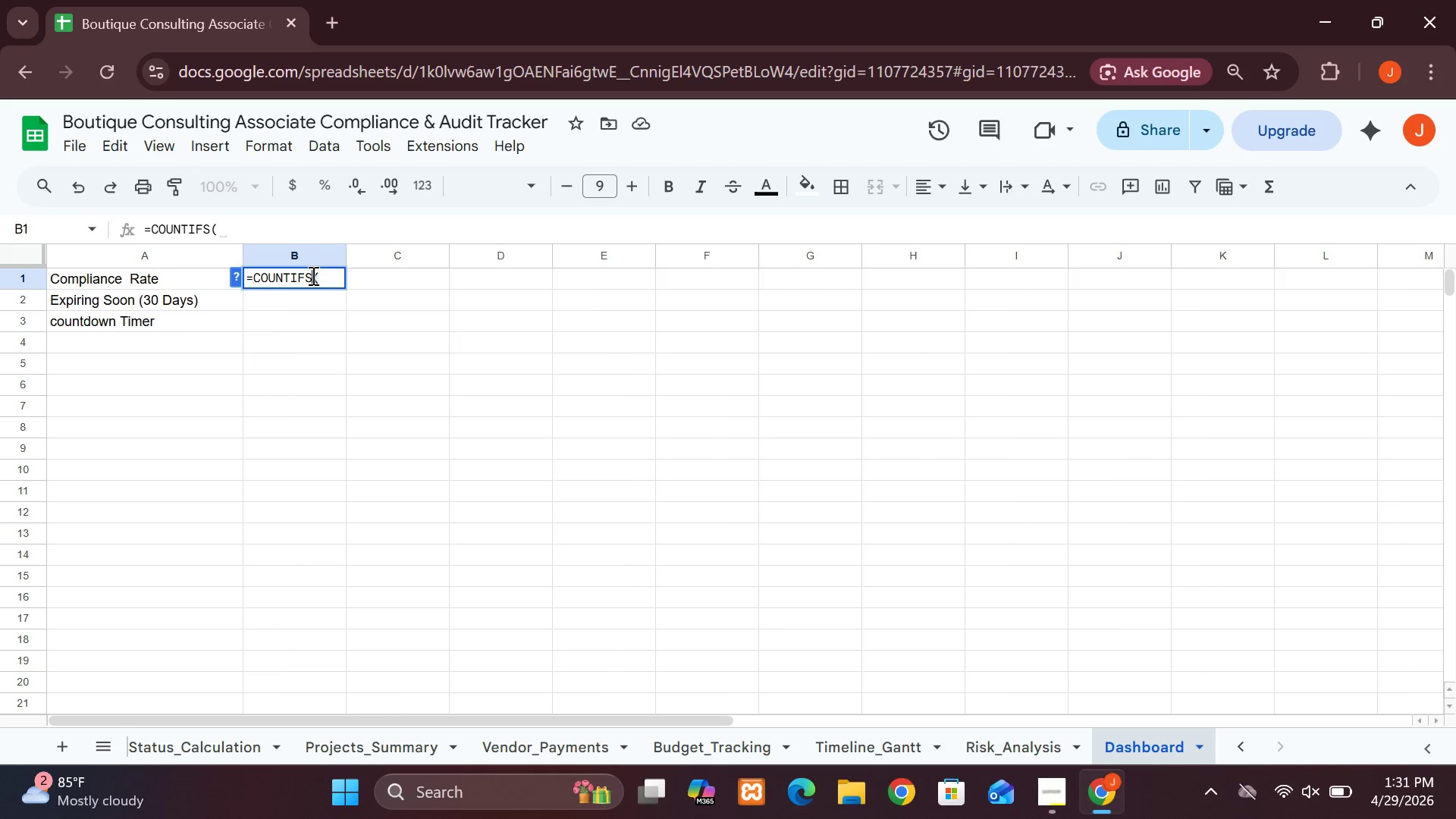 
key(Backspace)
 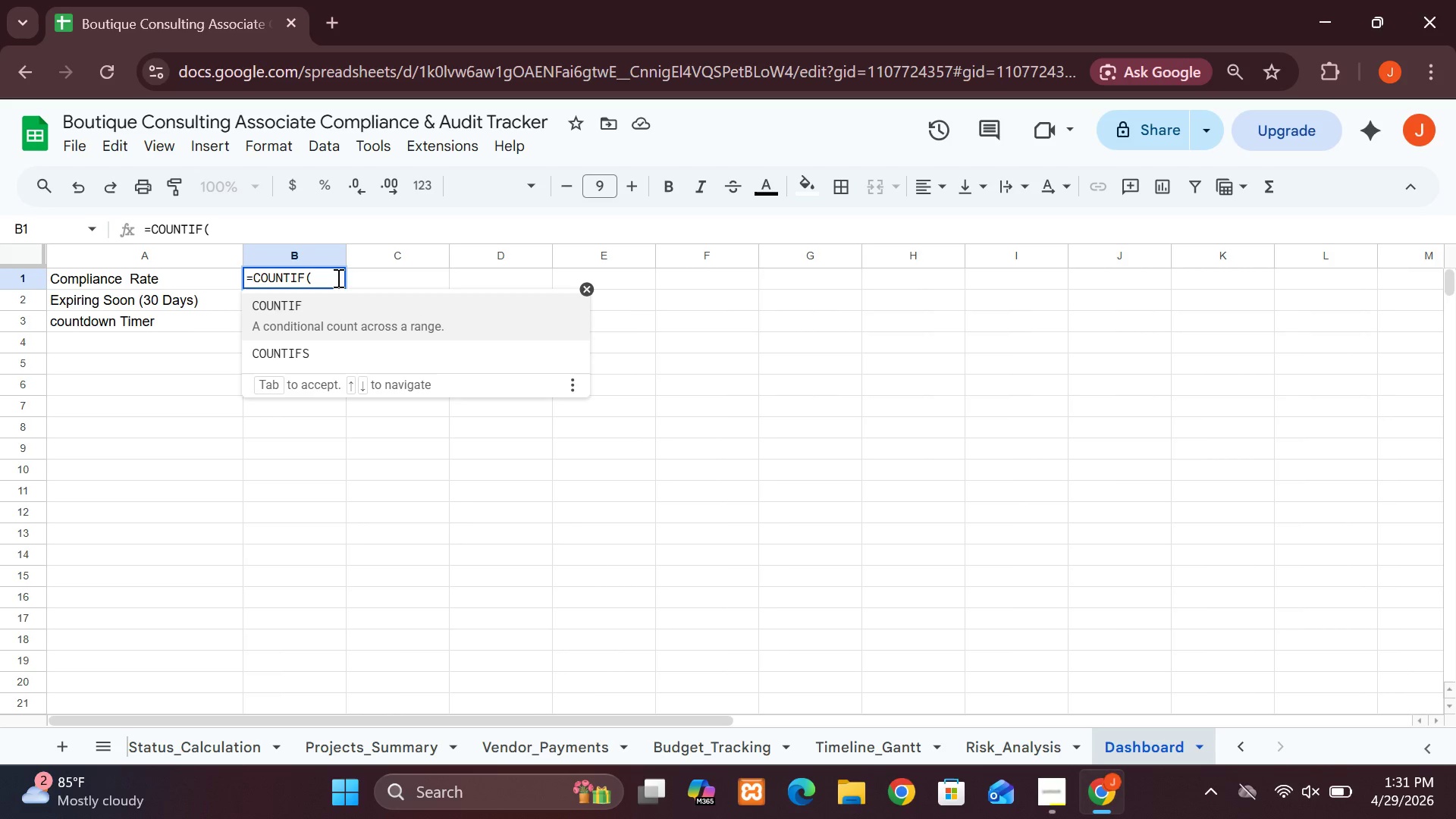 
left_click([337, 278])
 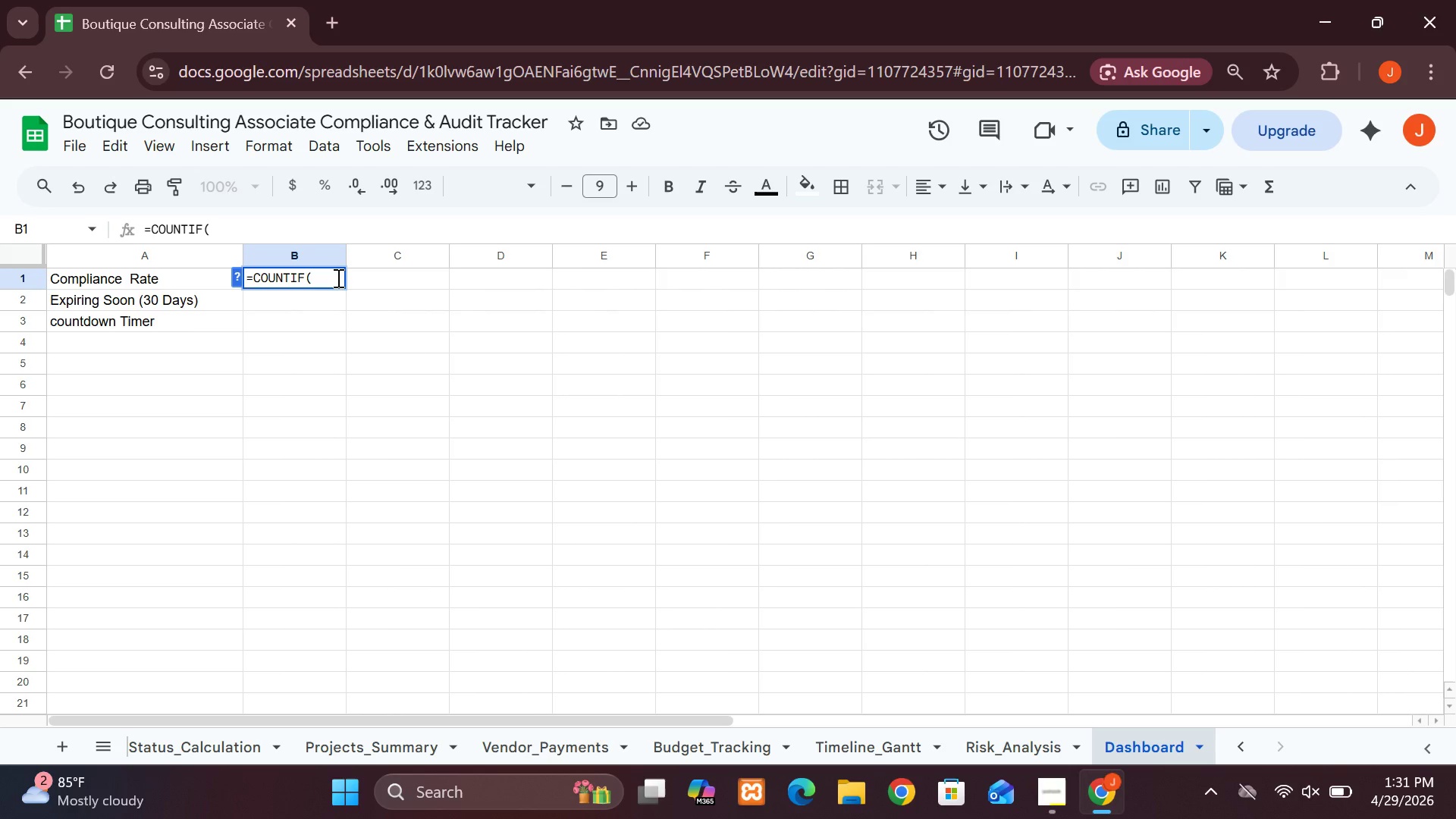 
type(Status)
 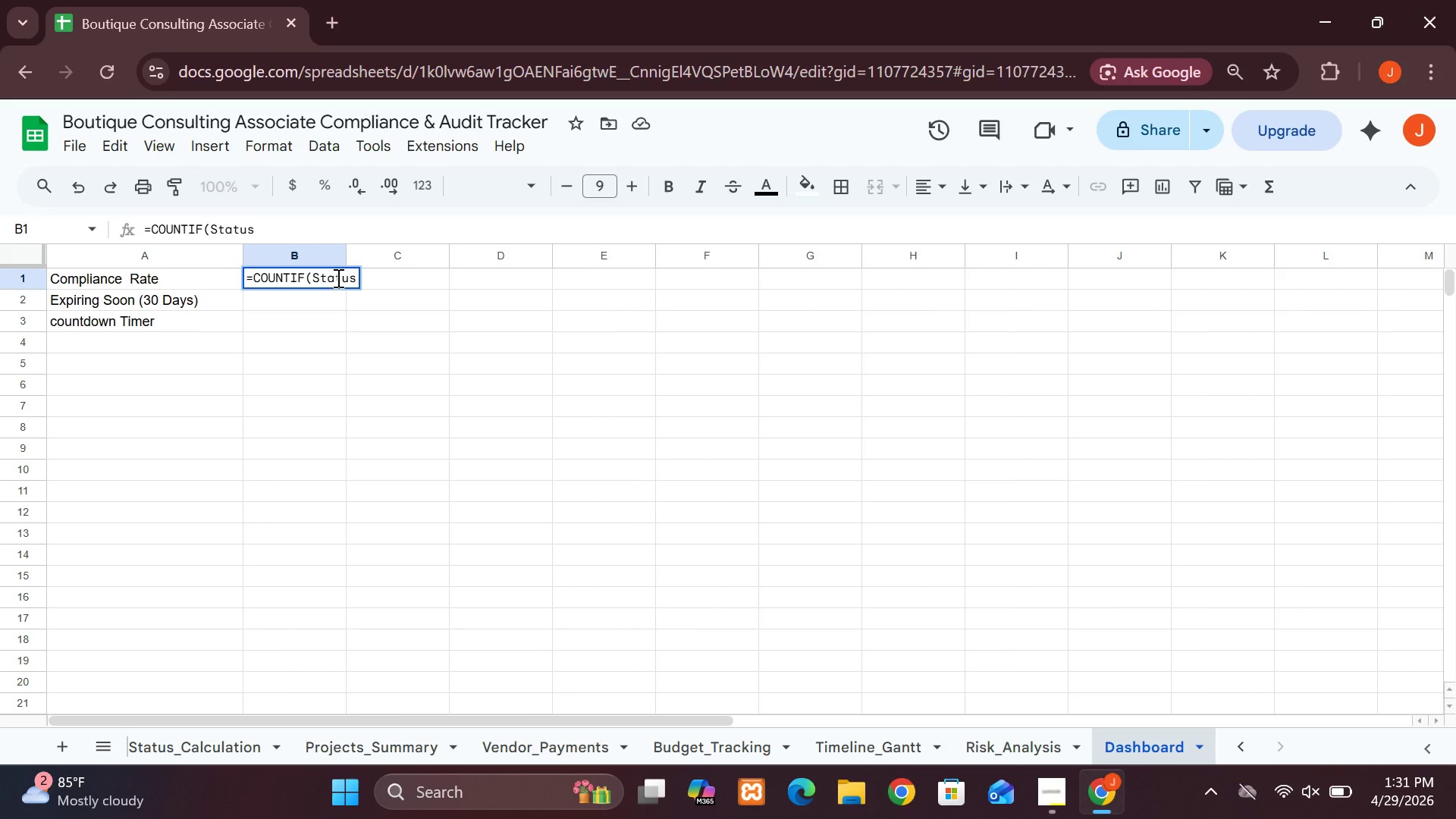 
type(_Calcculations)
 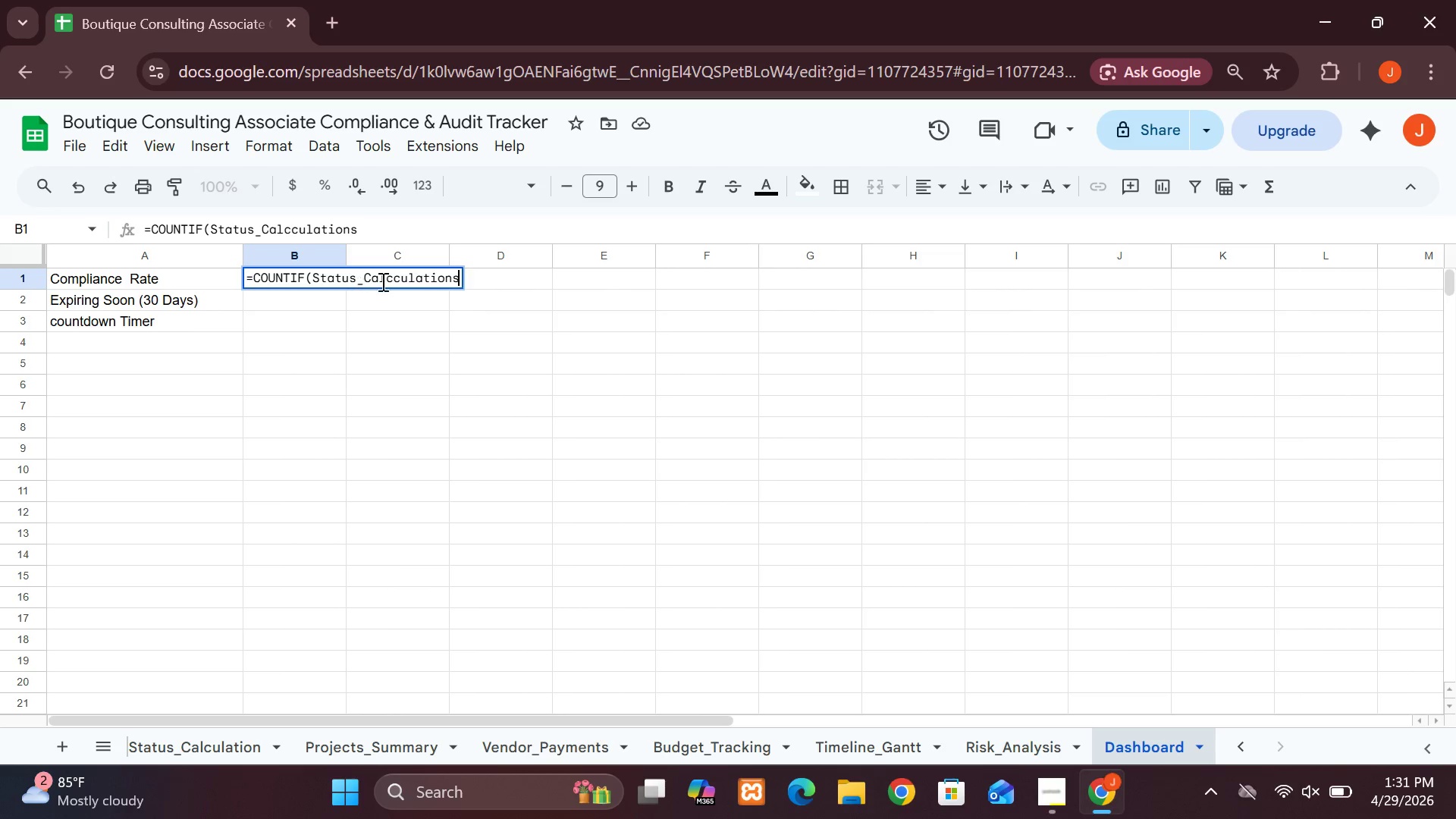 
left_click([391, 282])
 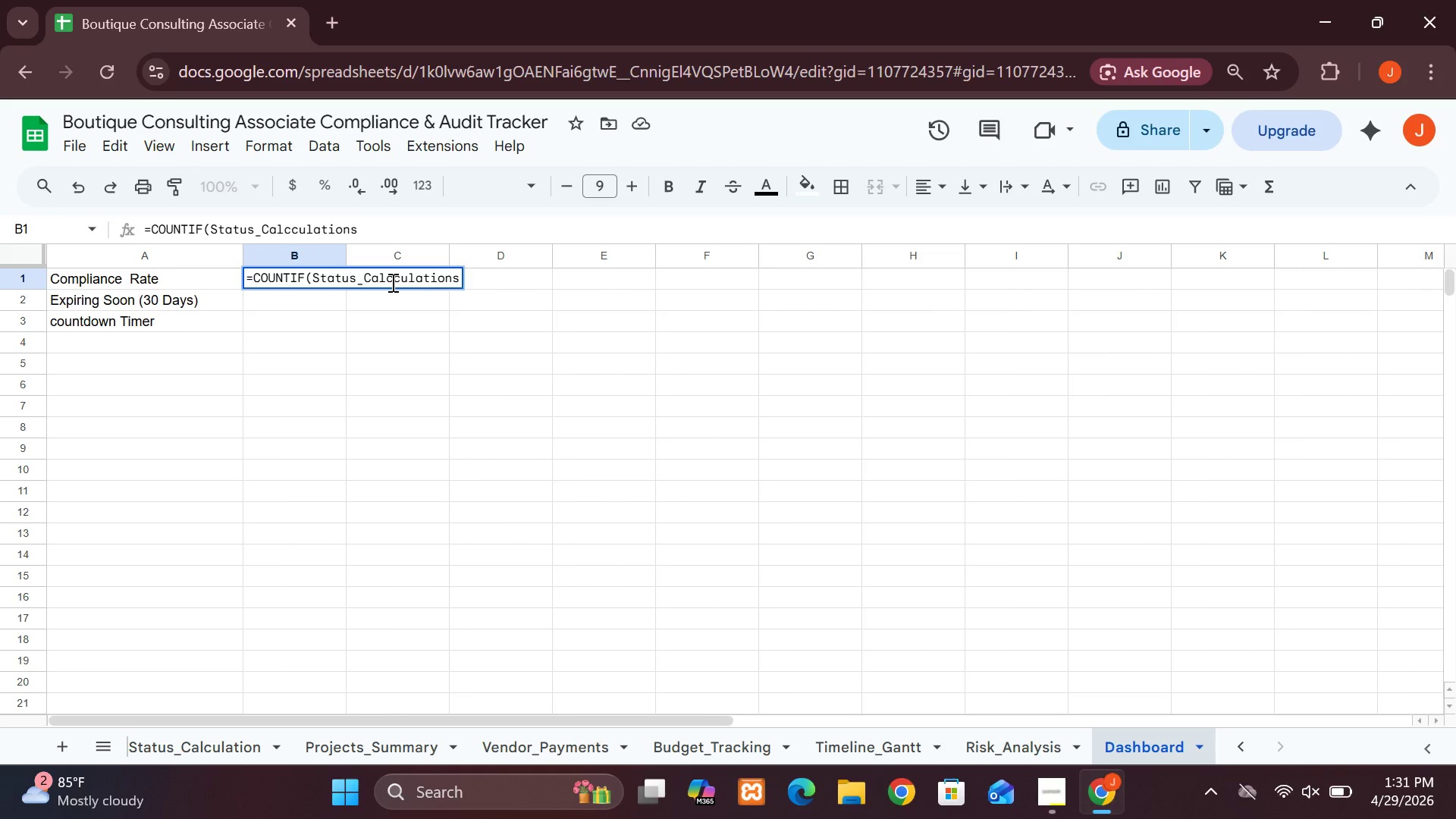 
key(Backspace)
 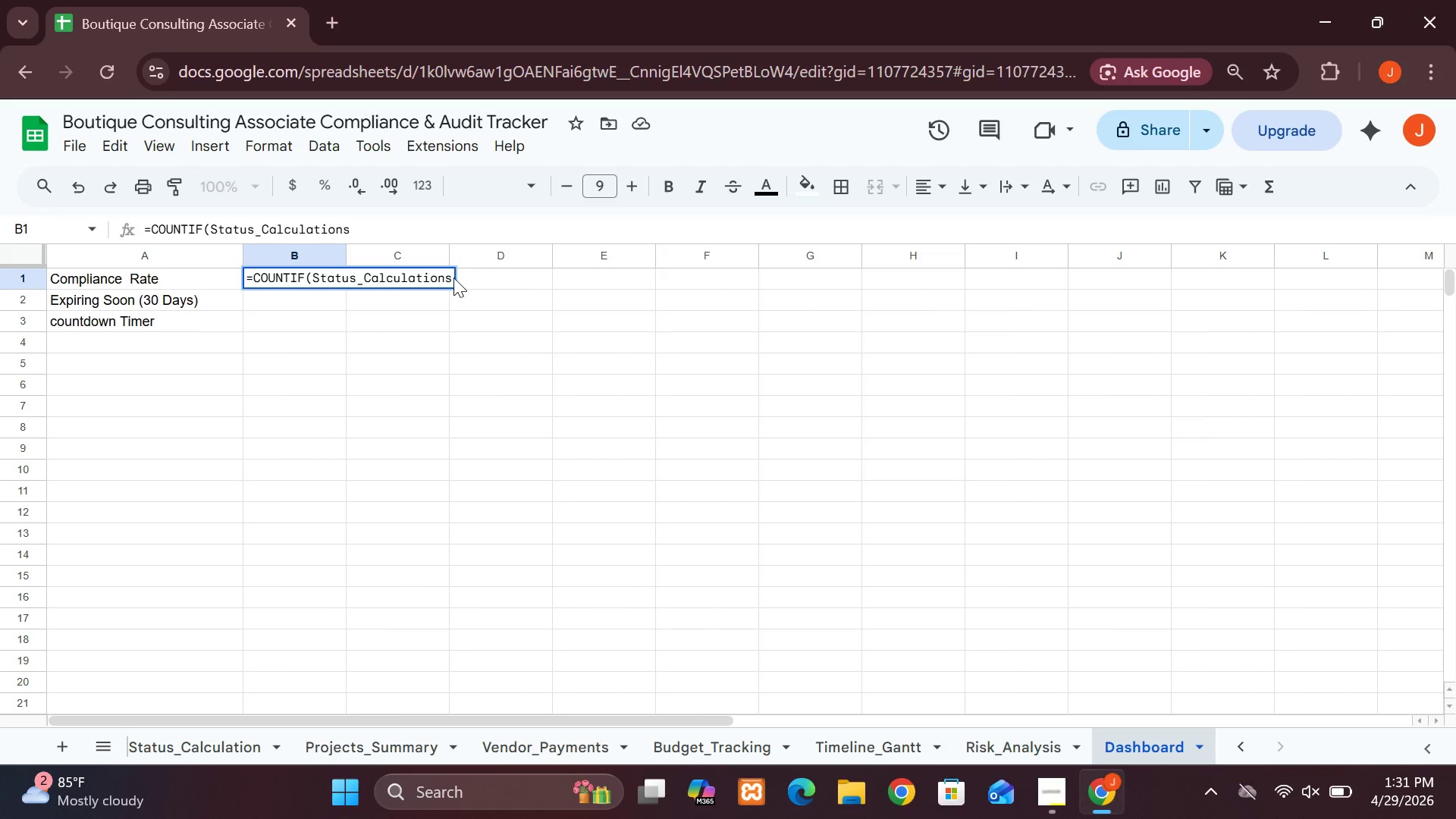 
left_click([449, 275])
 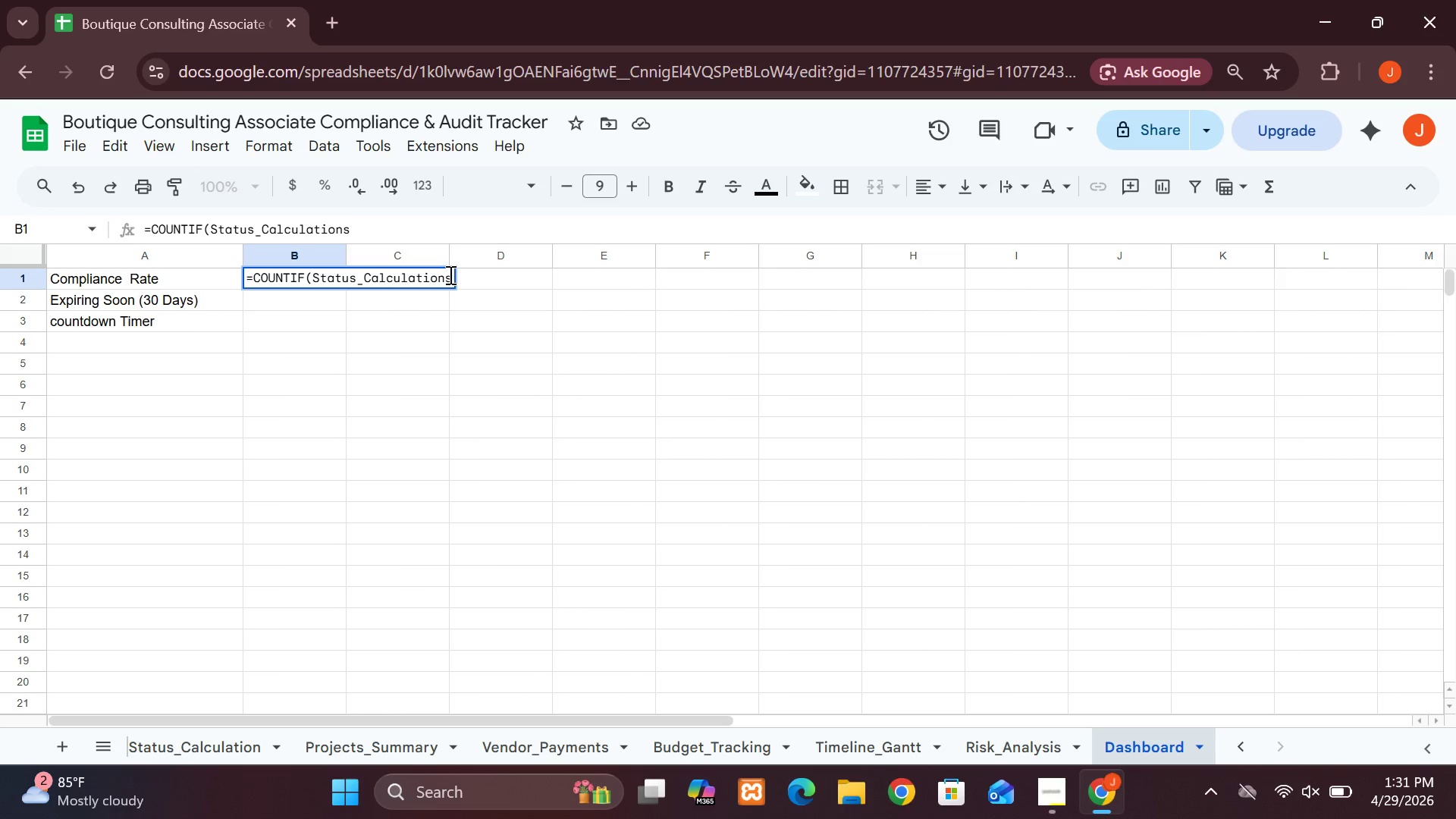 
type(!K:K,"Ready")
 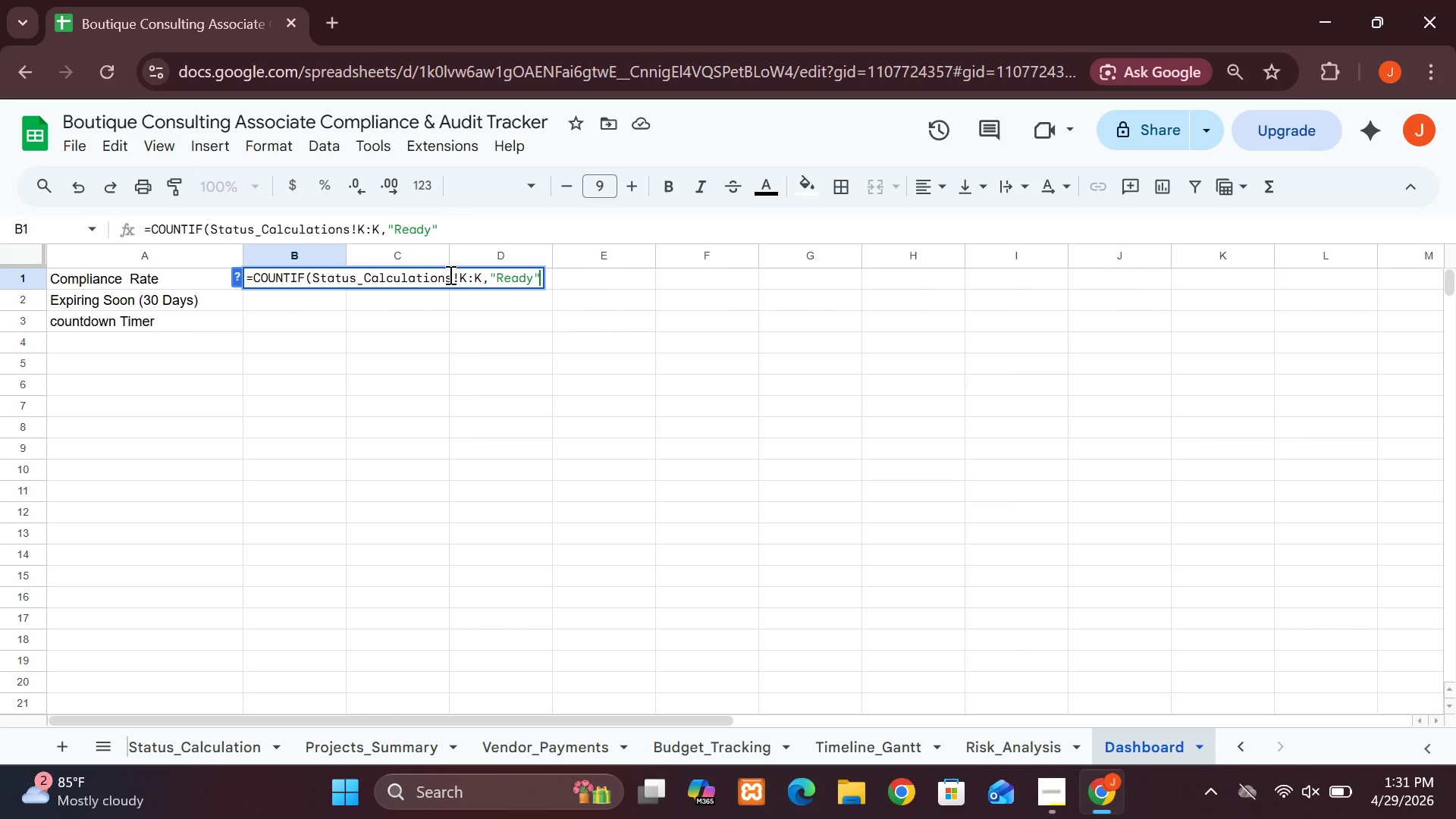 
key(Shift+Quote)
 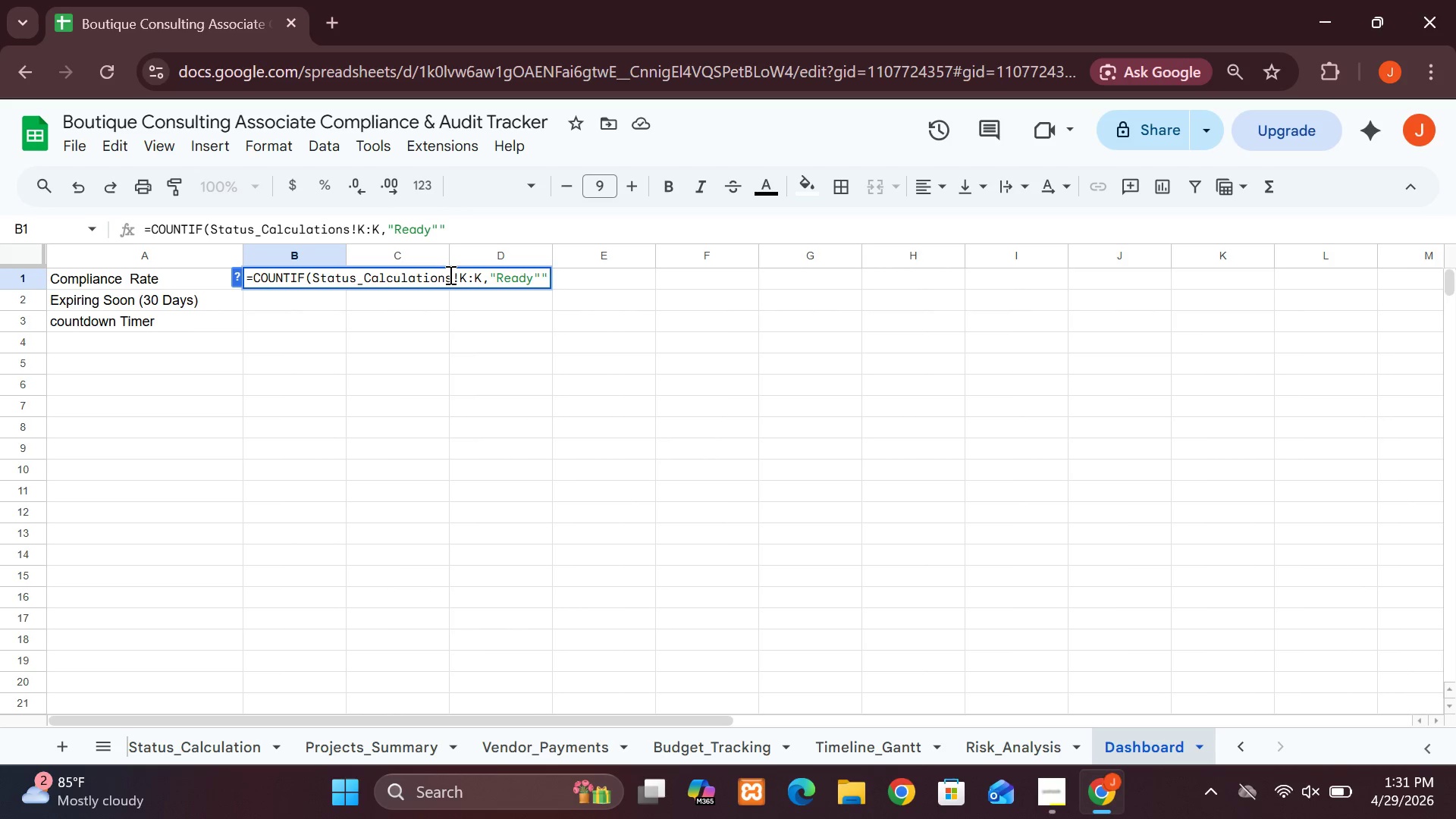 
key(Shift+0)
 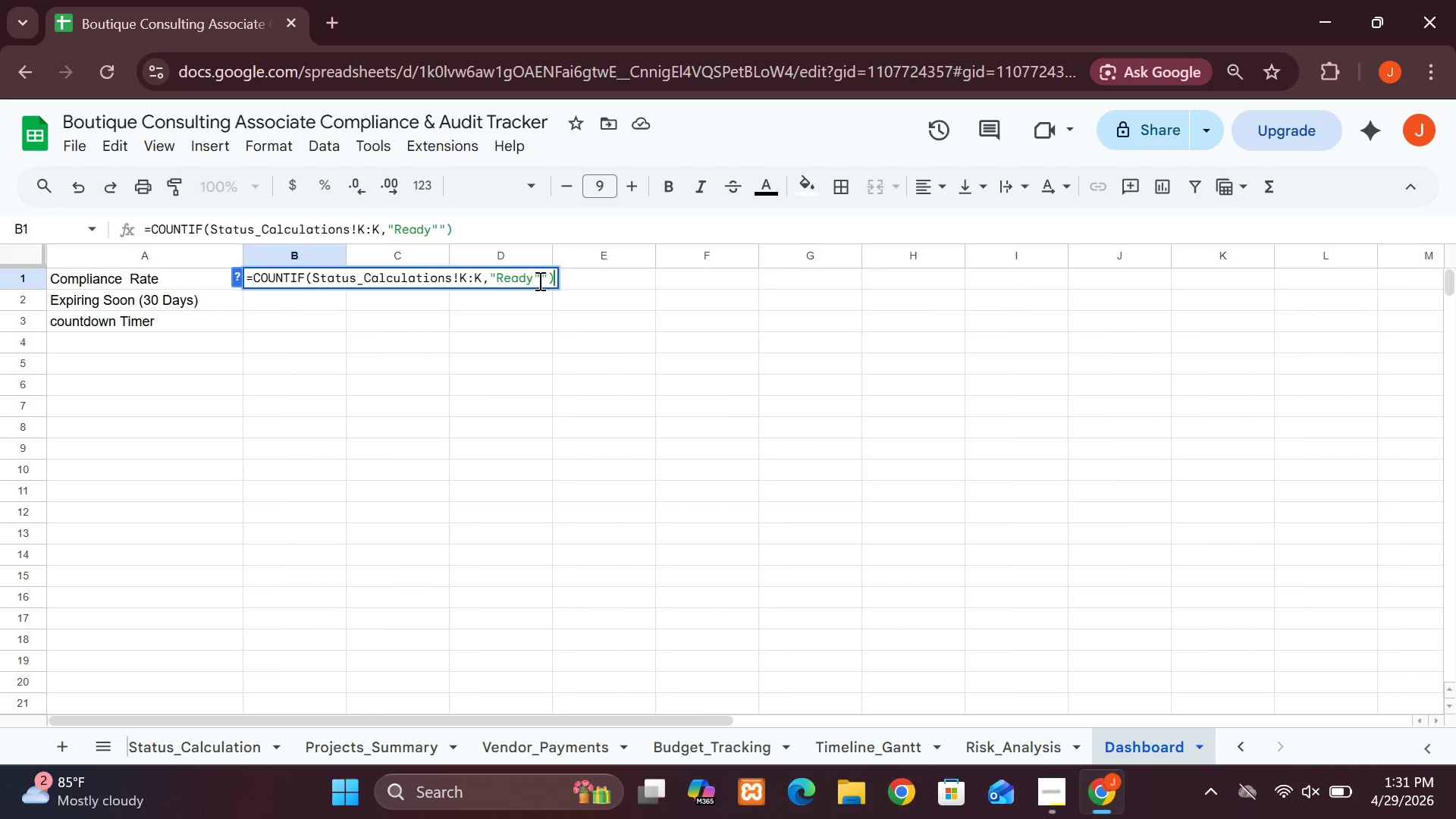 
left_click([544, 276])
 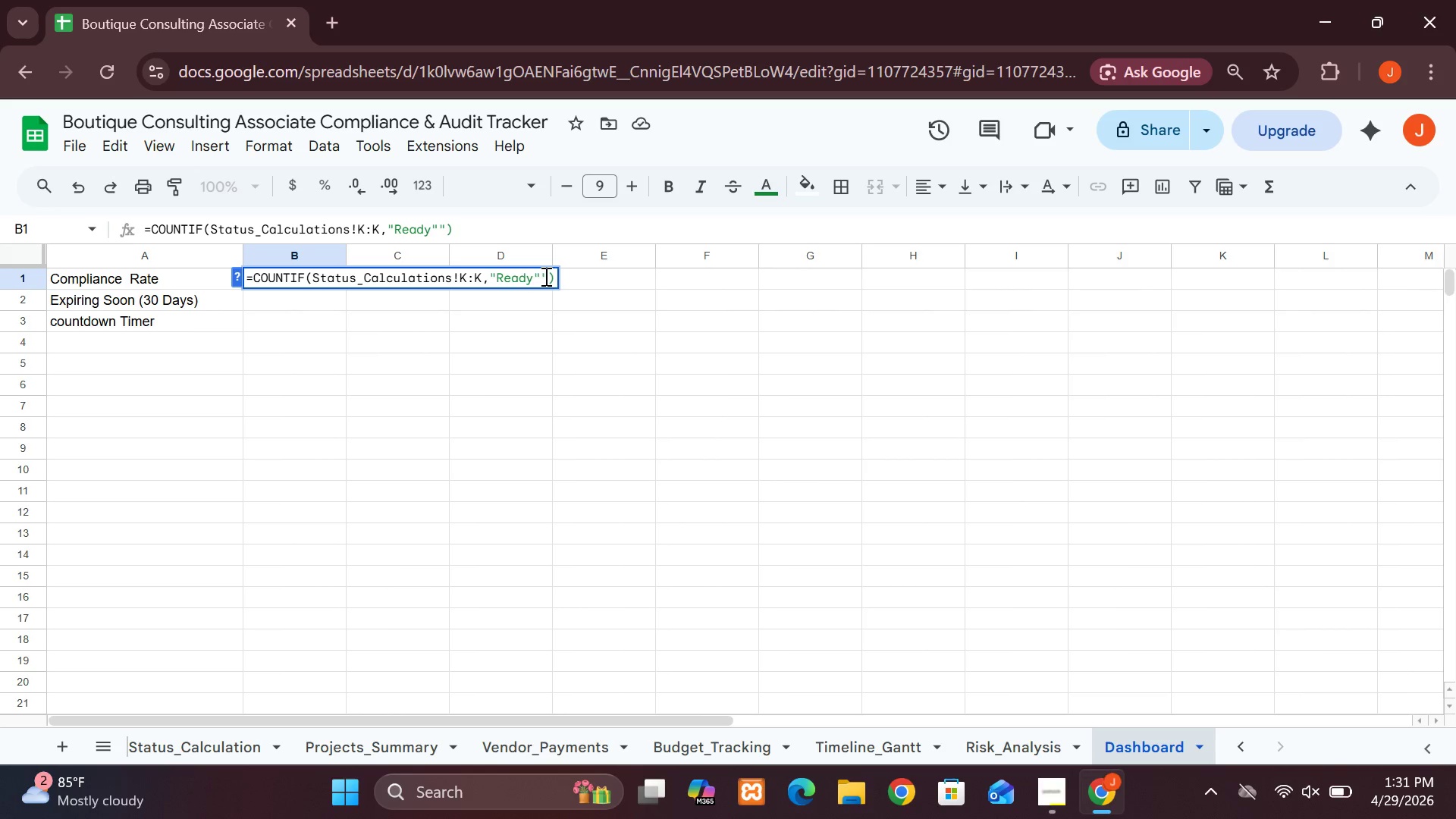 
key(Backspace)
 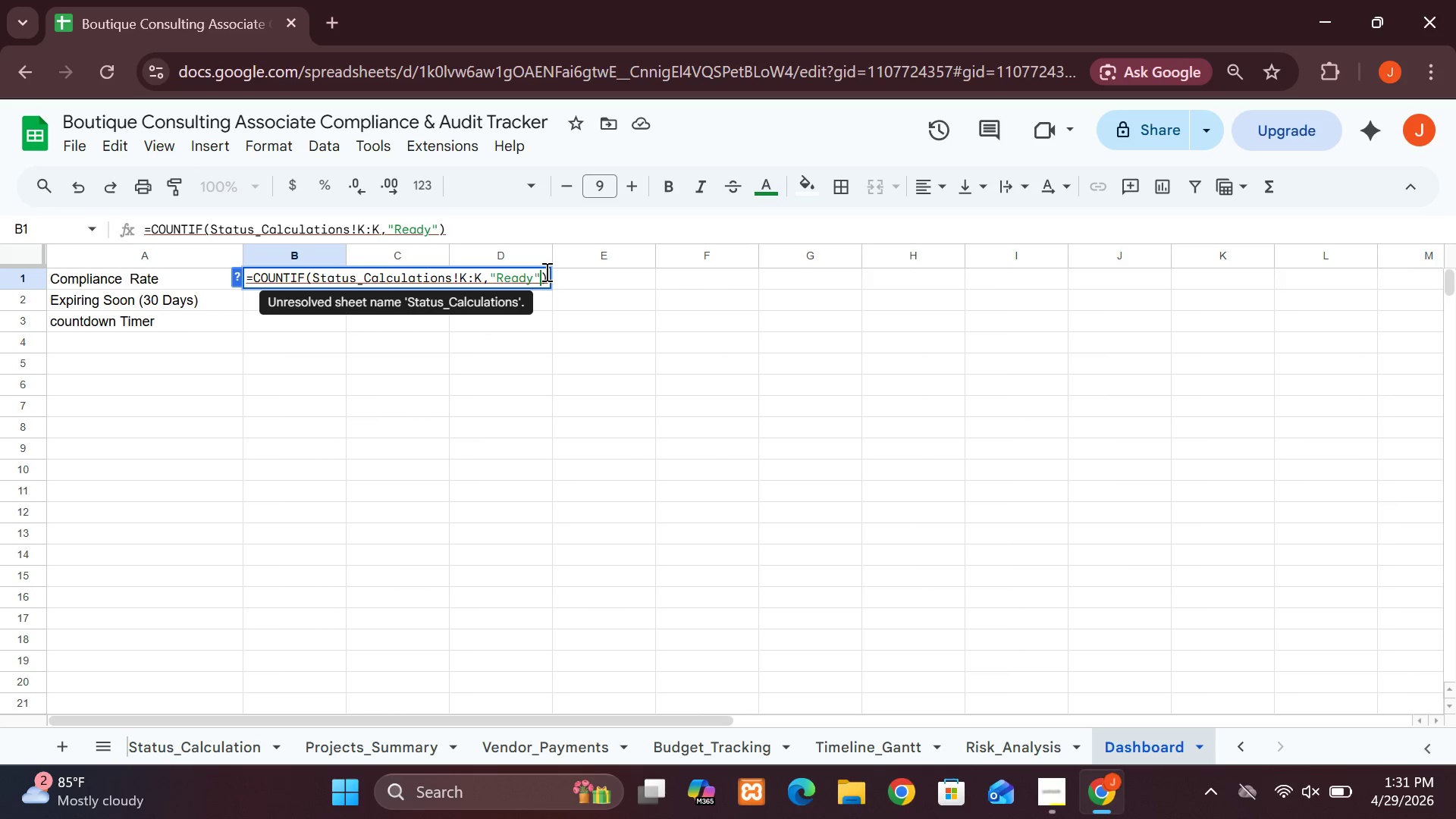 
left_click([548, 274])
 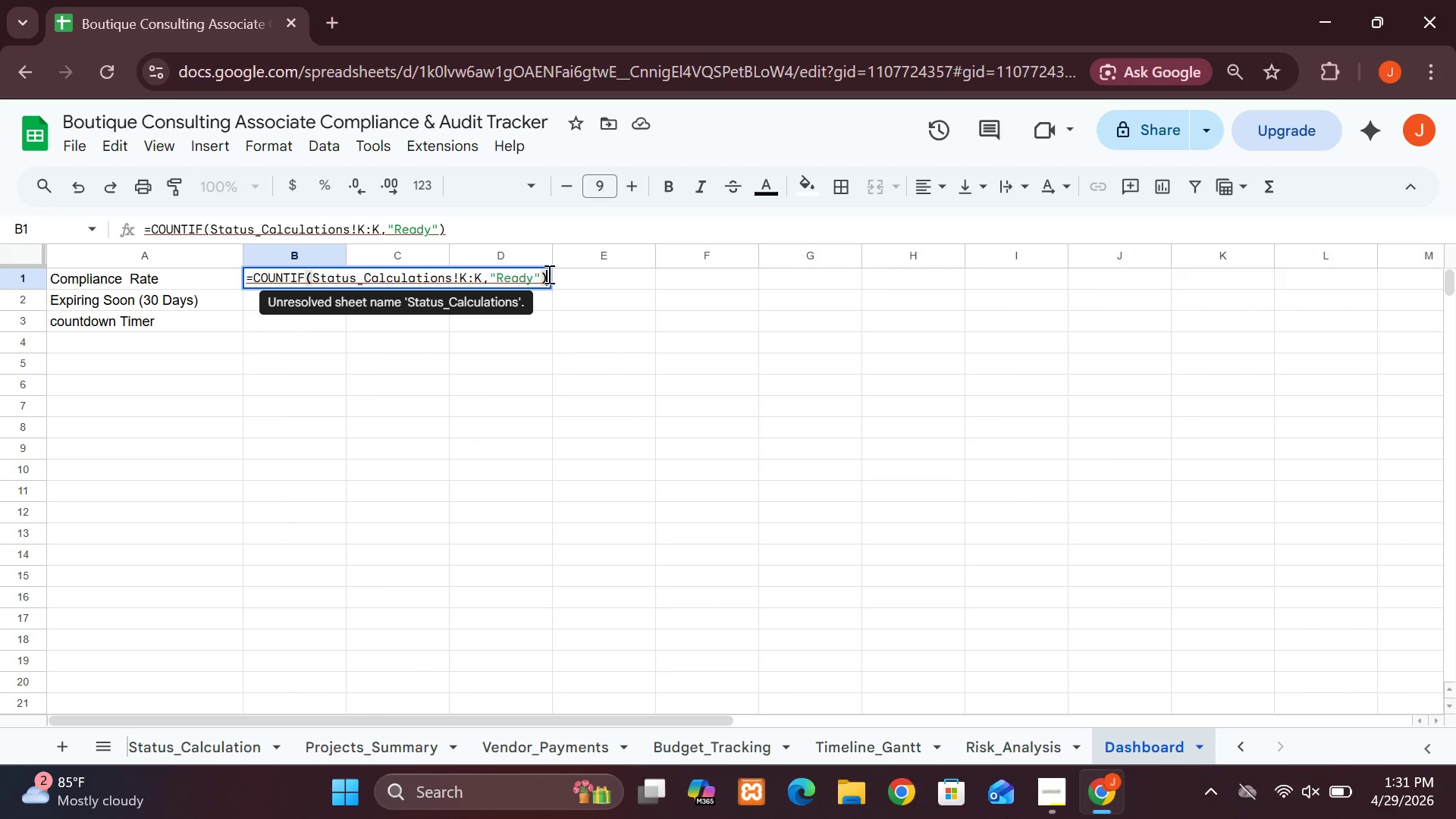 
type(/COIU)
key(Backspace)
key(Backspace)
type(UNTA)
 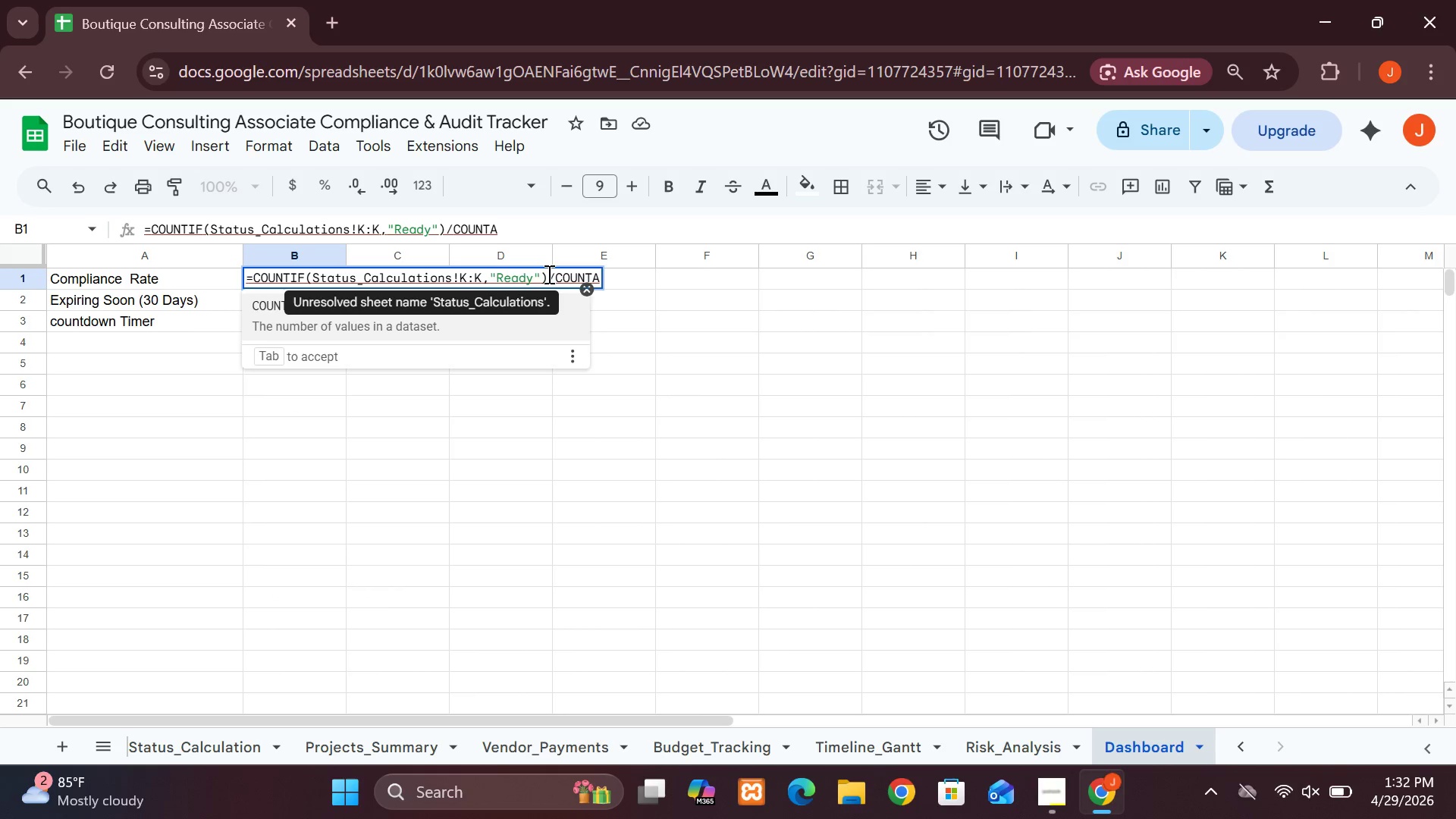 
type((Audit_Log!A;)
key(Backspace)
type(:A)
 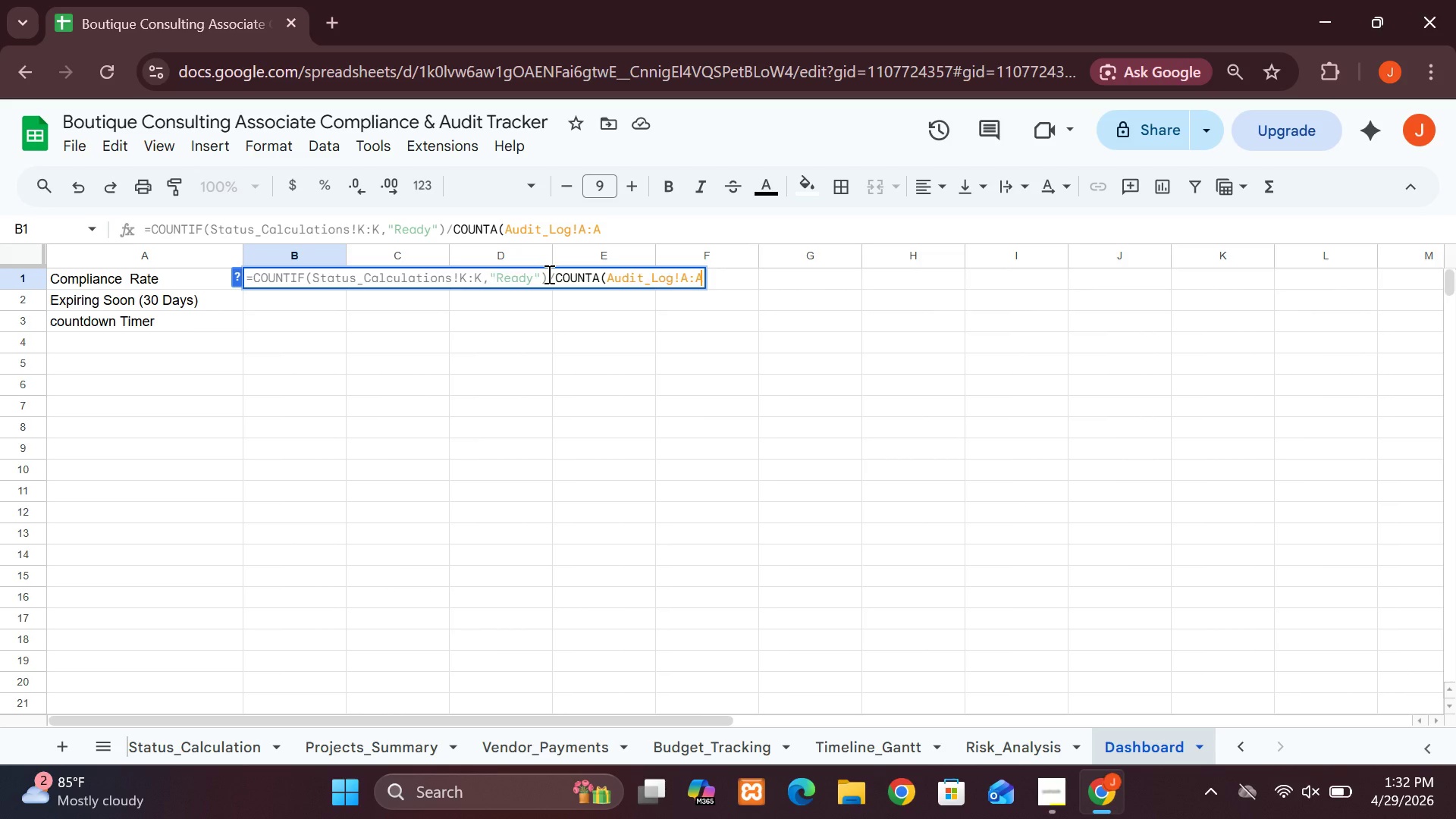 
hold_key(key=ShiftLeft, duration=0.94)
 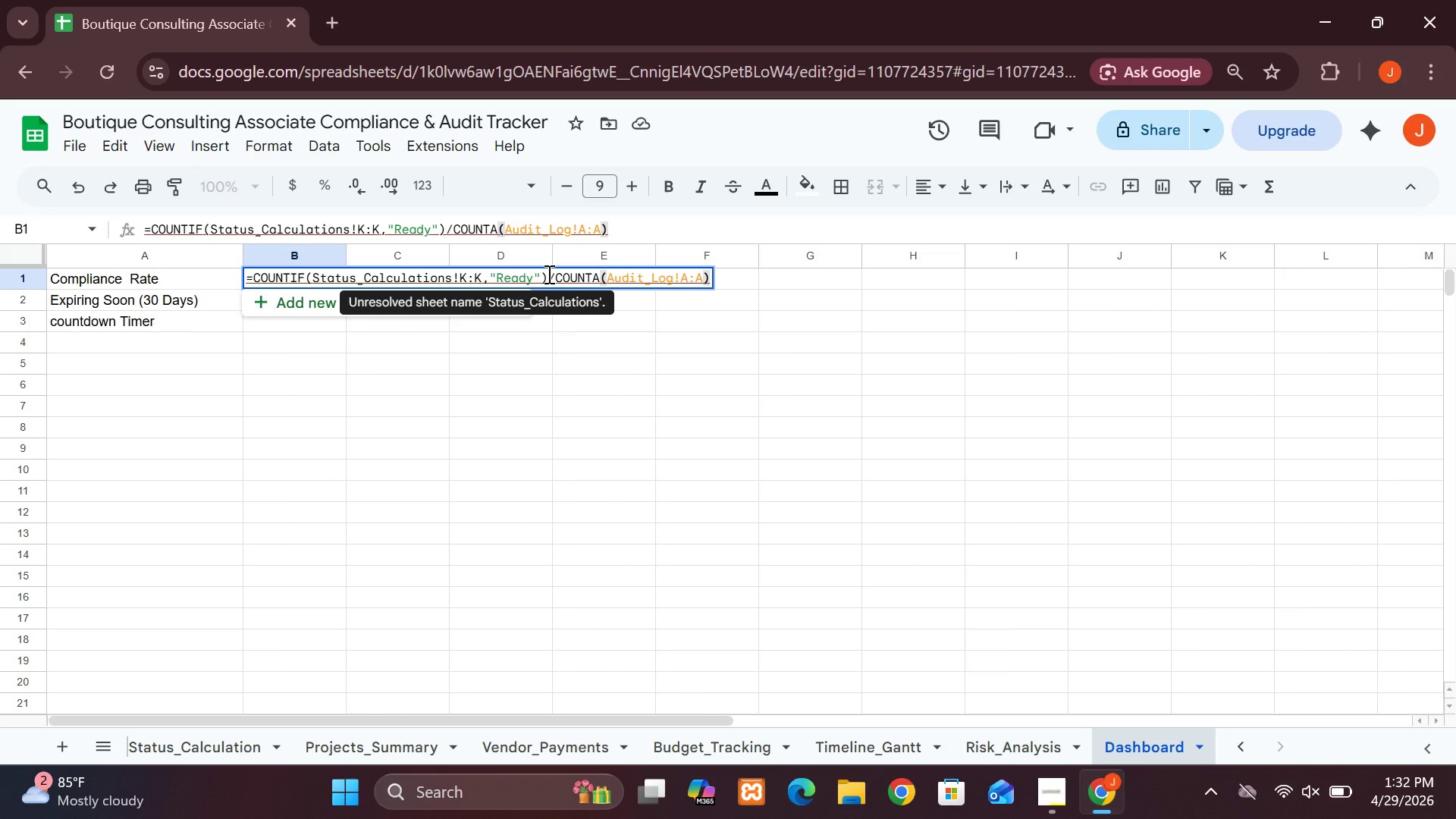 
hold_key(key=0, duration=0.31)
 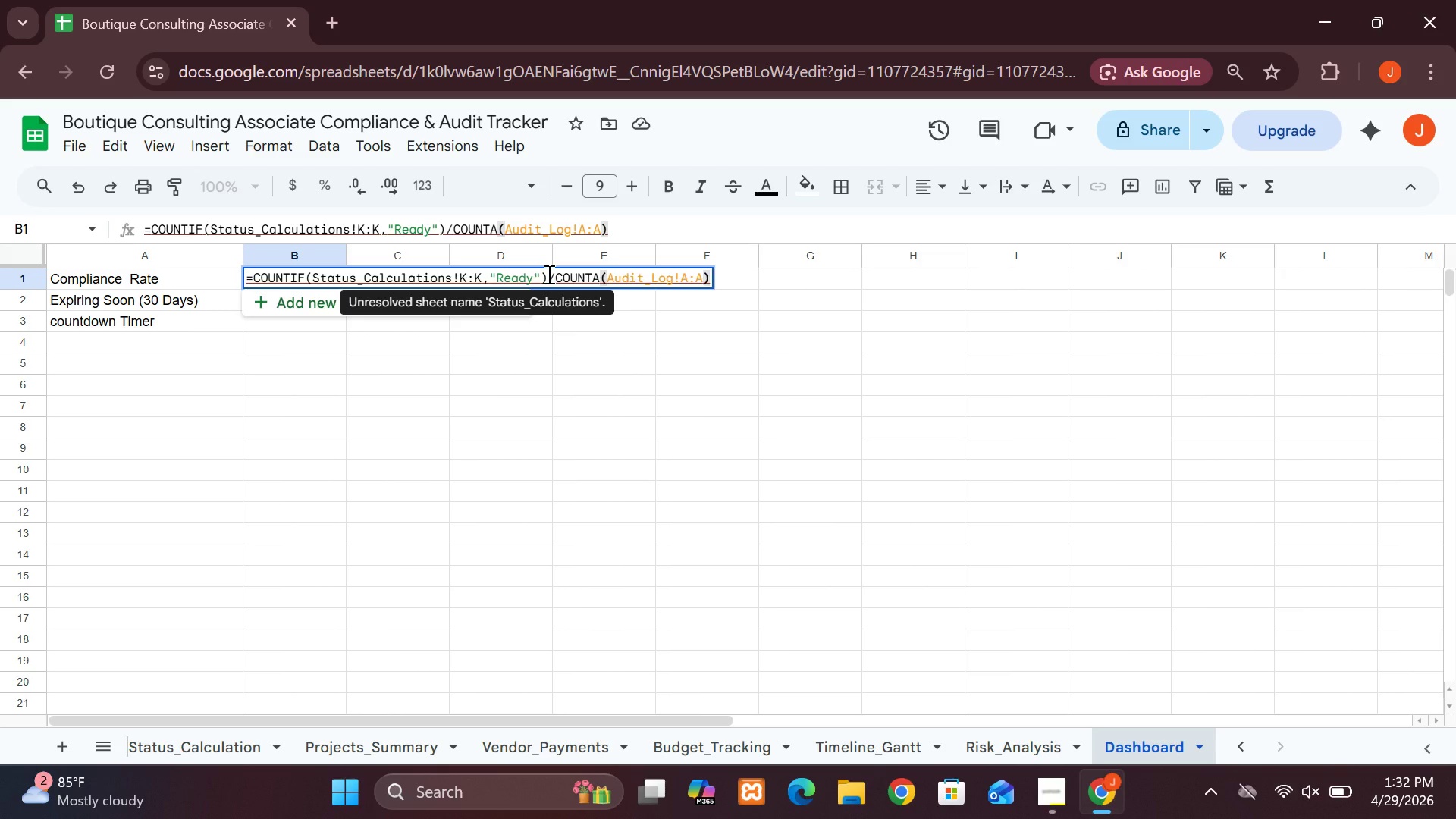 
key(Enter)
 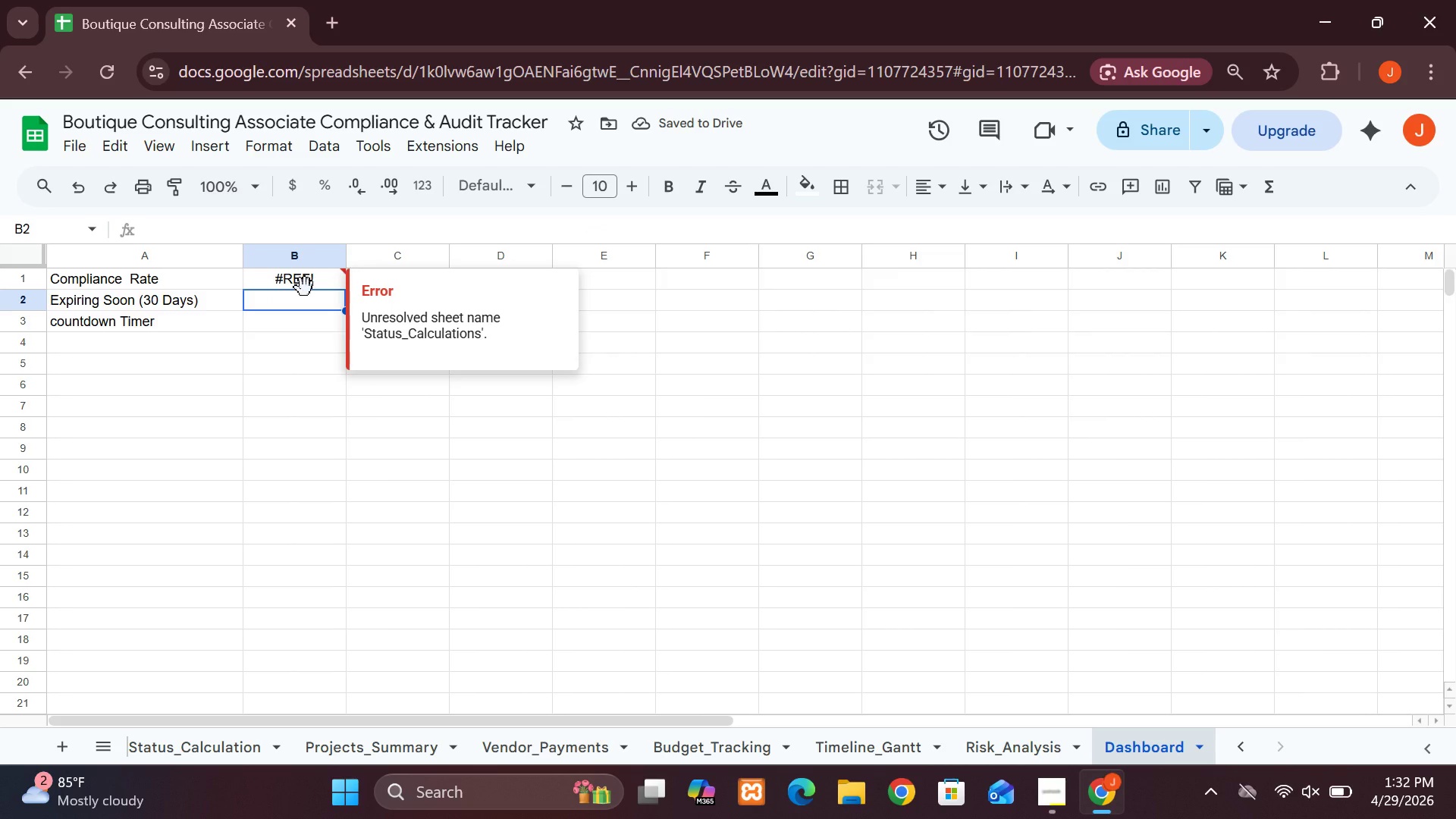 
left_click([305, 287])
 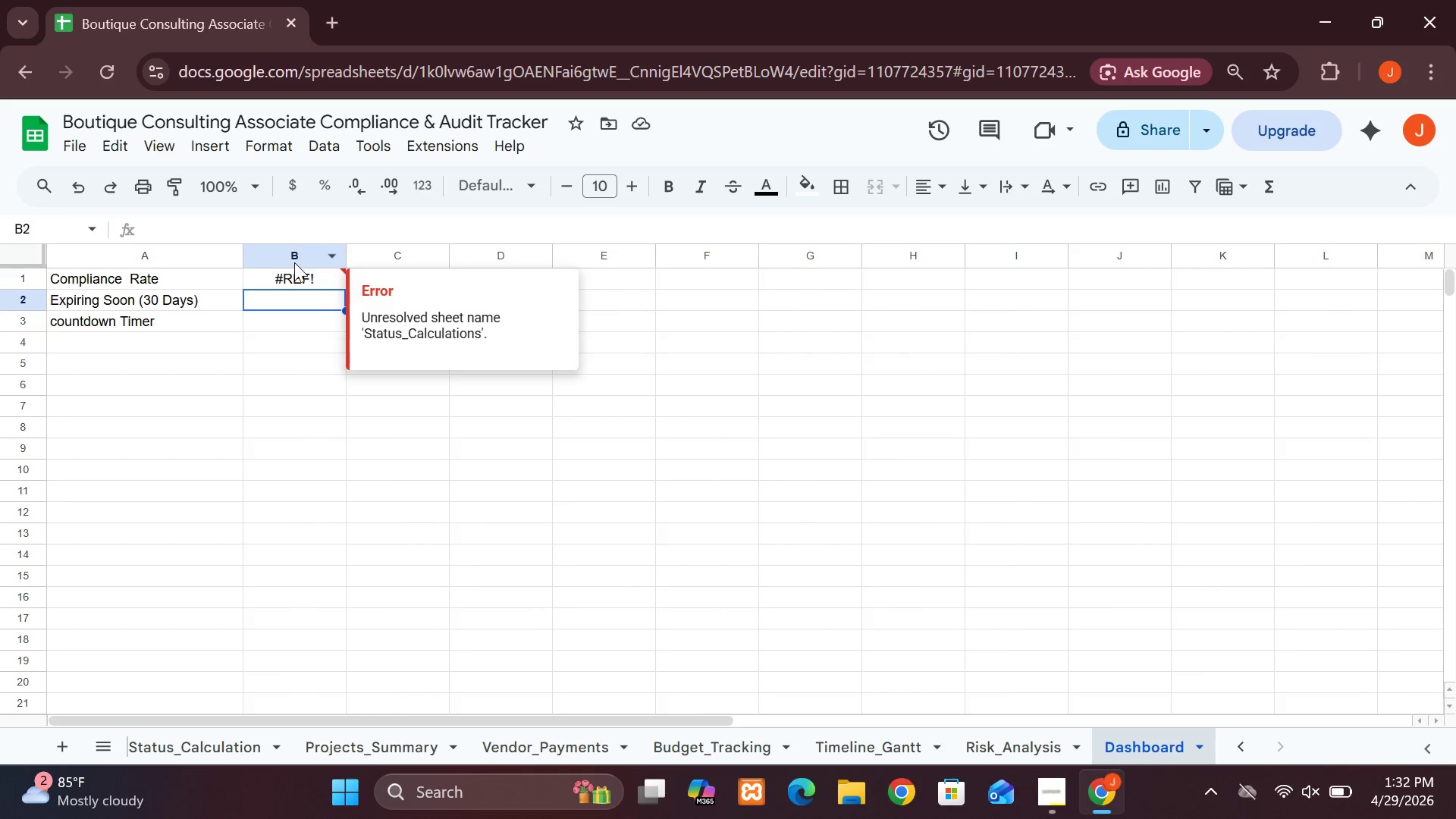 
wait(5.36)
 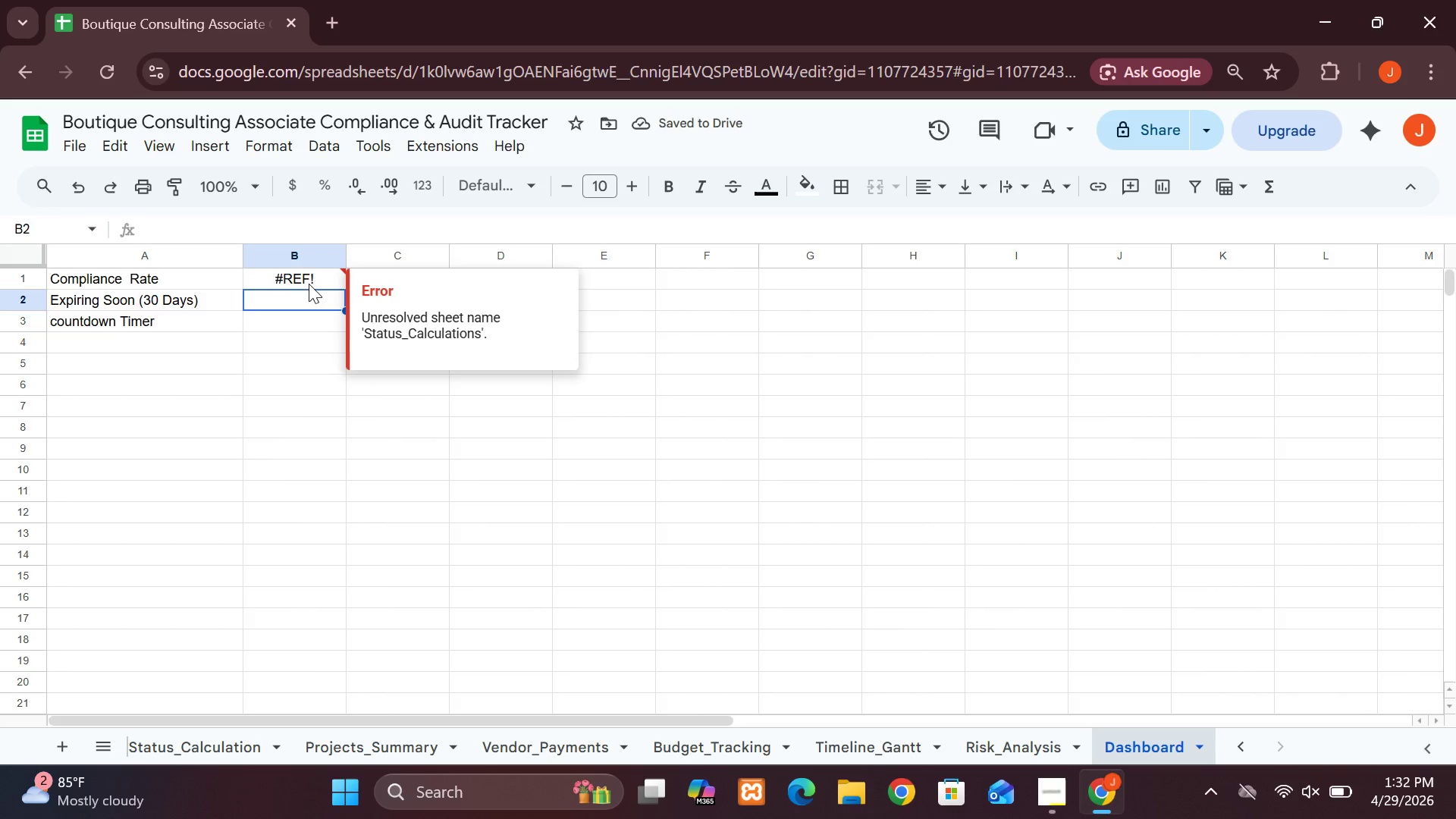 
left_click([294, 262])
 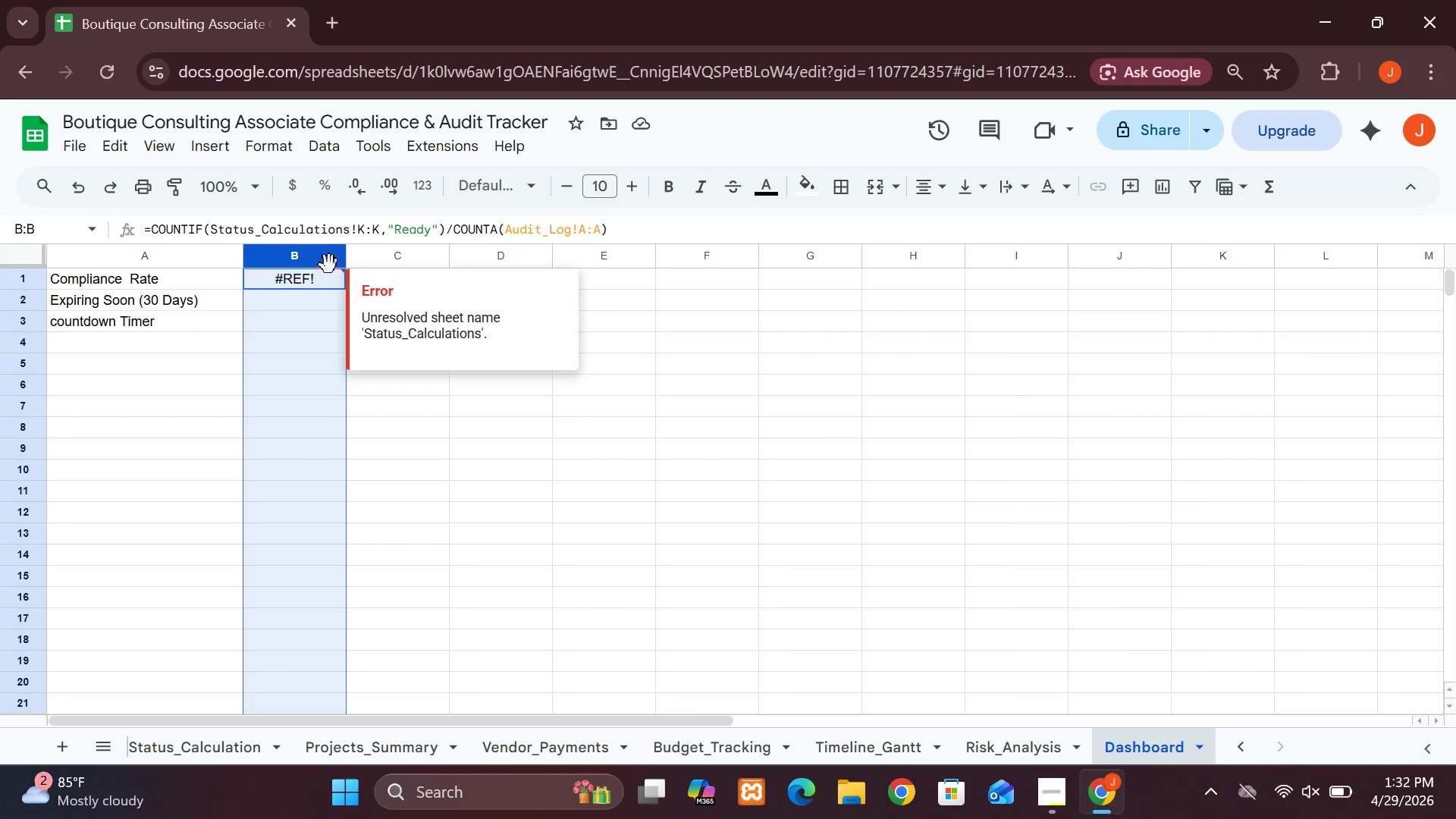 
wait(5.67)
 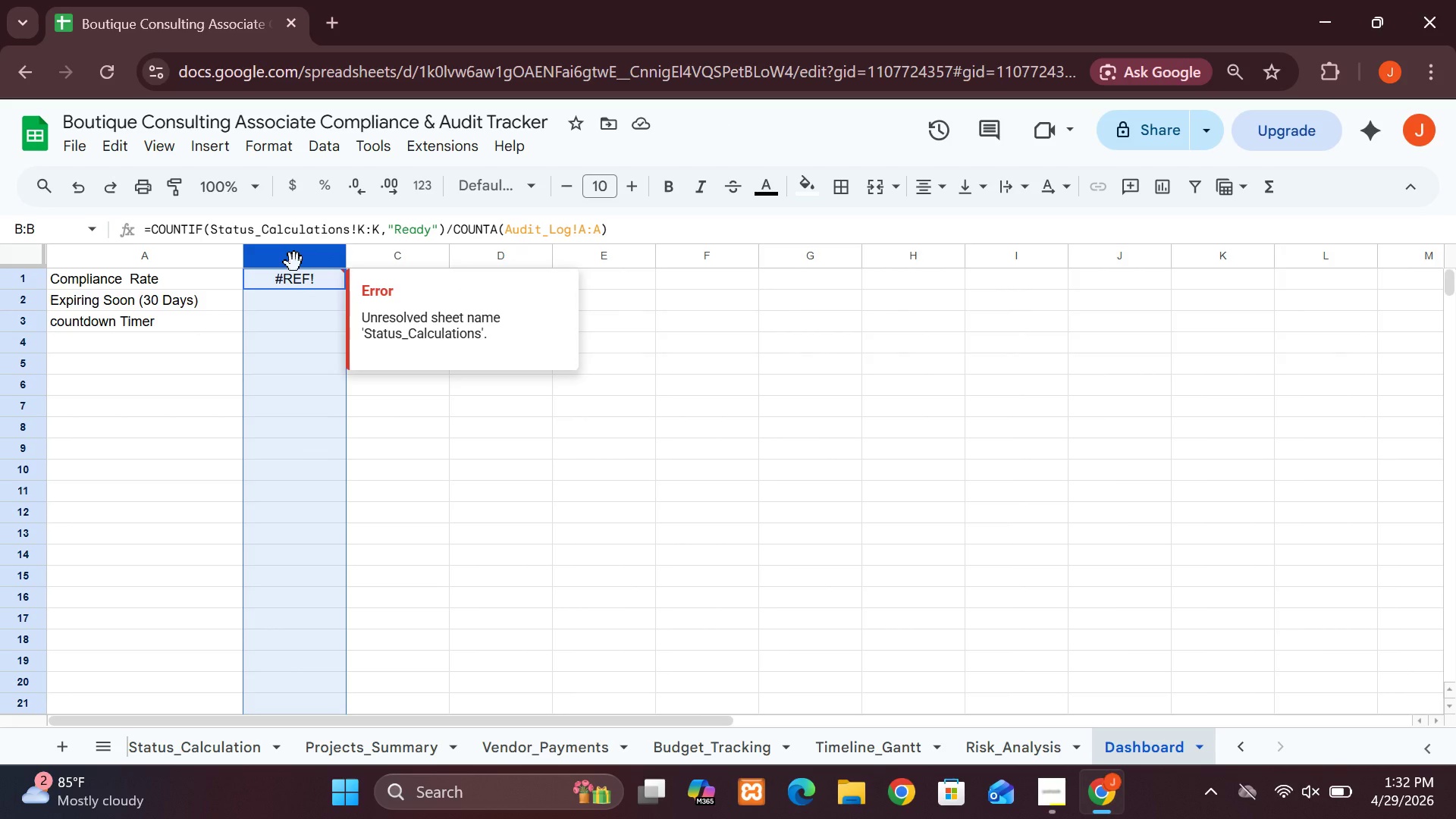 
left_click([350, 234])
 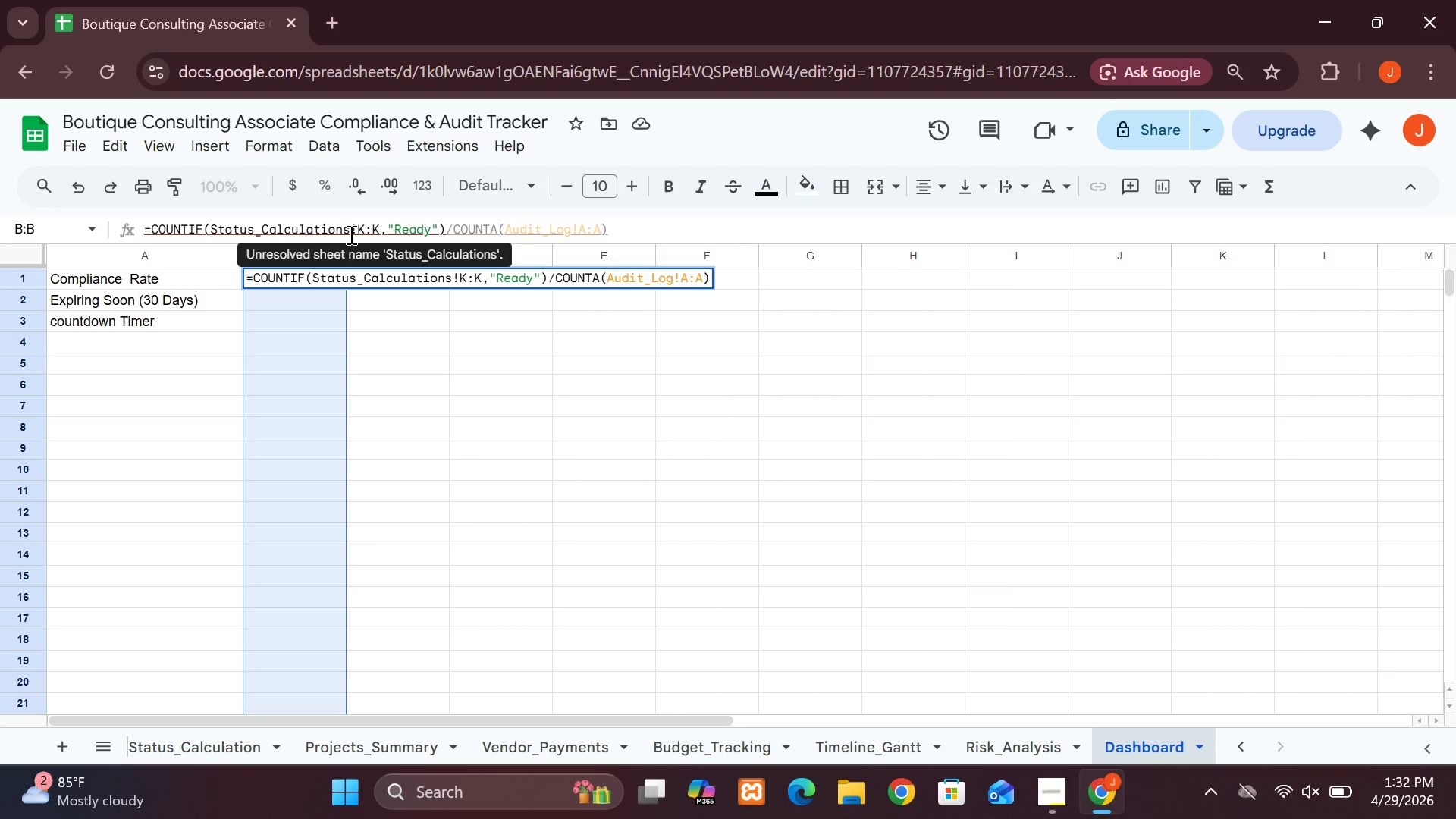 
key(Backspace)
 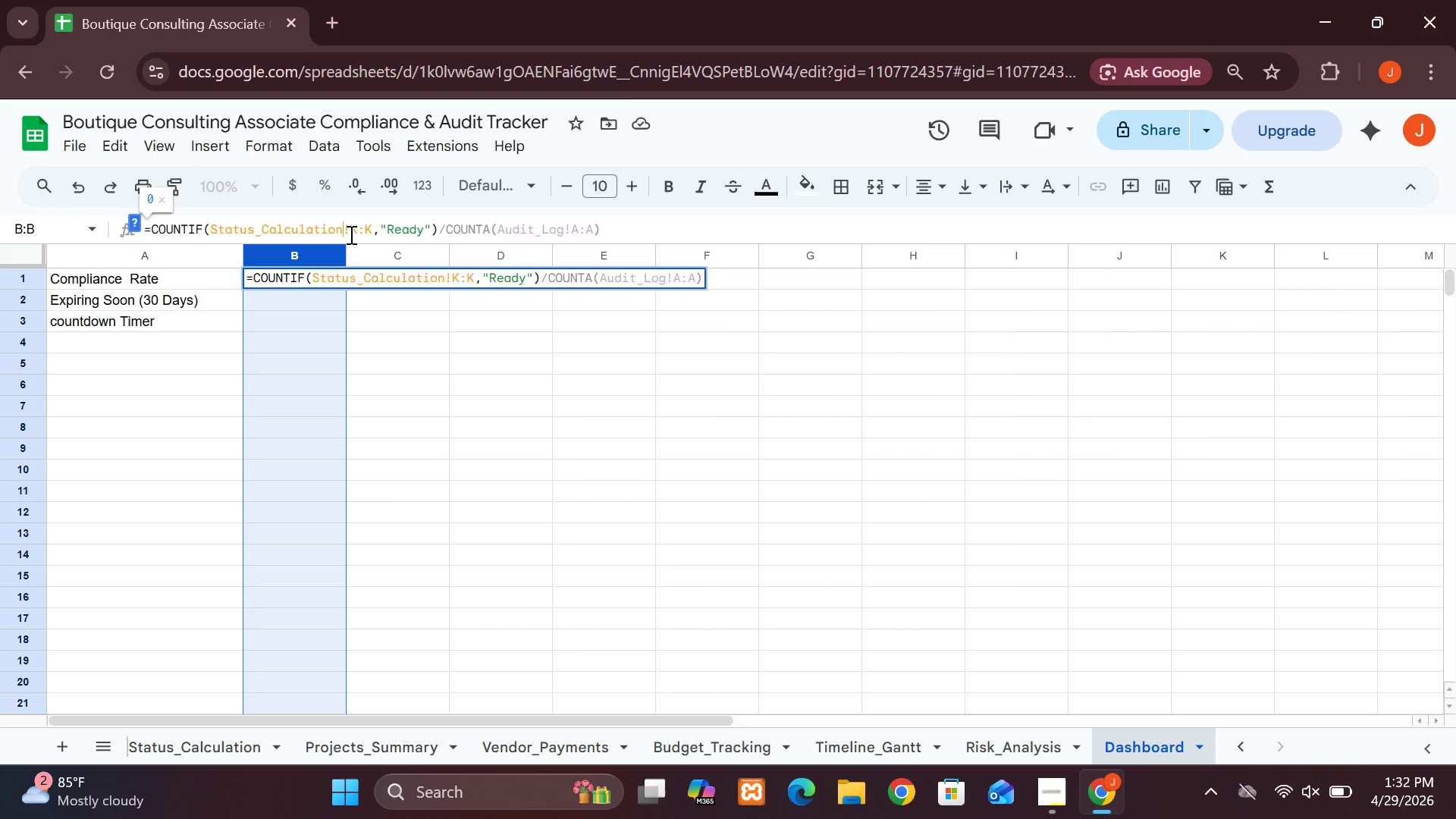 
key(Enter)
 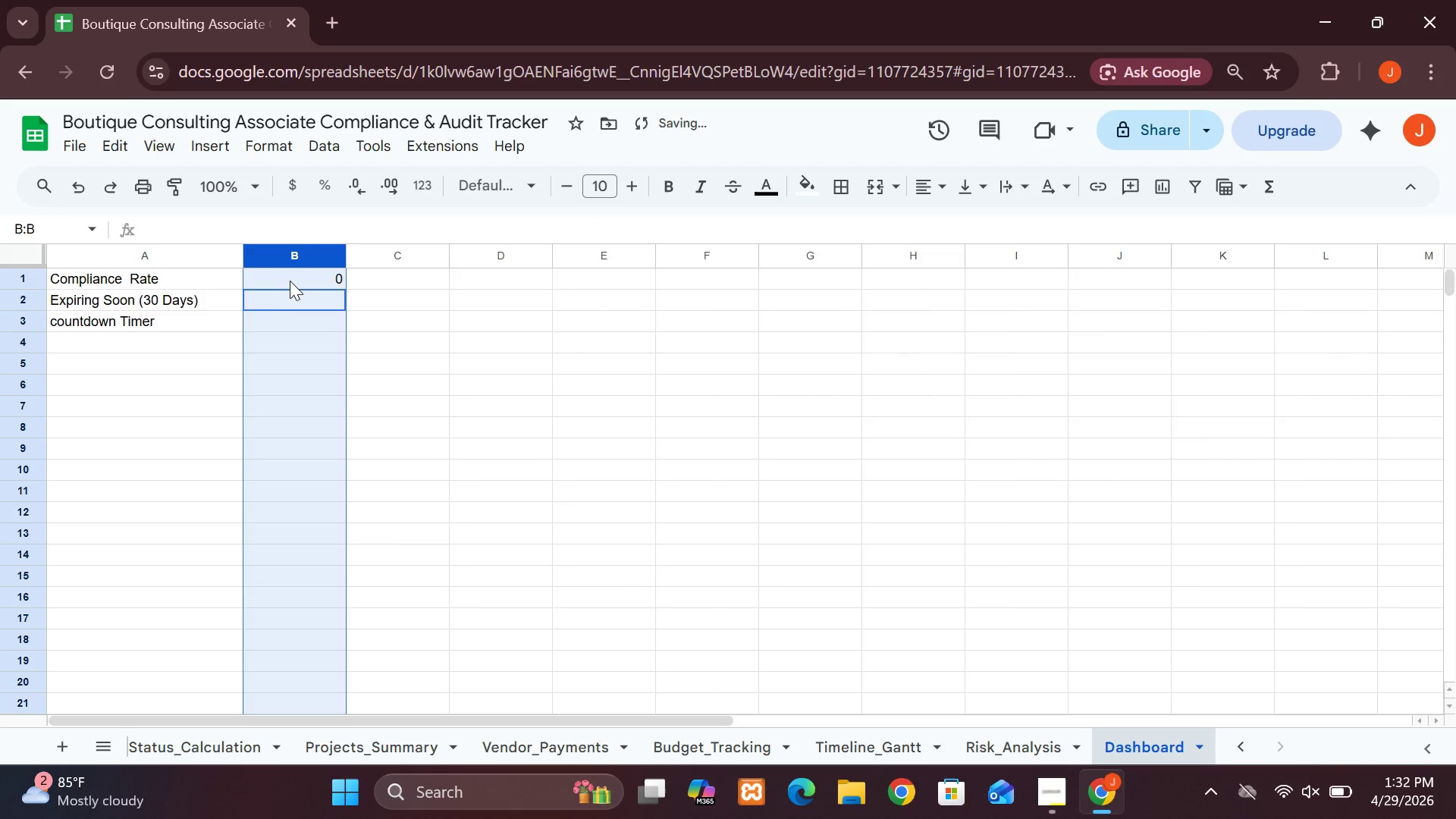 
left_click([290, 280])
 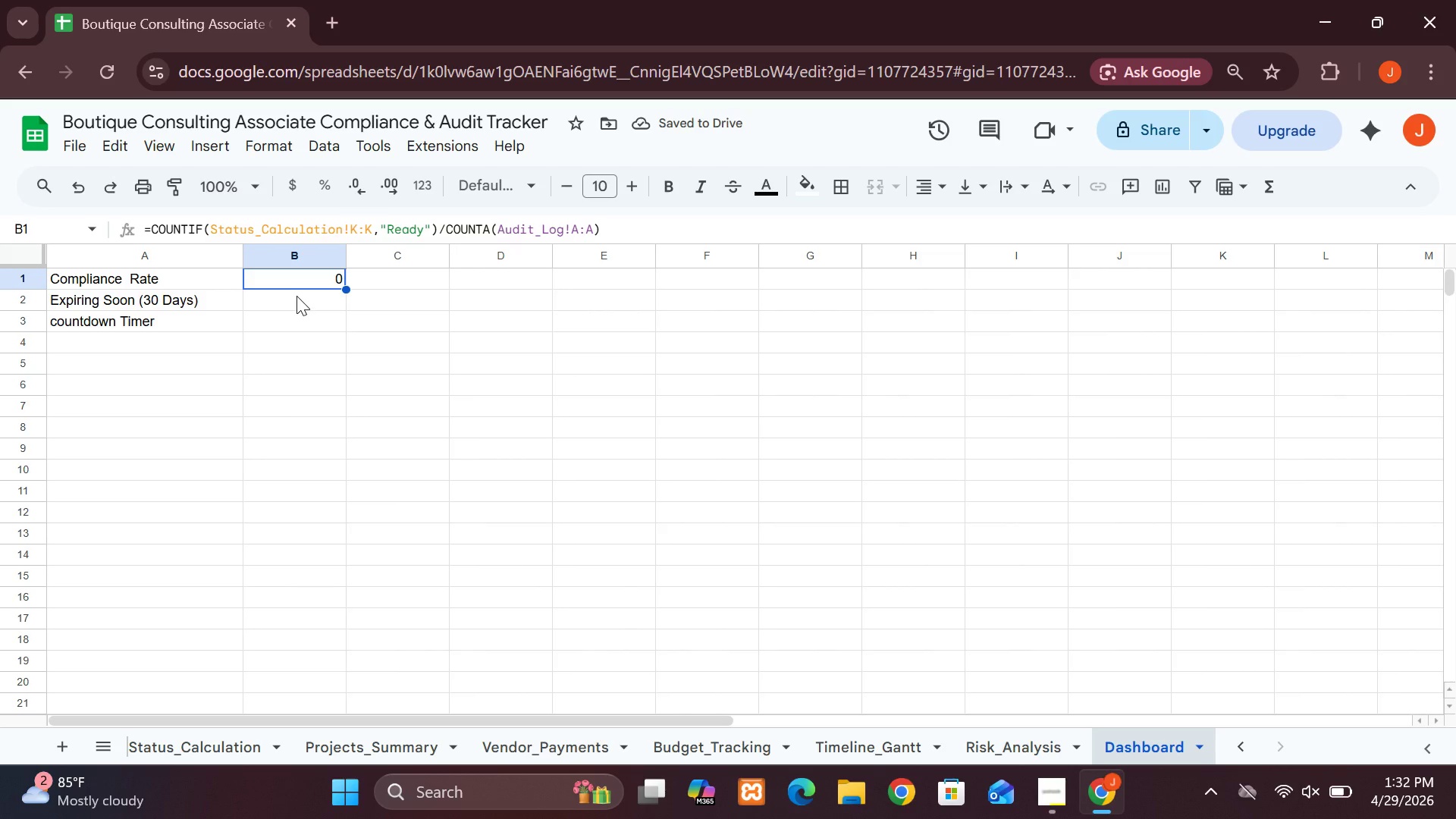 
left_click([297, 296])
 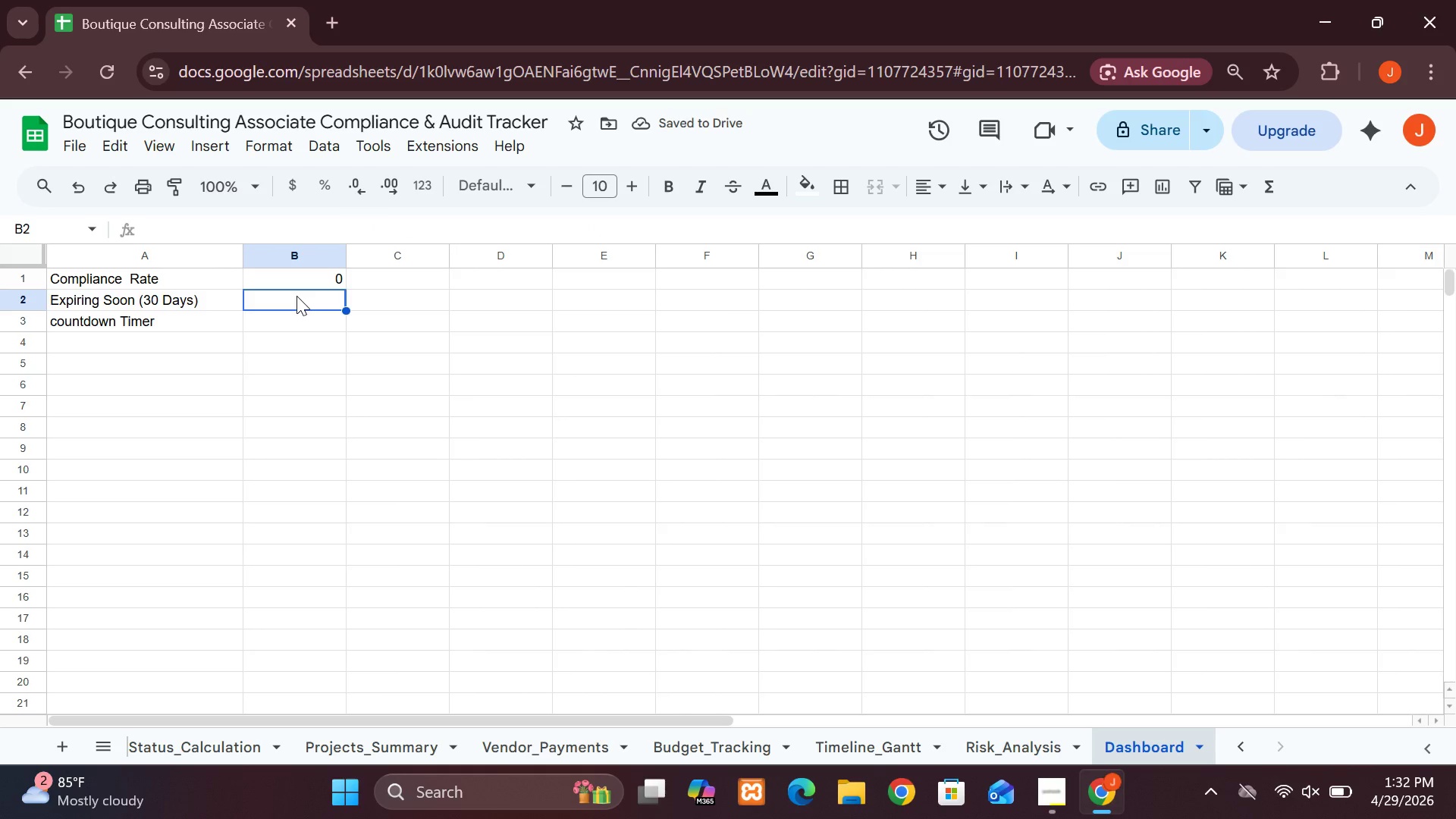 
type(C)
key(Backspace)
type(=COUNTIF(Audit_Log)
 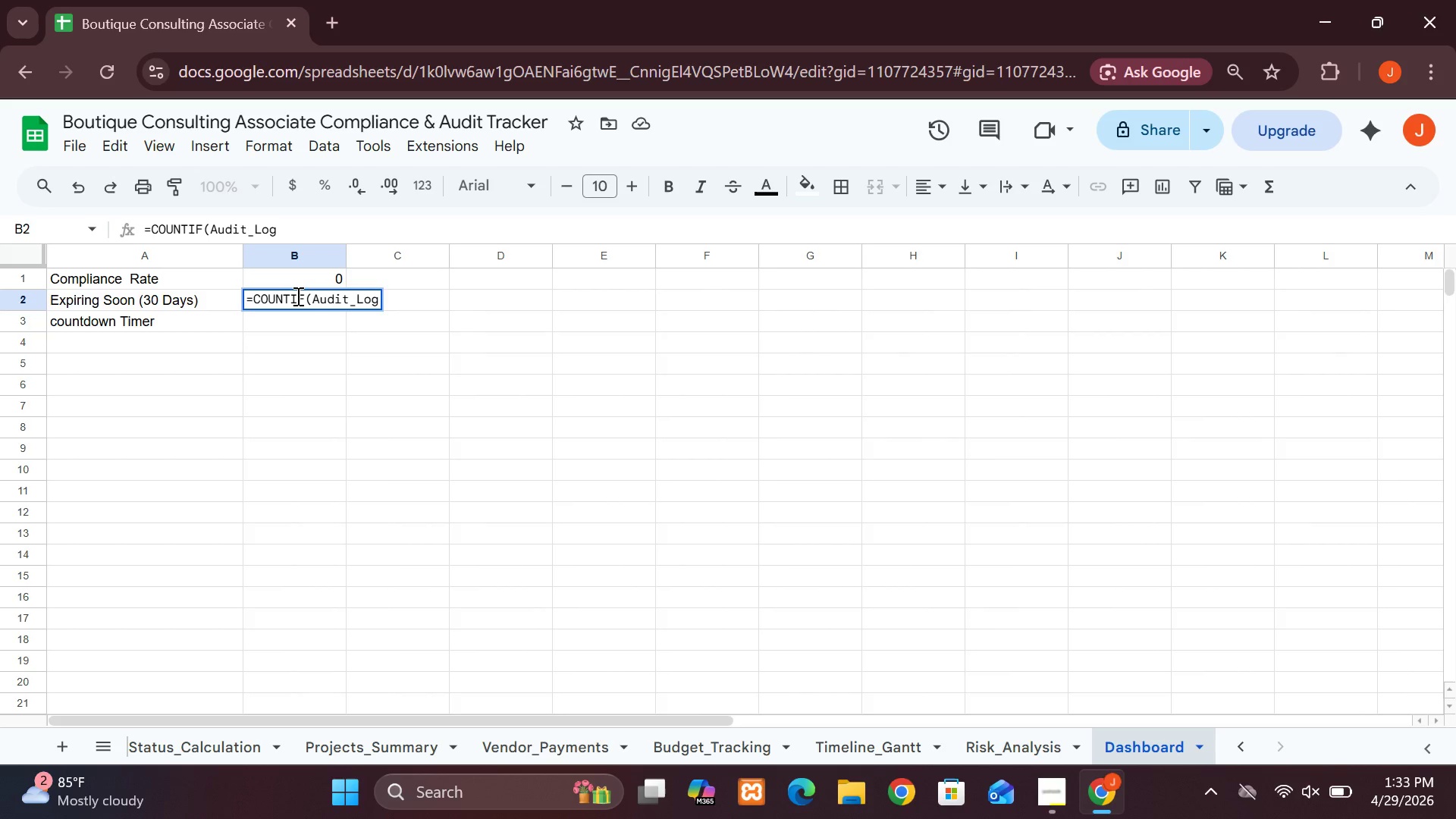 
key(Control+1)
 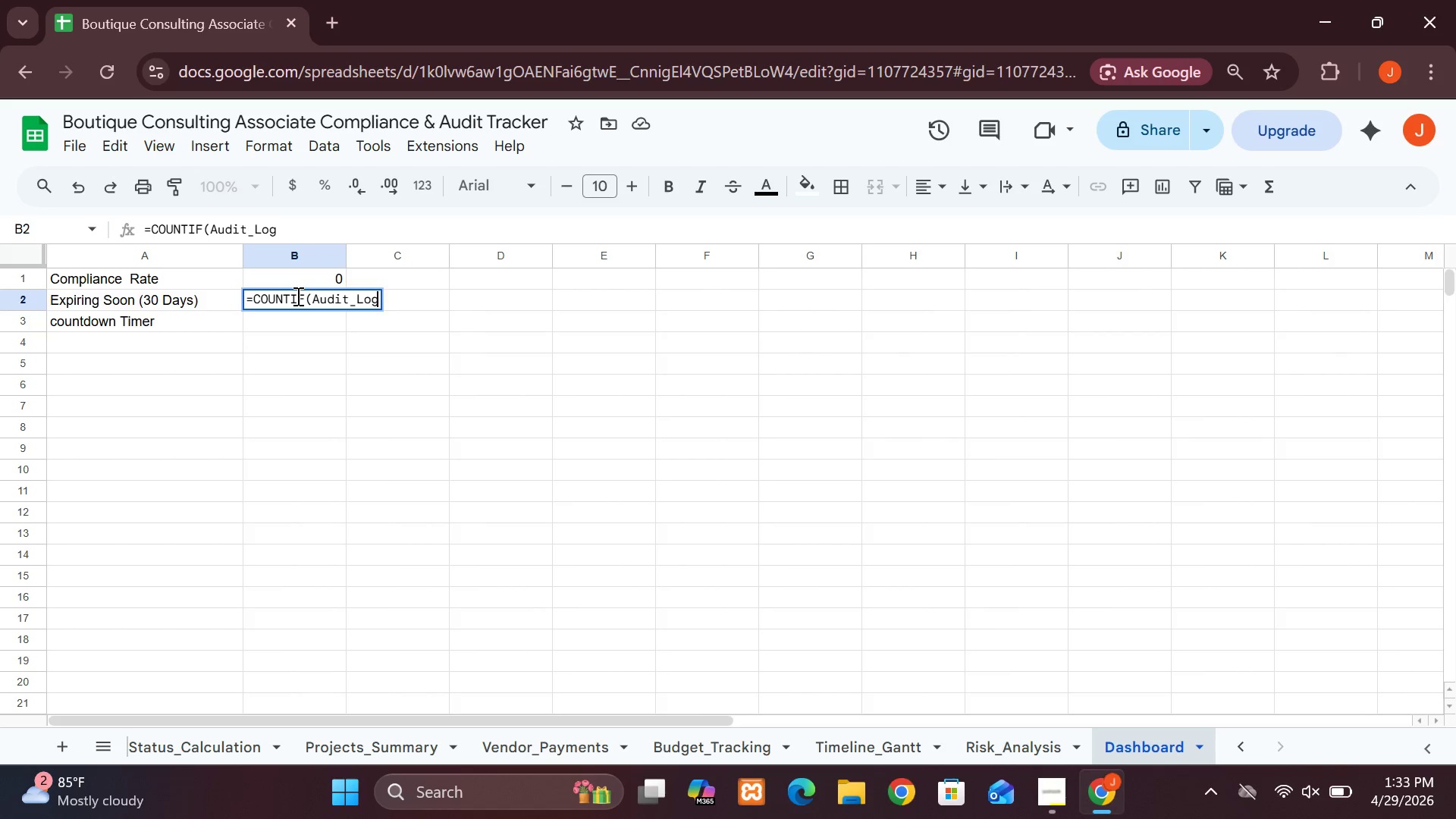 
key(Shift+1)
 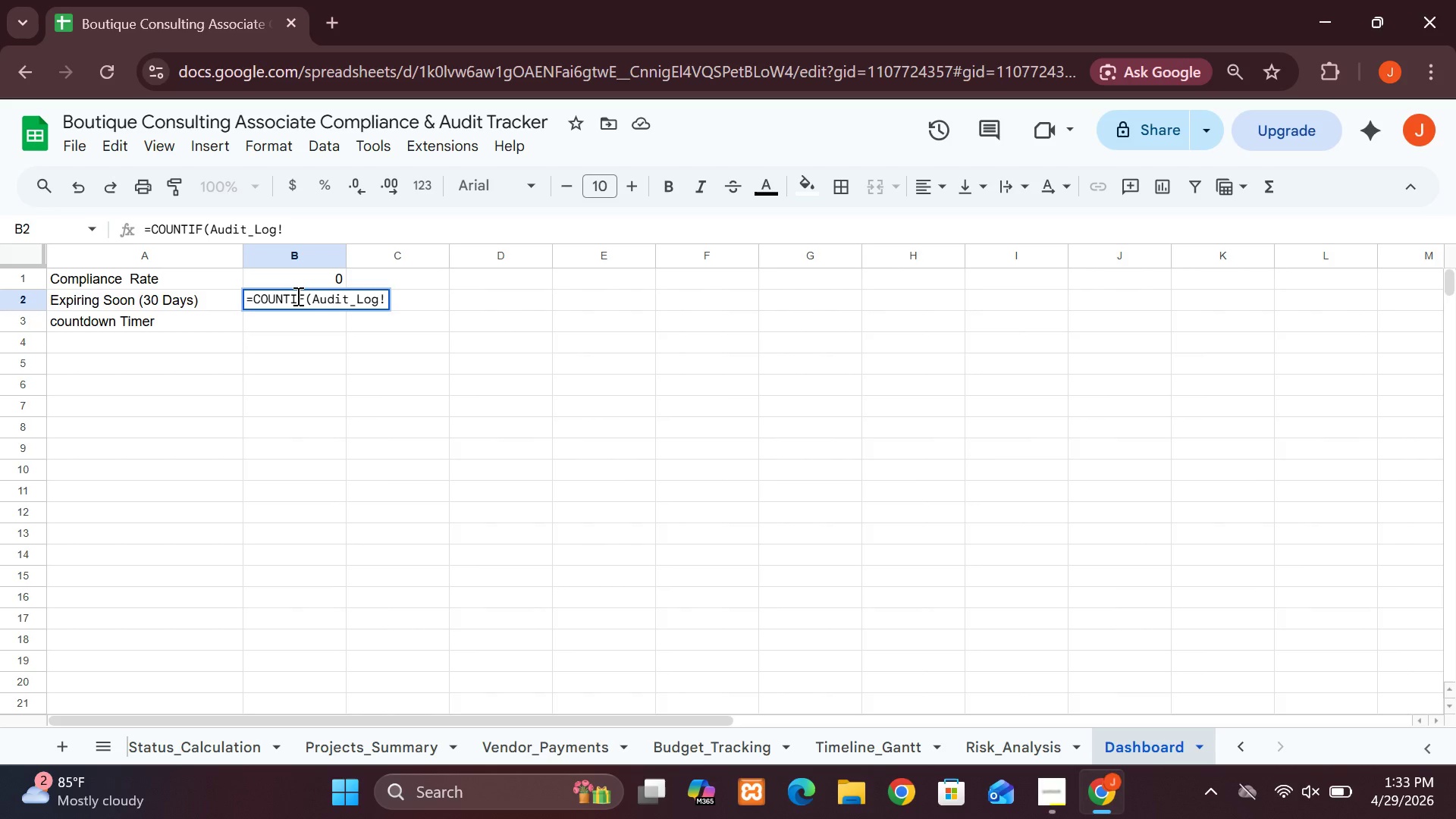 
key(CapsLock)
 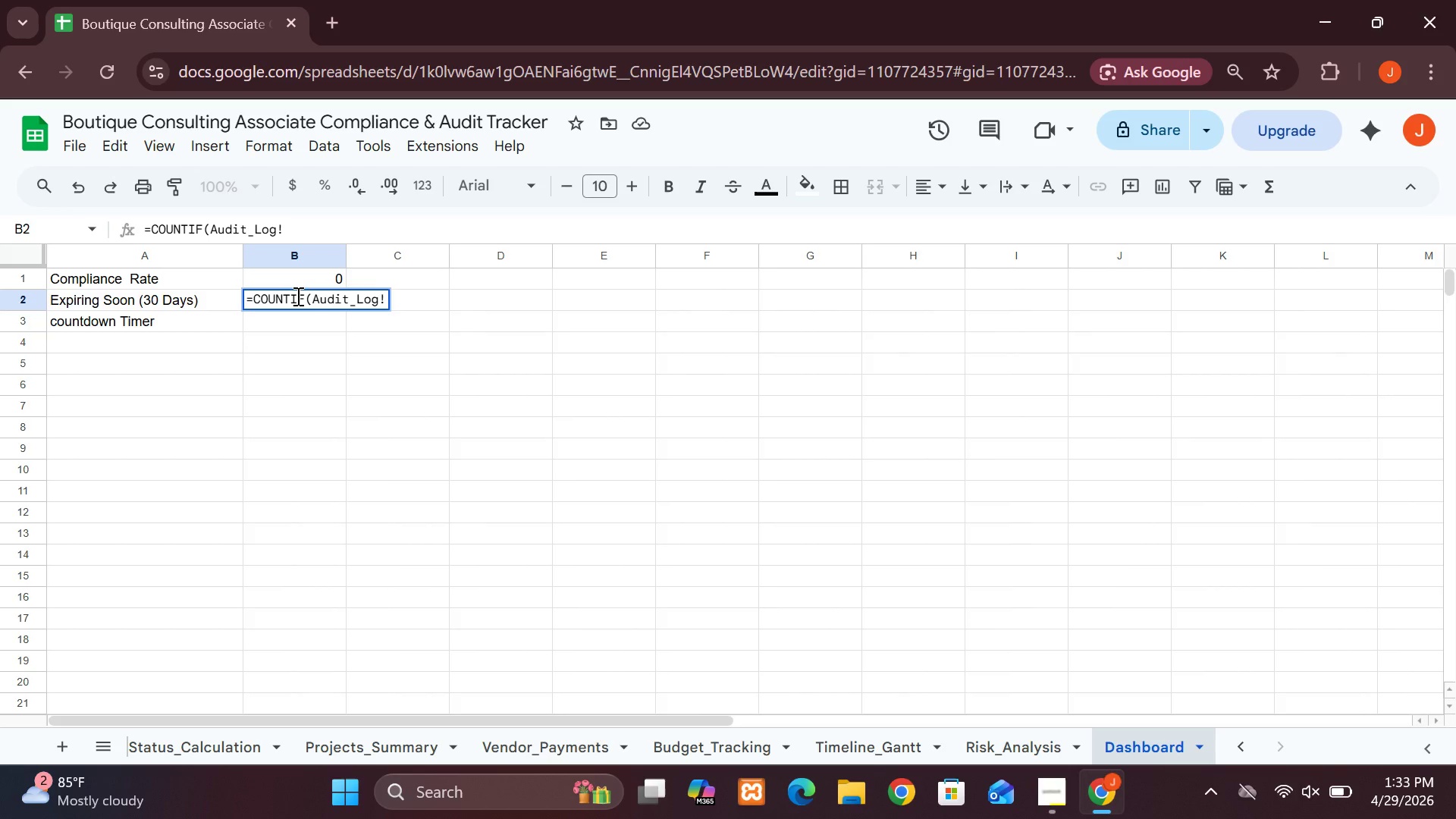 
key(E)
 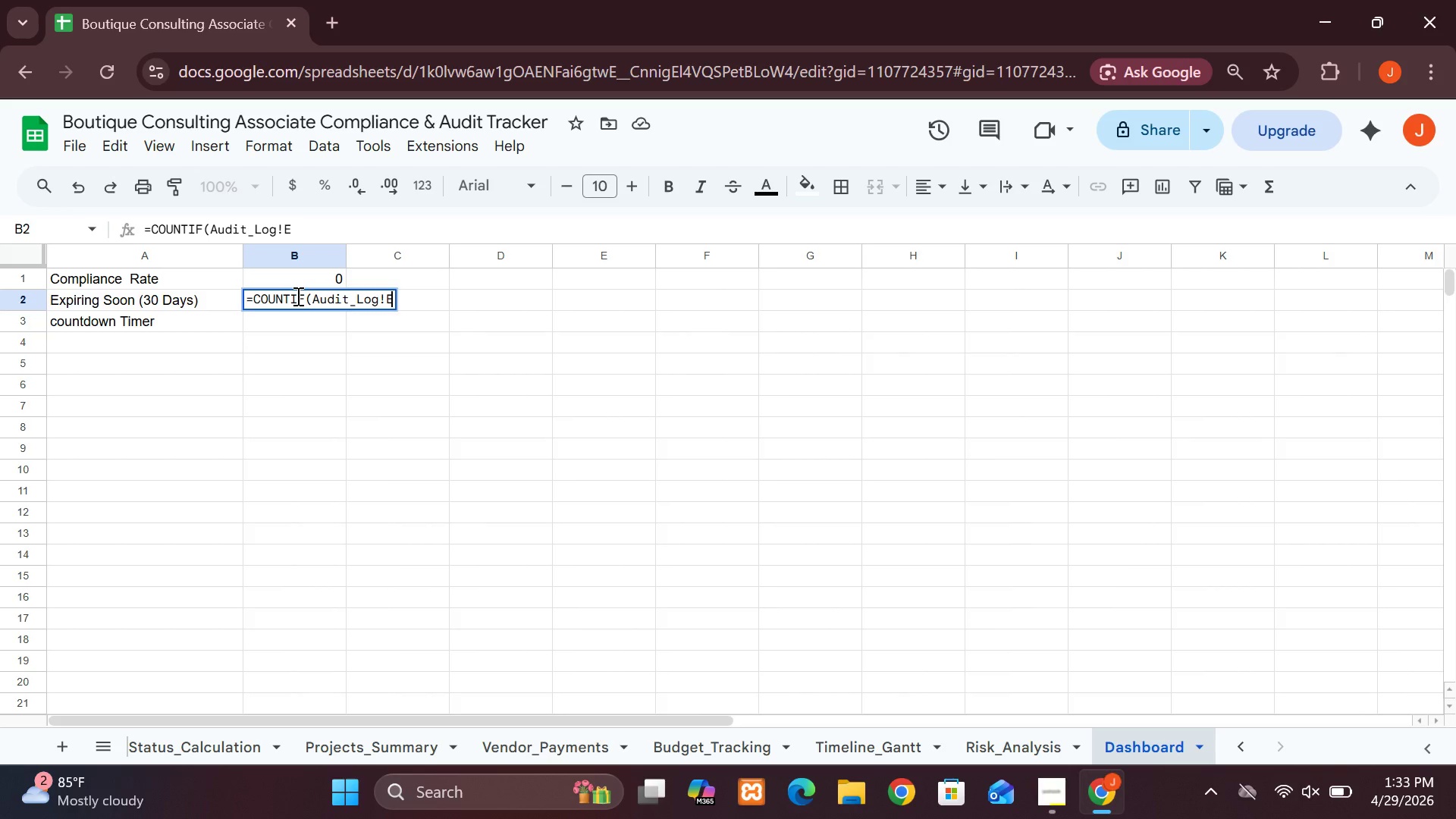 
key(Shift+Semicolon)
 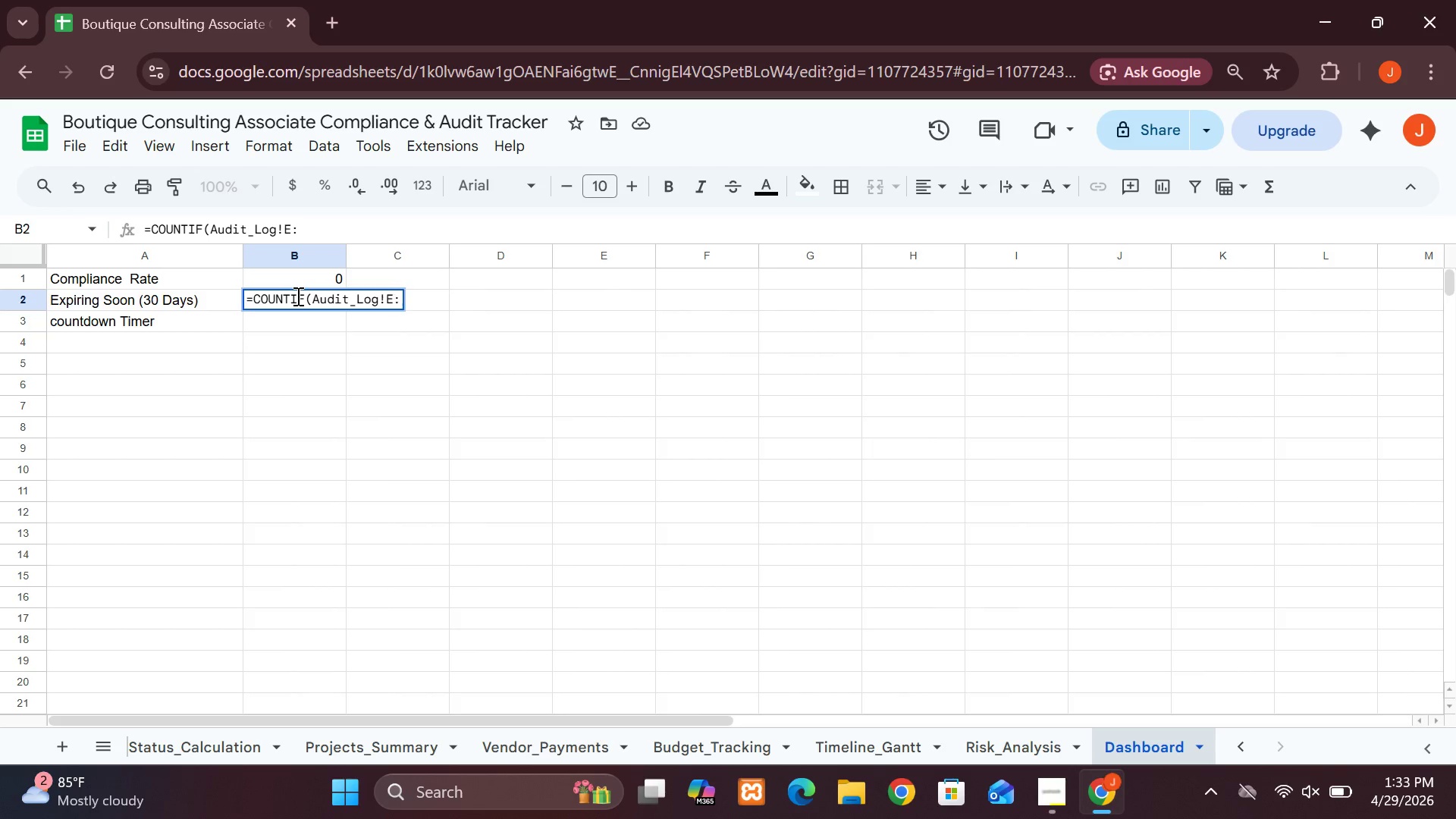 
key(E)
 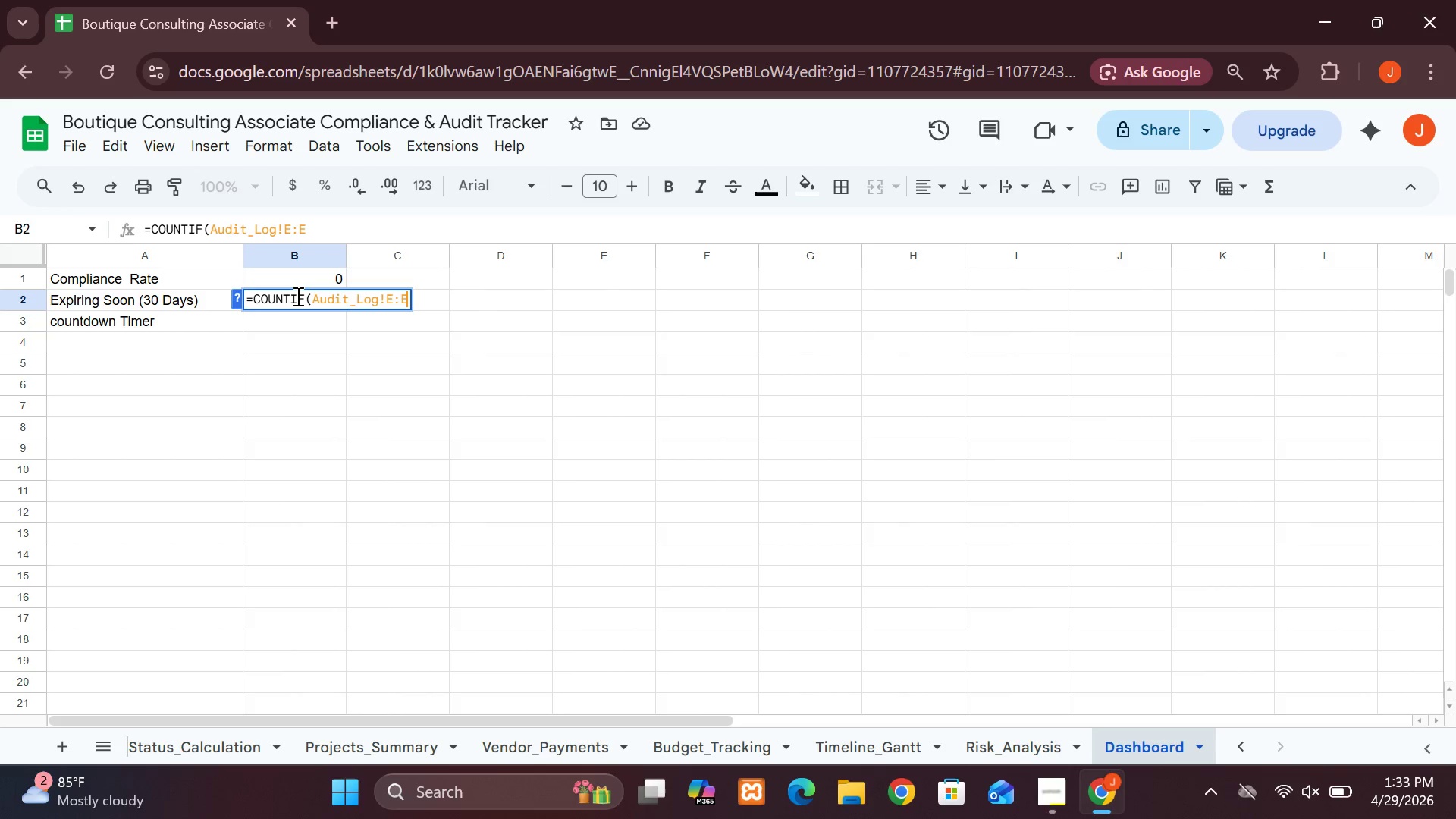 
key(Comma)
 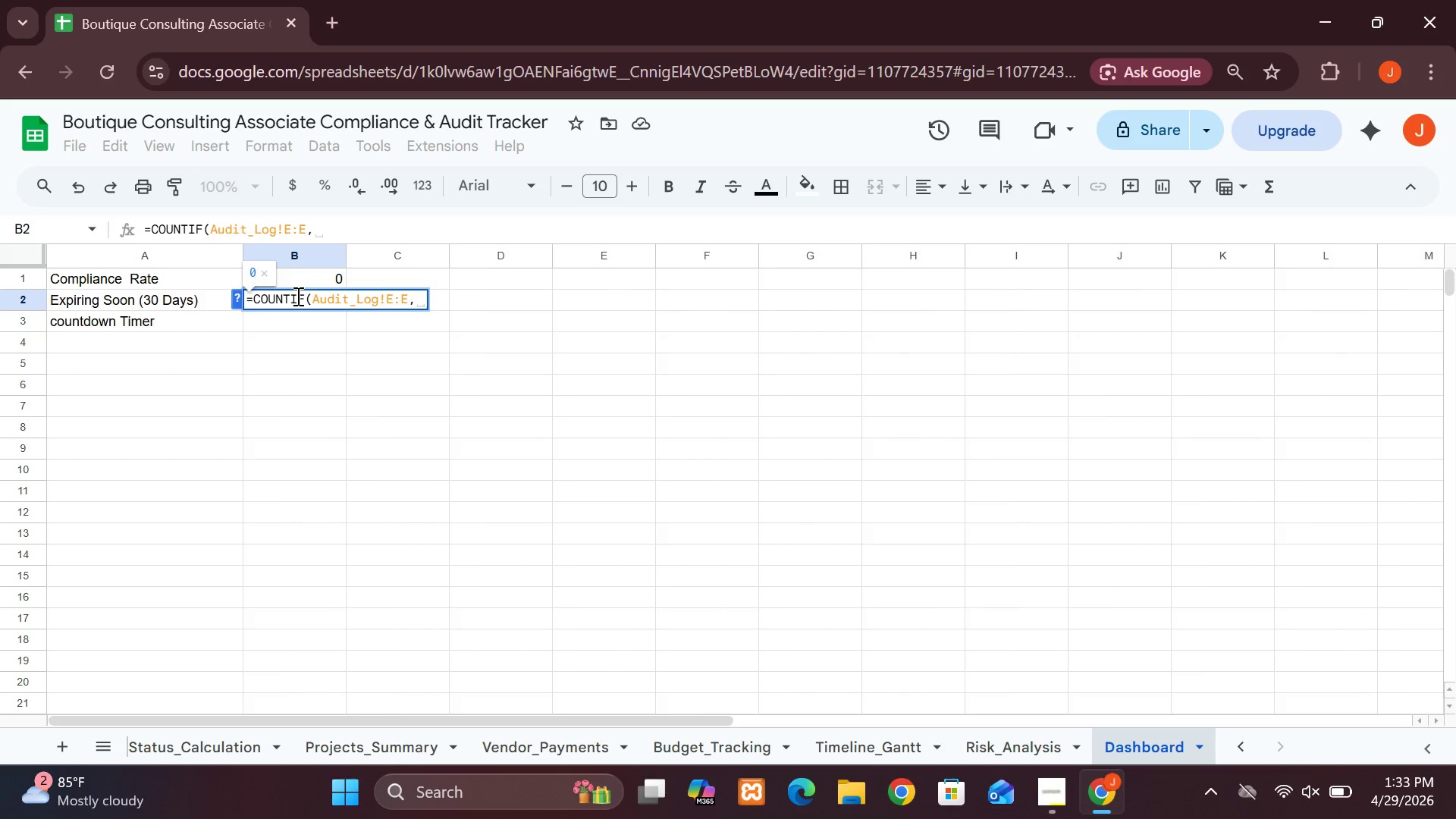 
key(Shift+Quote)
 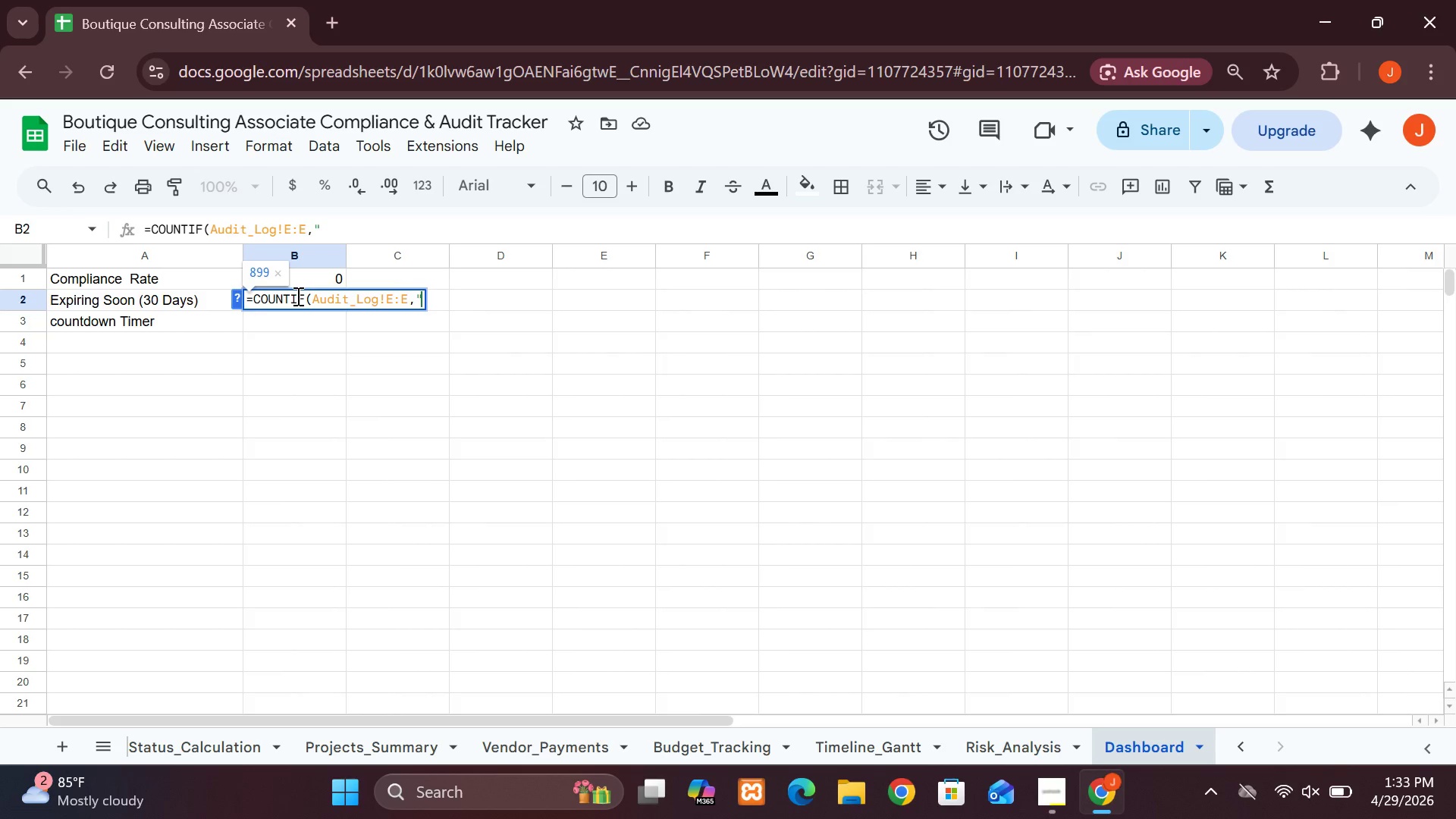 
key(Shift+Comma)
 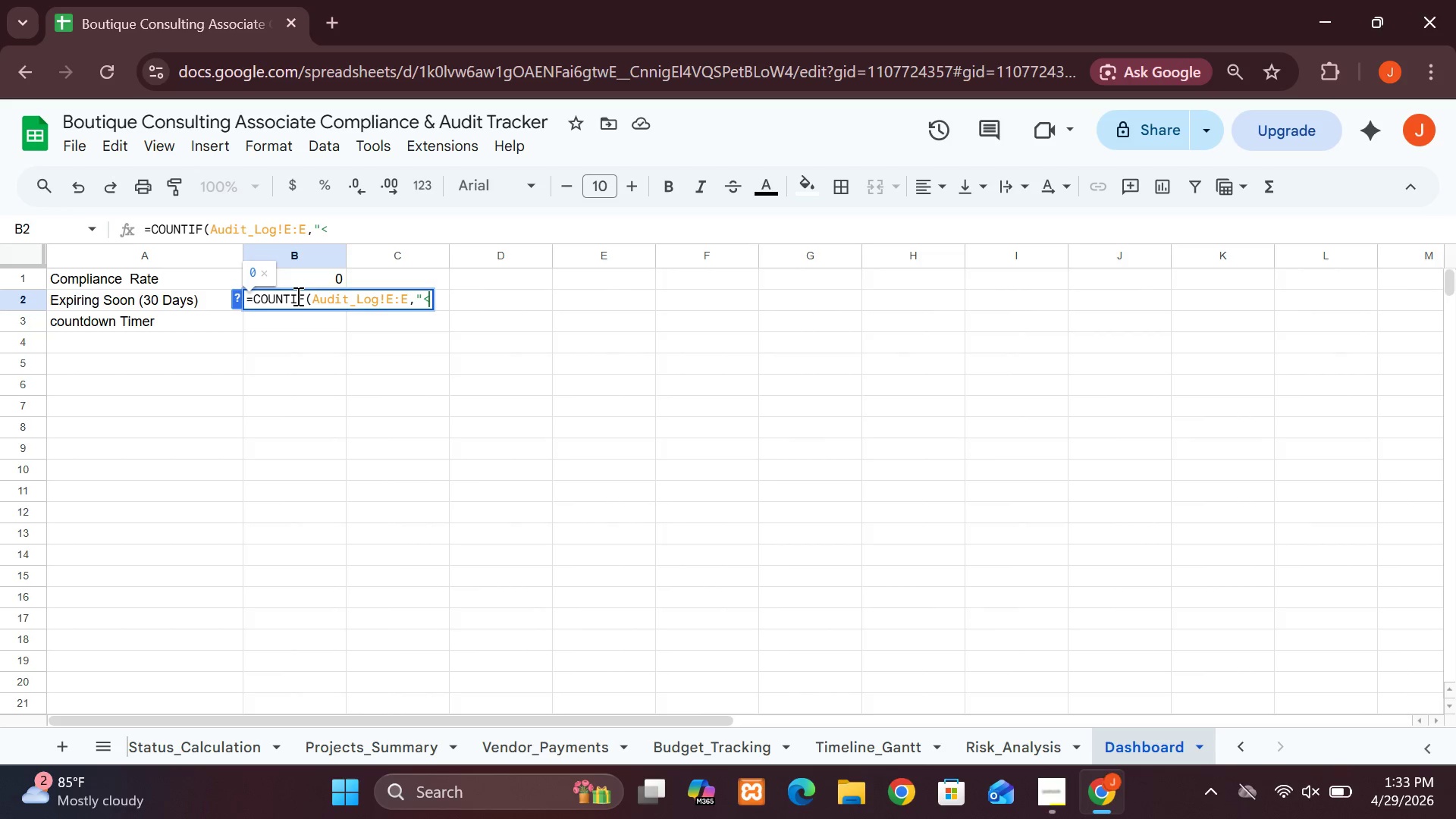 
key(Equal)
 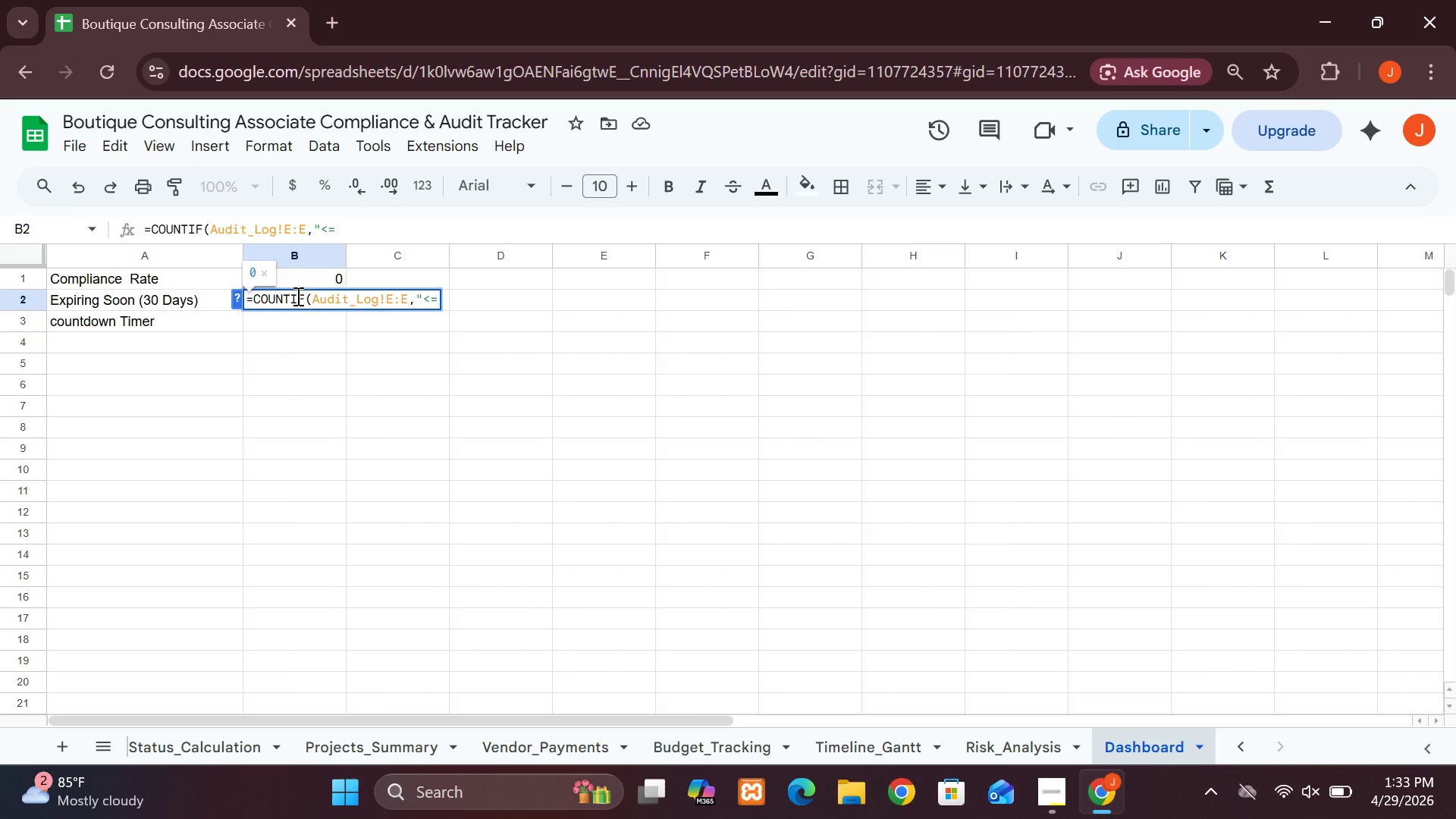 
key(Quote)
 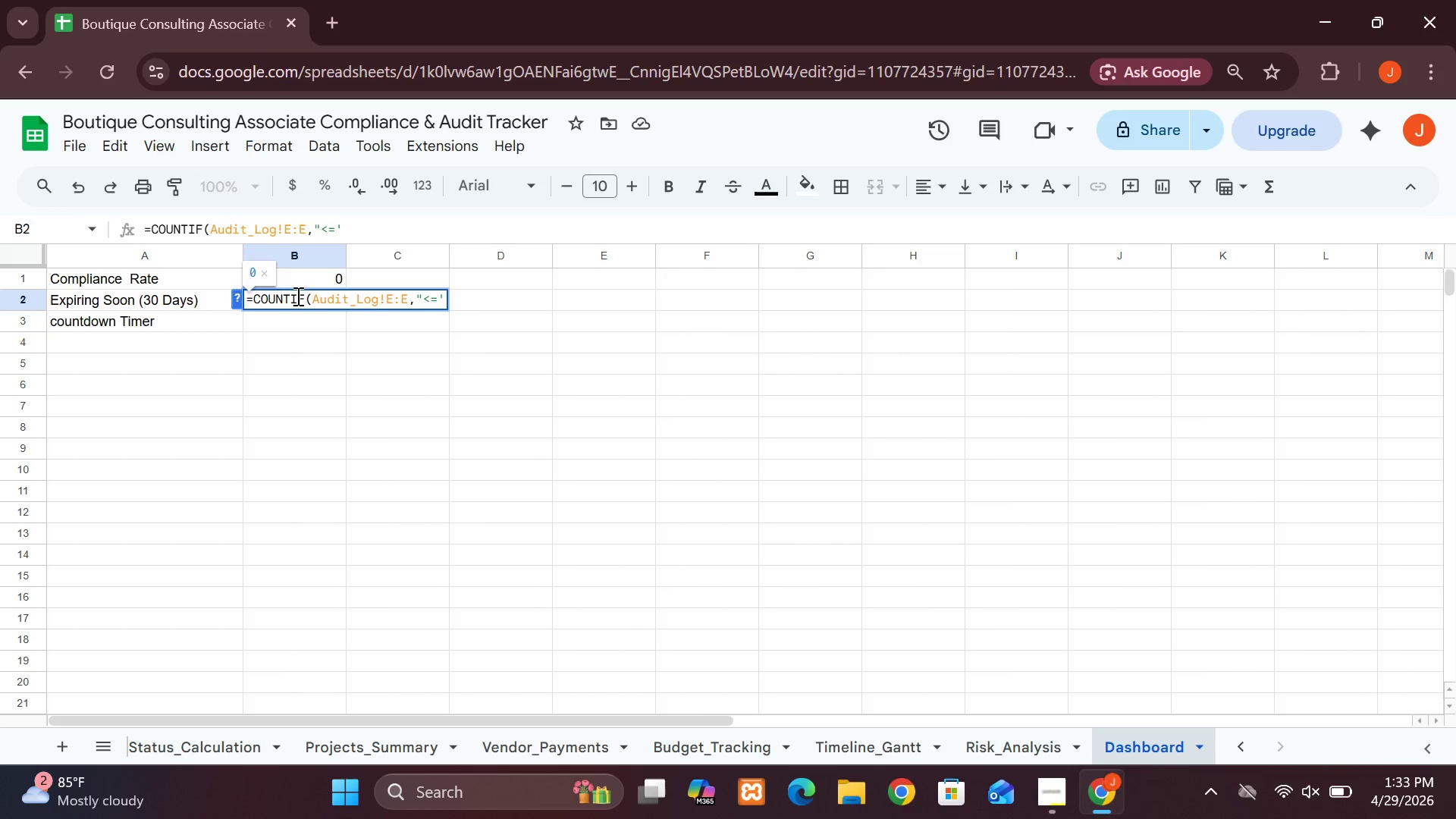 
key(Backspace)
 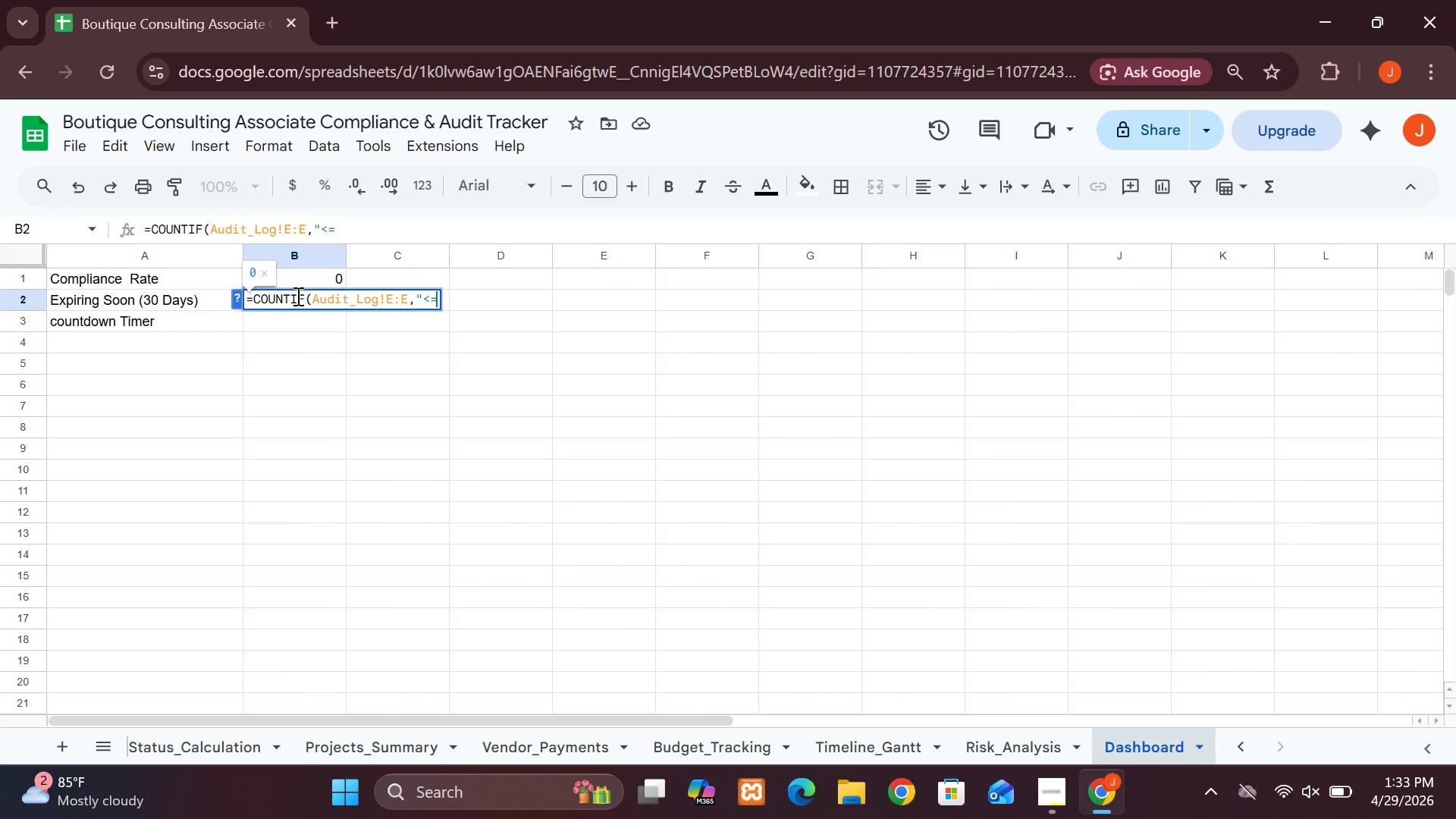 
hold_key(key=ShiftLeft, duration=0.84)
 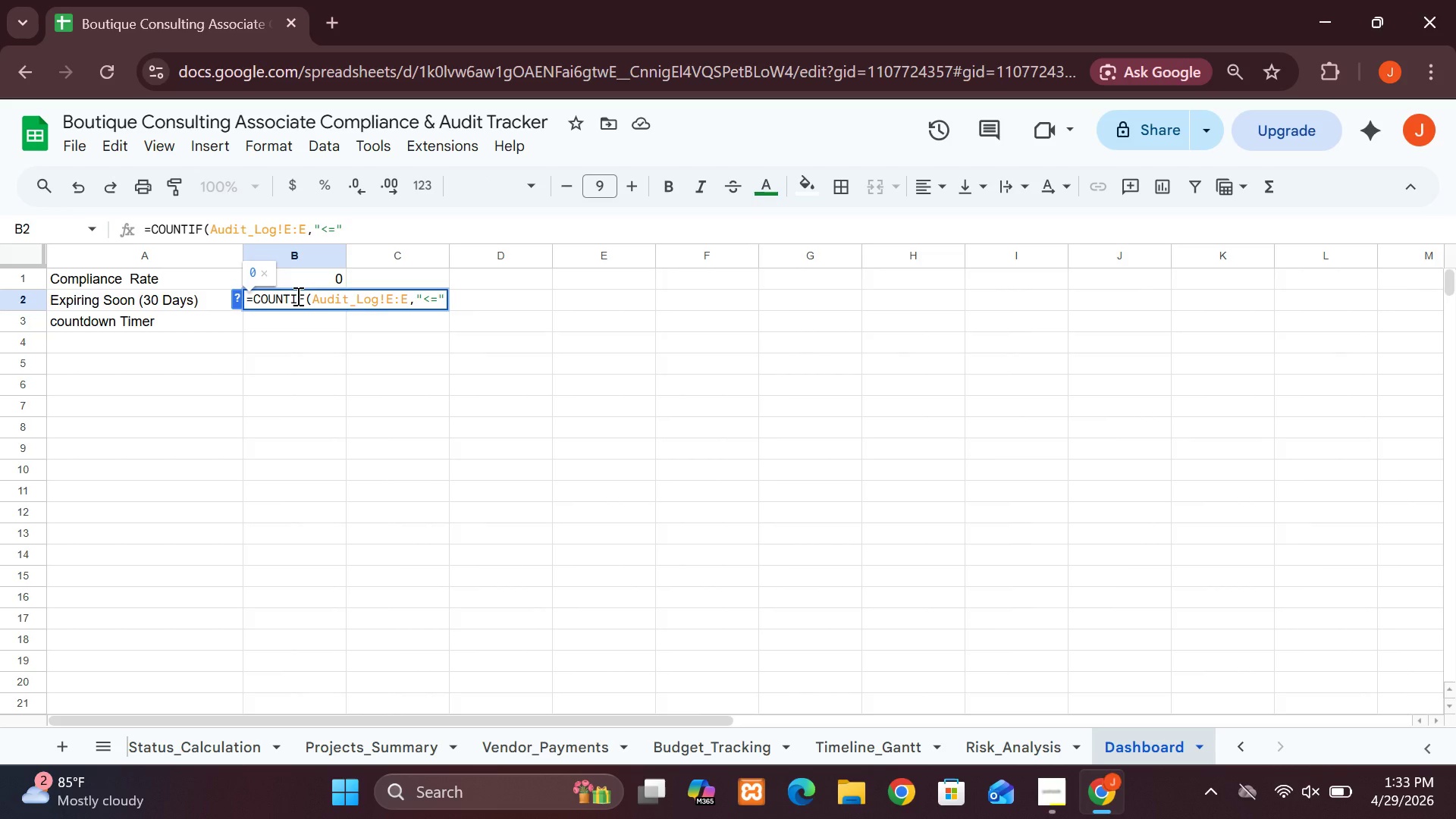 
key(Quote)
 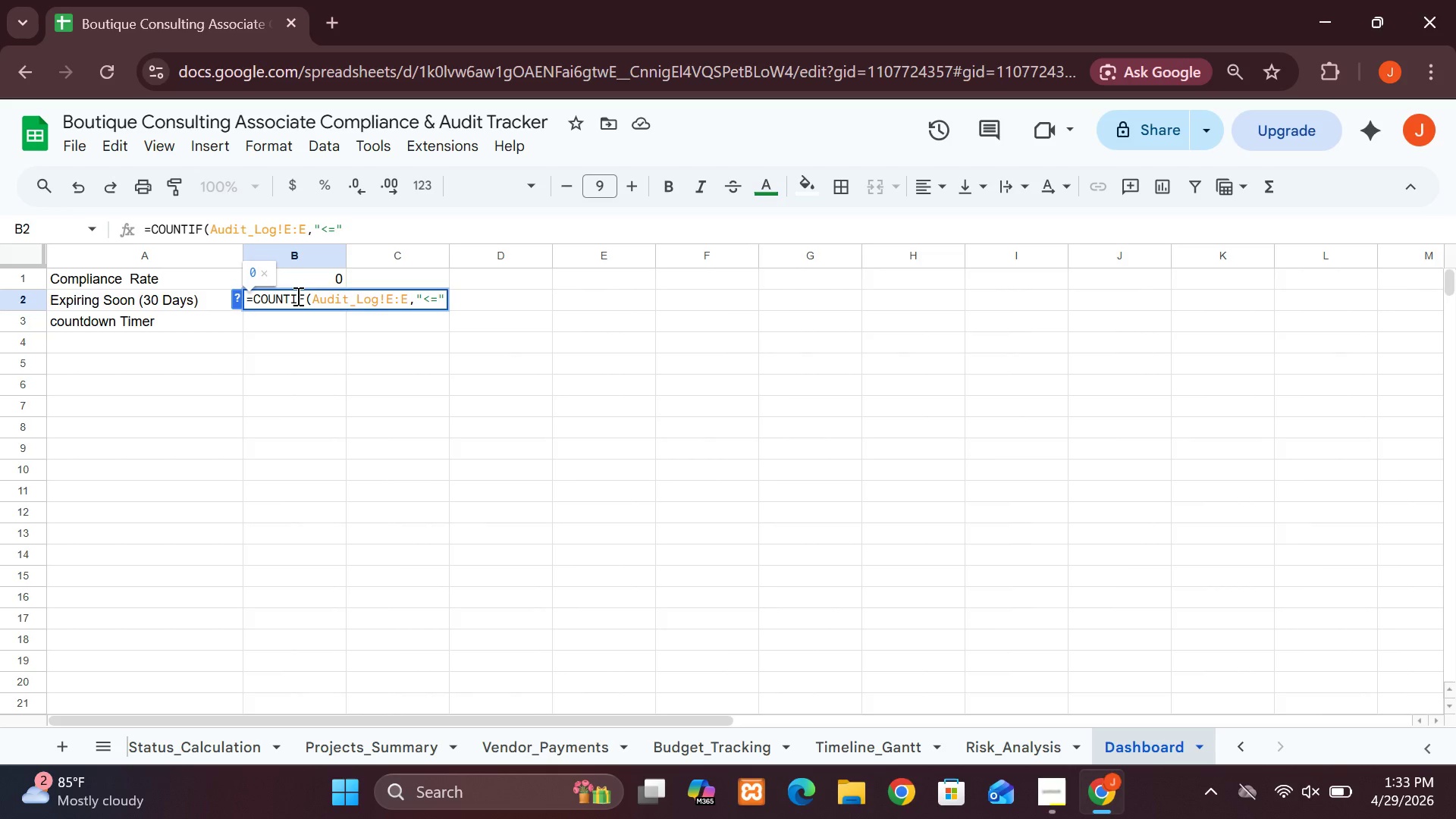 
wait(6.39)
 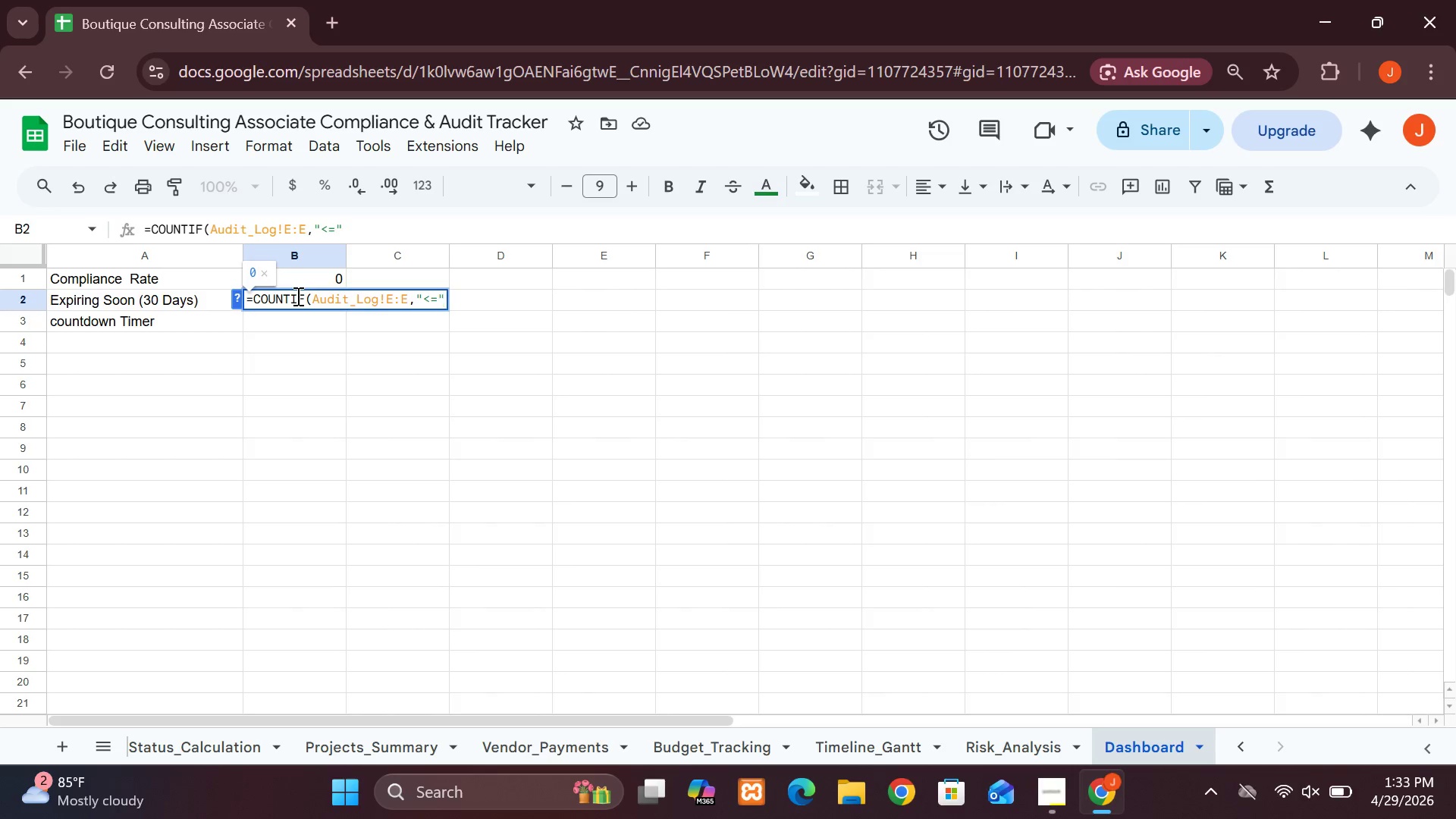 
type(&TODAY)
 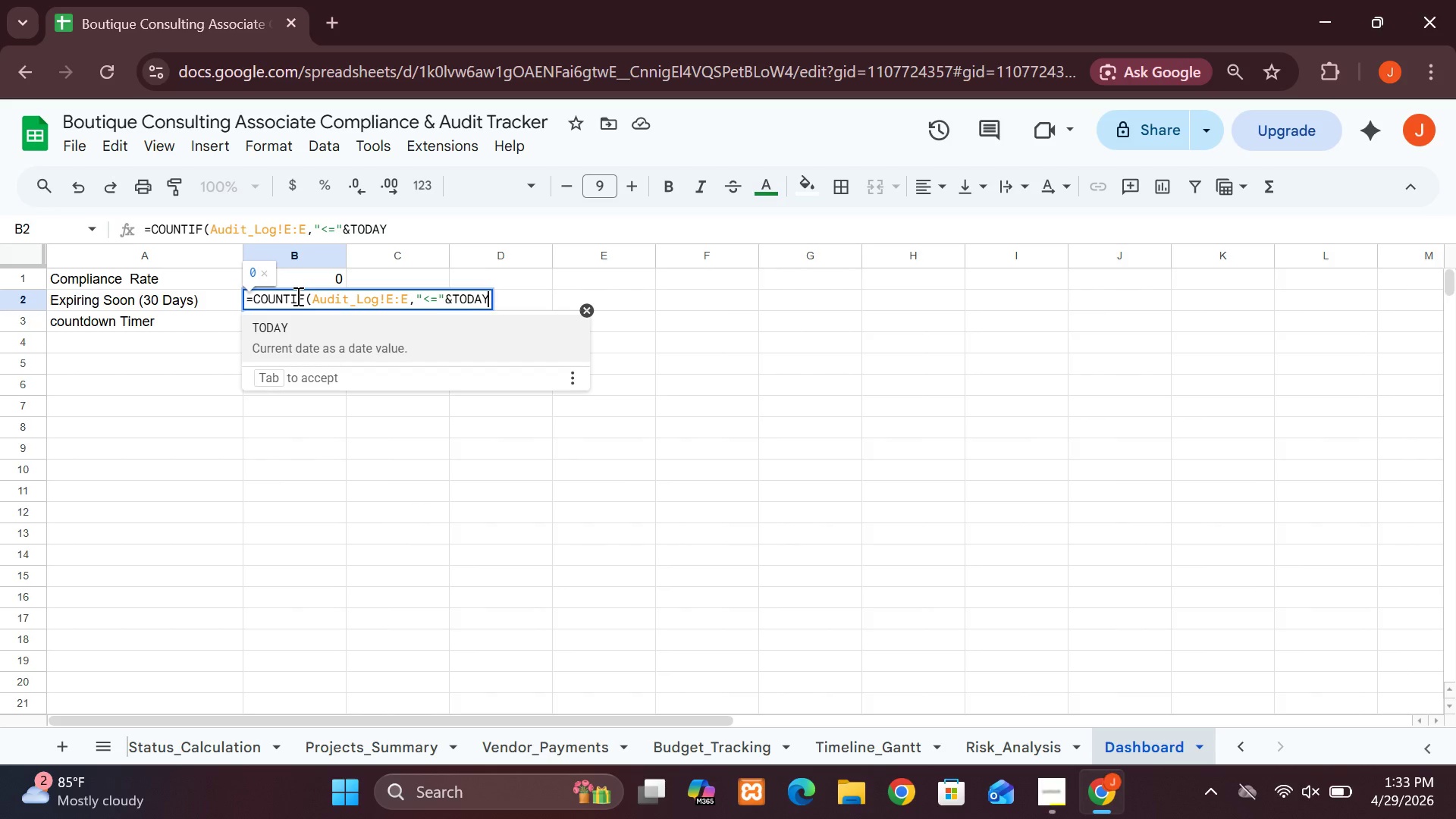 
type(()=)
key(Backspace)
type(+30)
 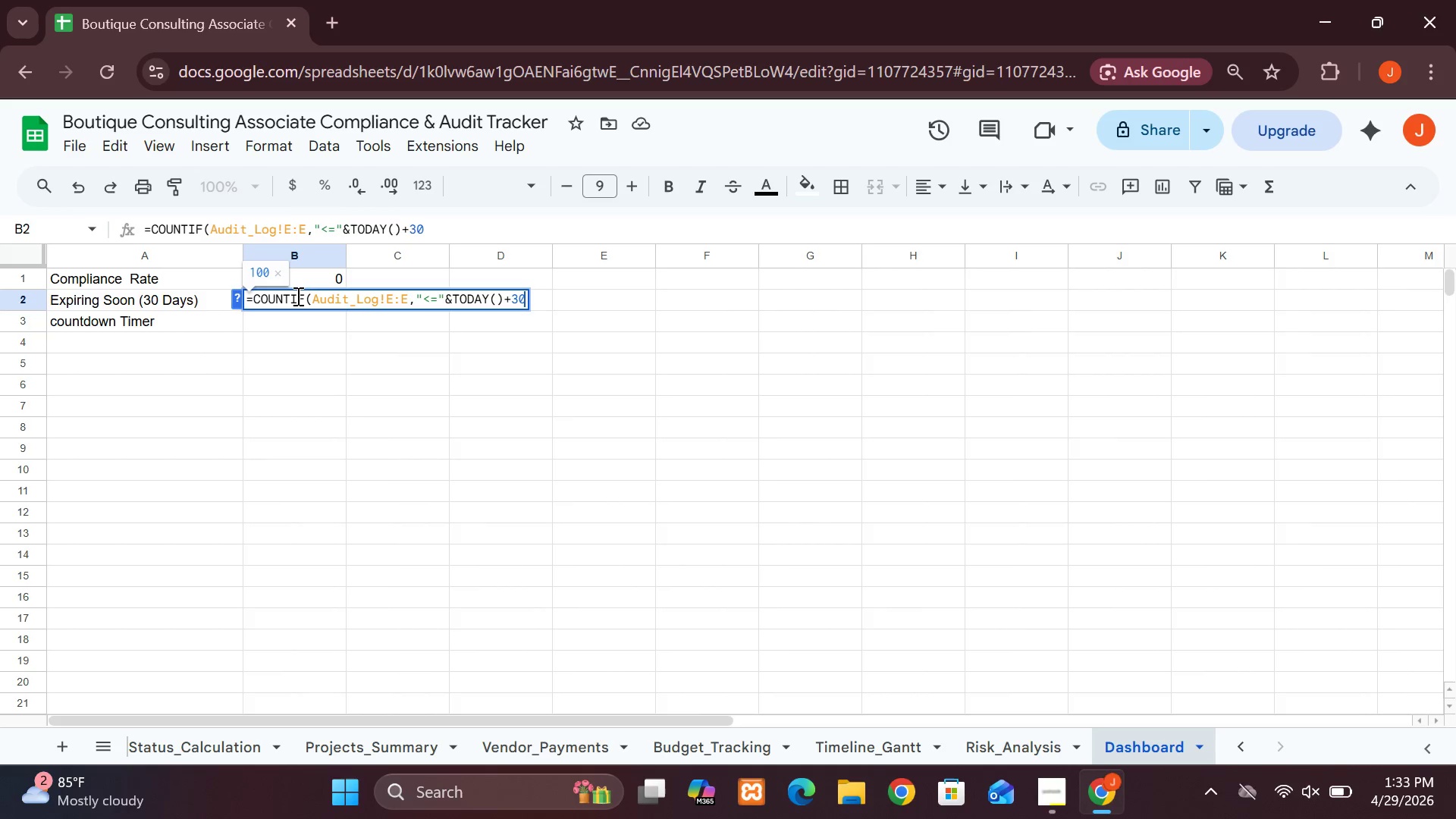 
wait(13.91)
 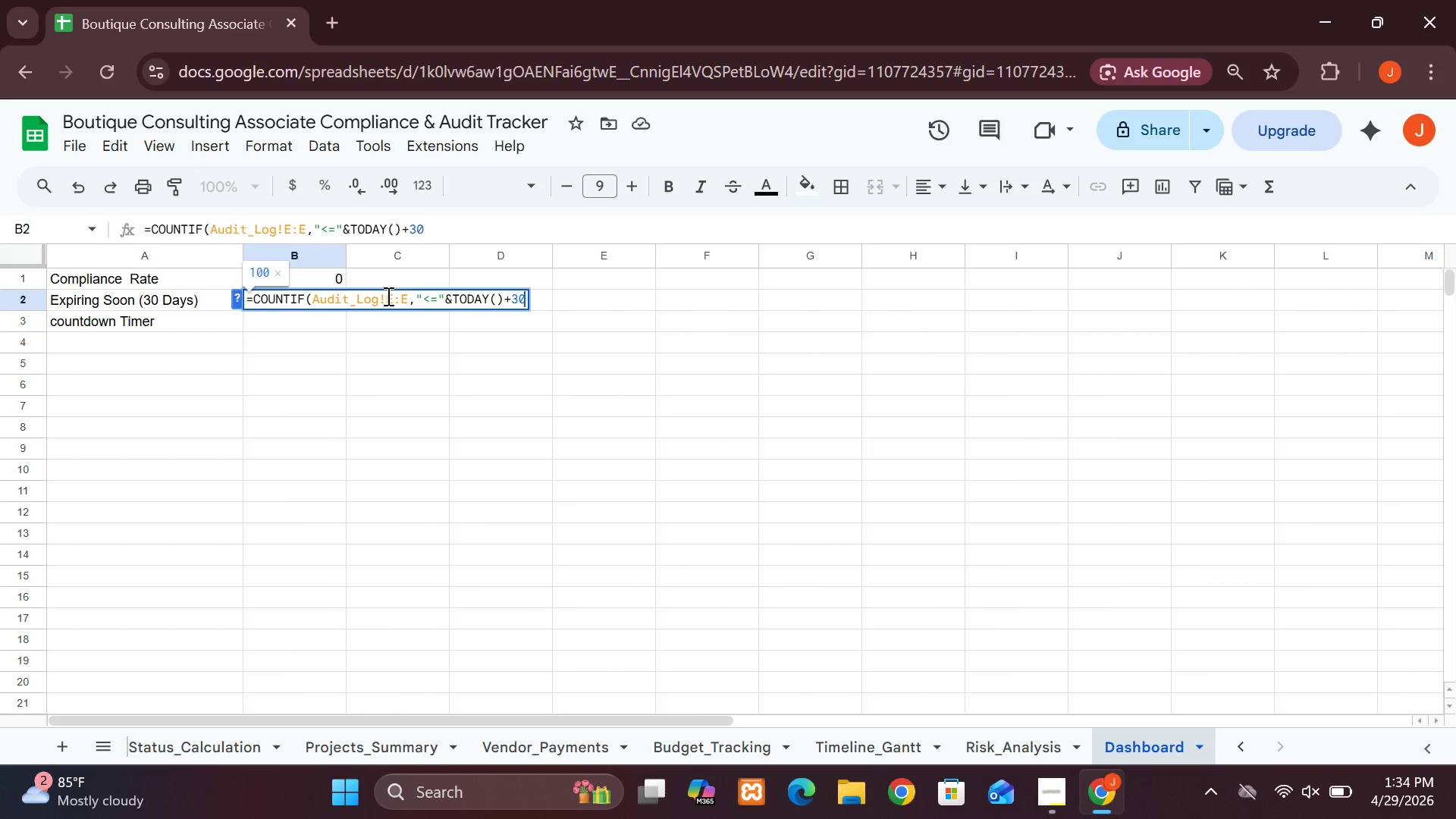 
key(Enter)
 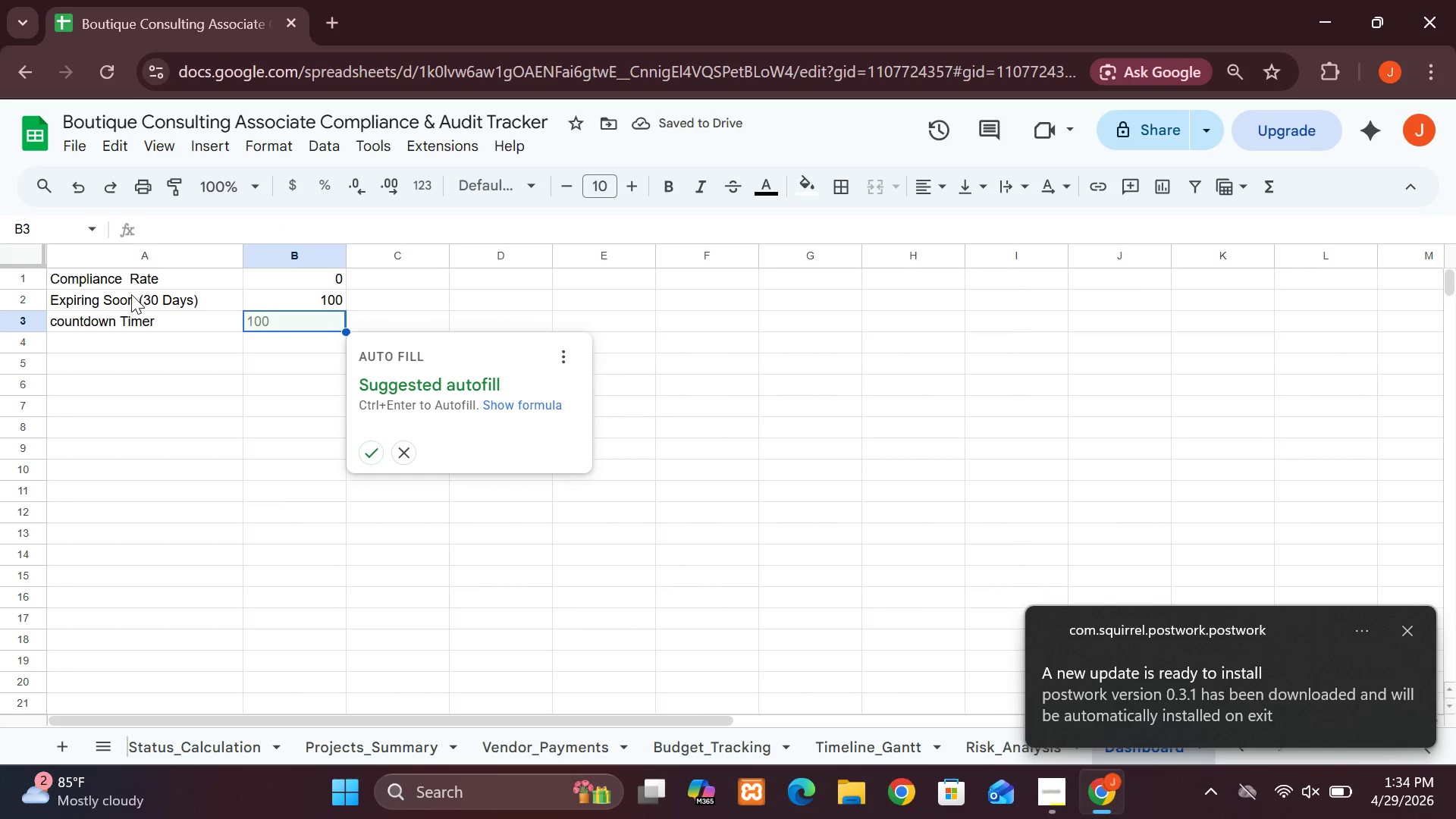 
double_click([89, 315])
 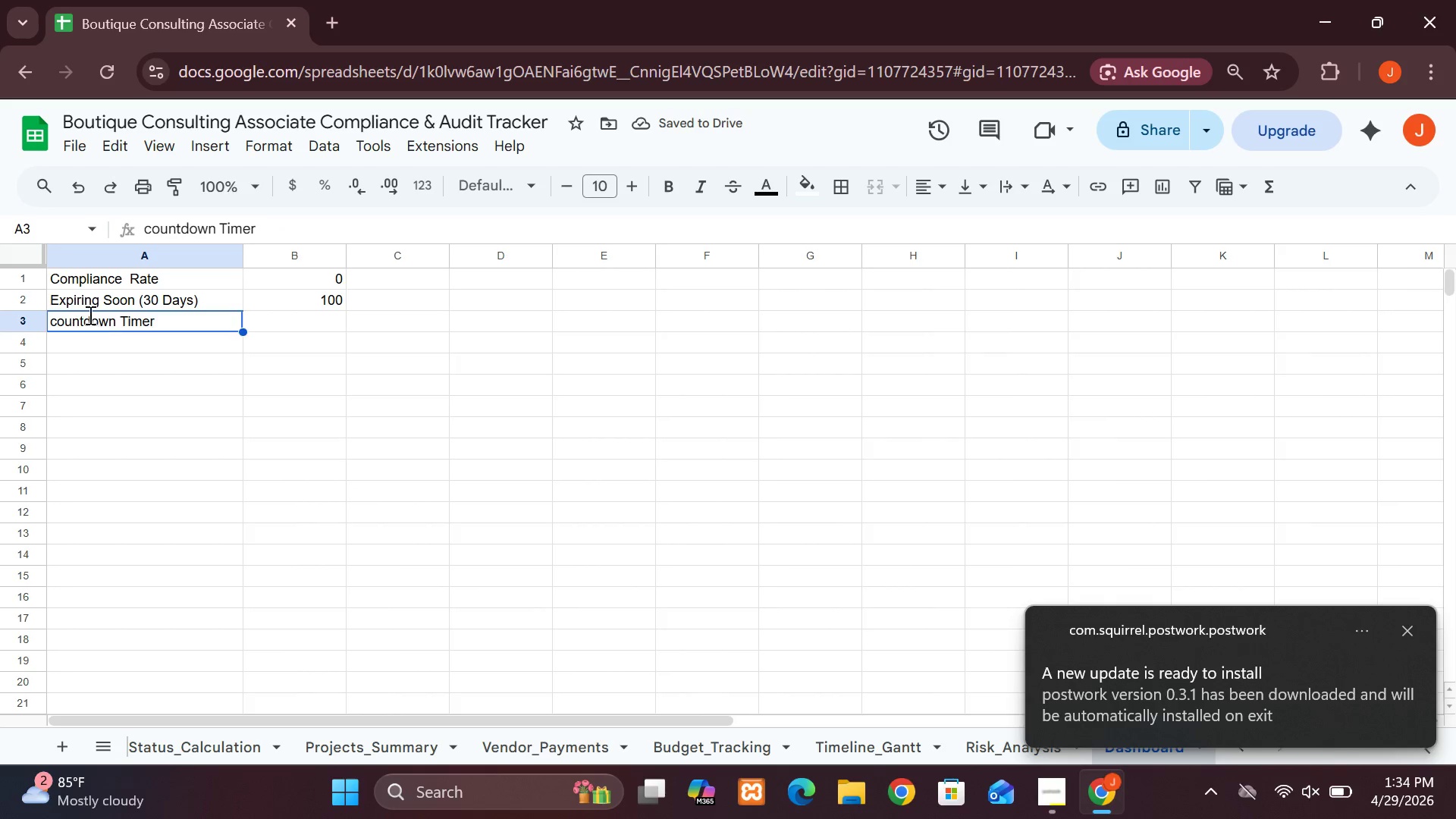 
triple_click([89, 315])
 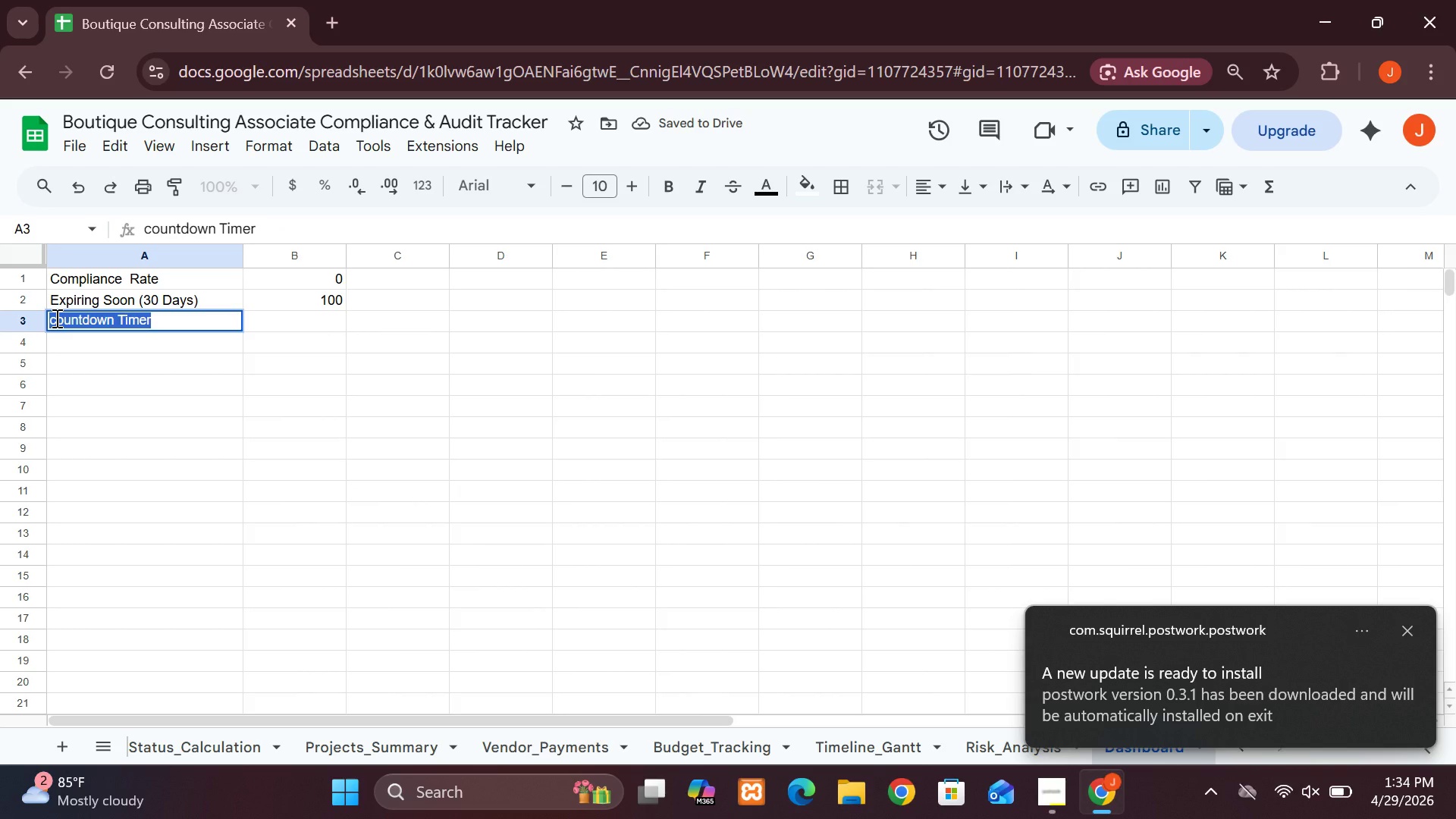 
left_click([55, 318])
 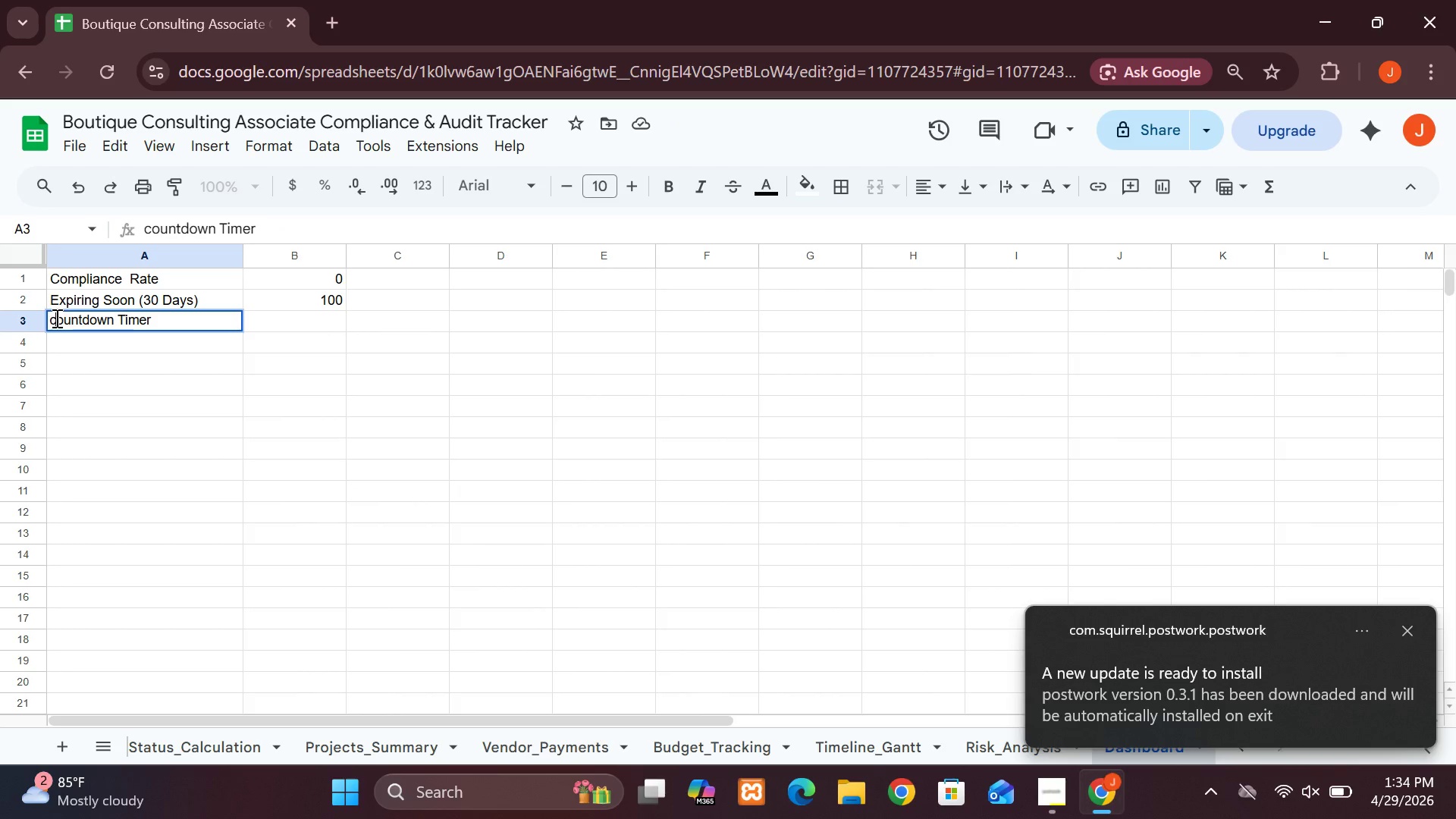 
key(Backspace)
 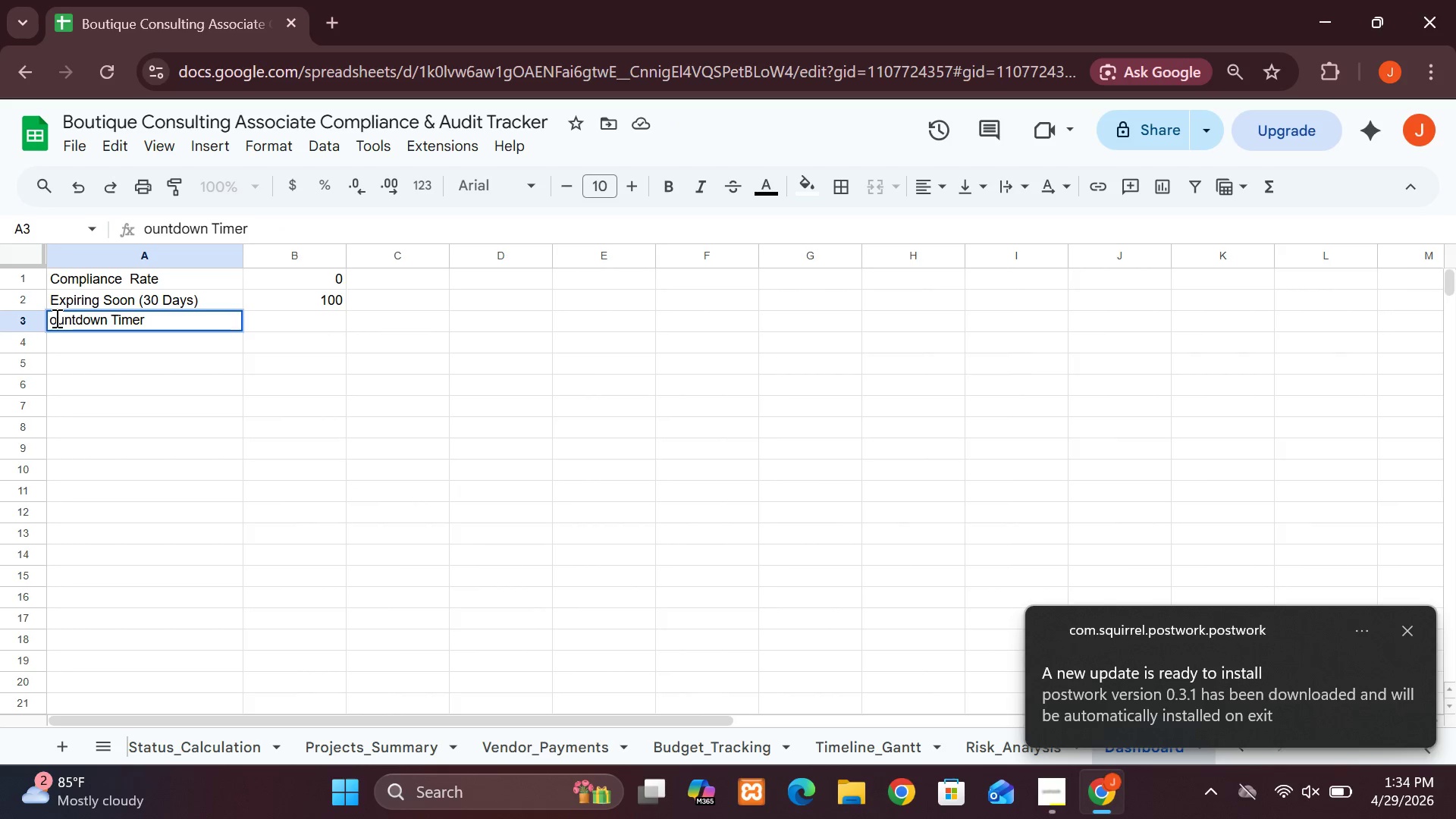 
key(C)
 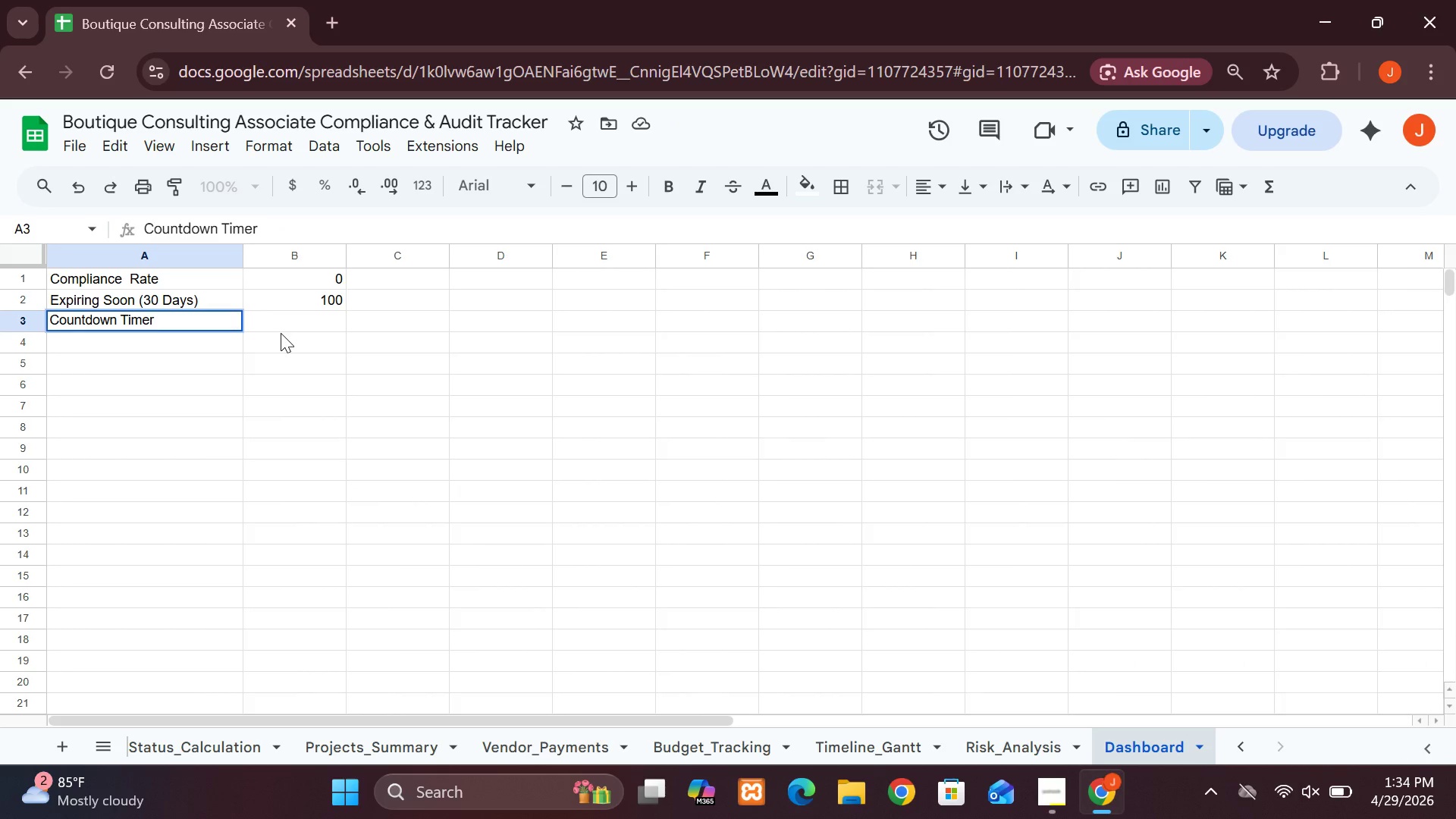 
left_click([280, 320])
 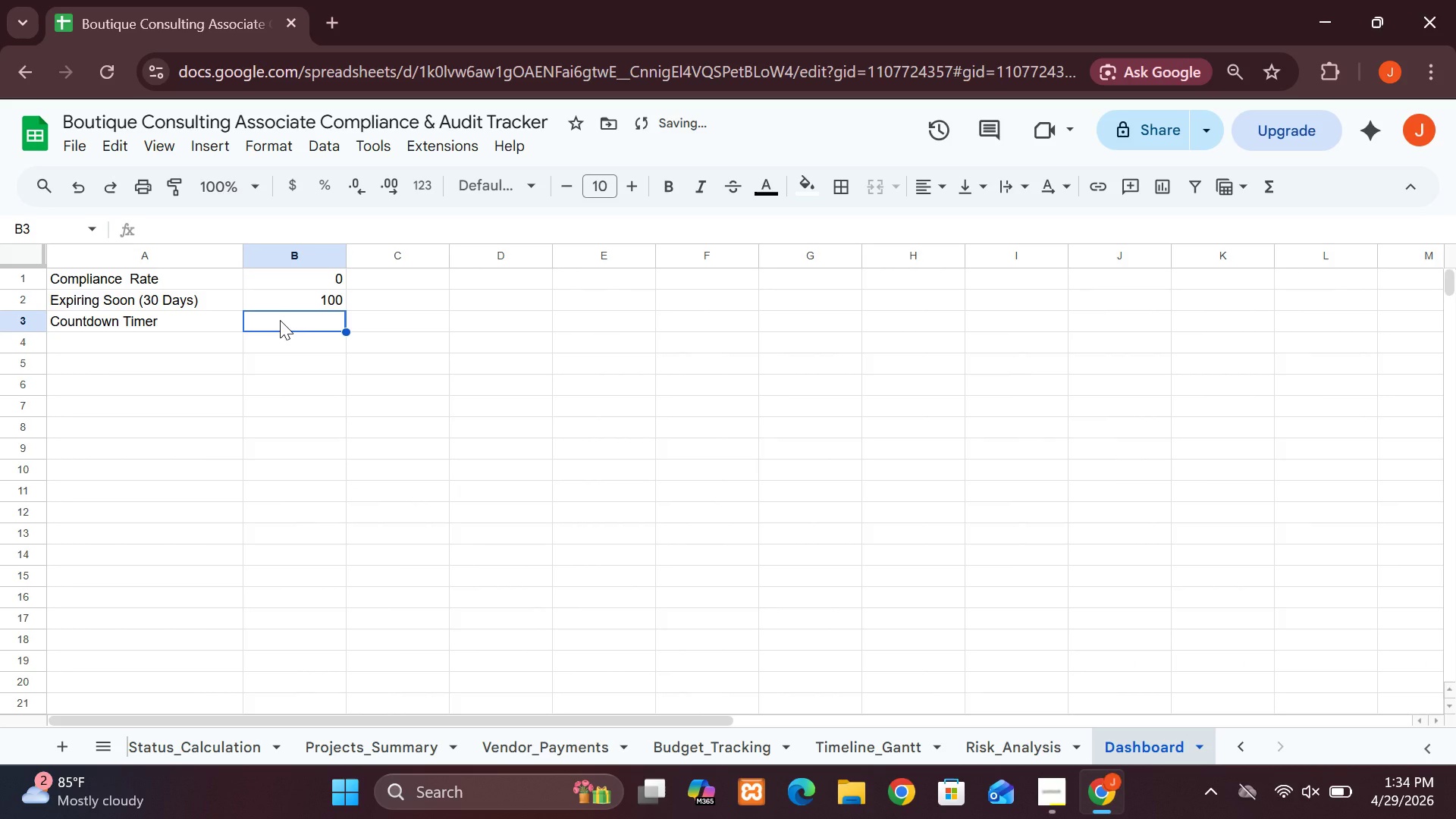 
type(=MIN(Audit_Log!E:E)-TODAY)
 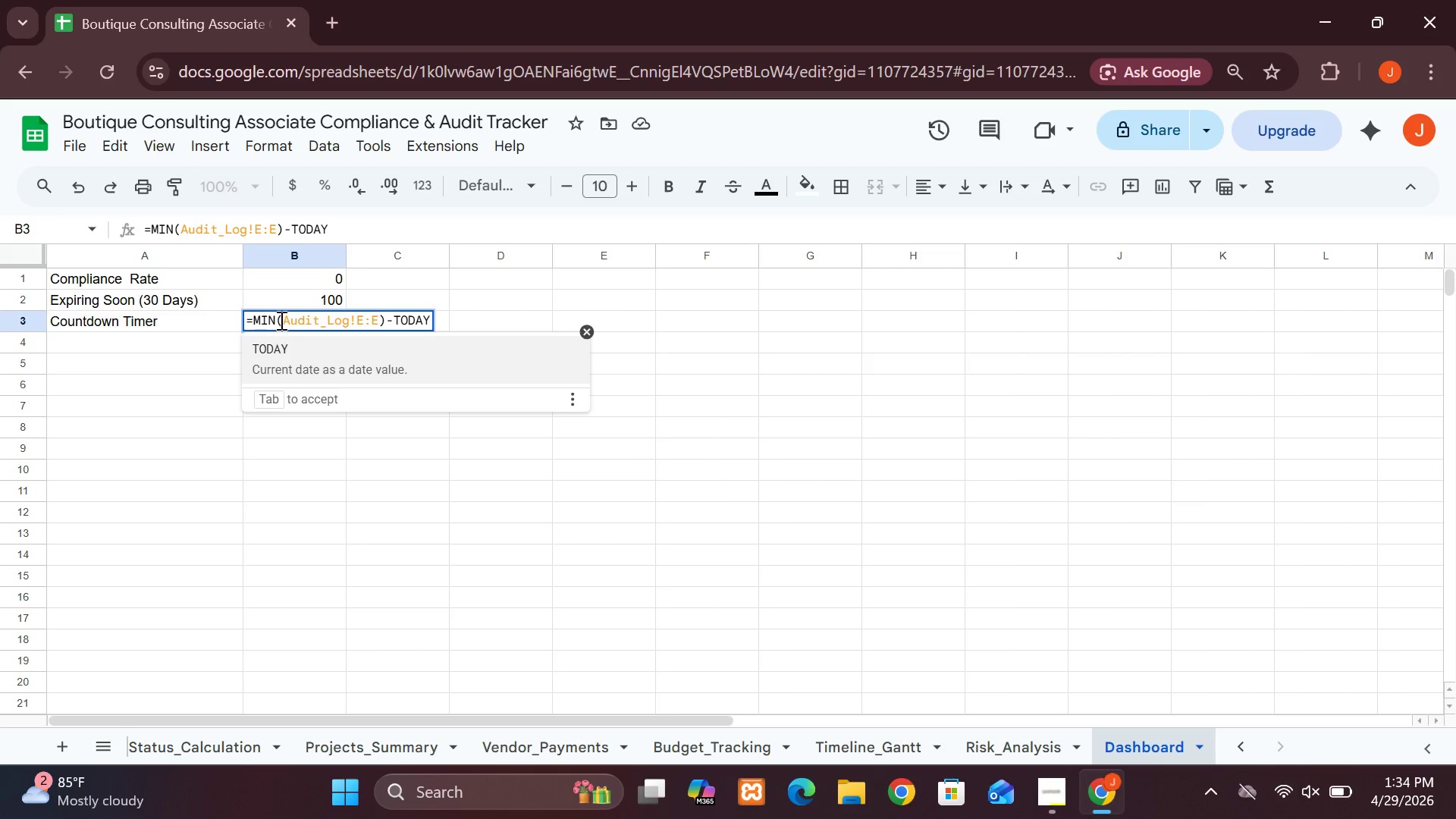 
type(())
 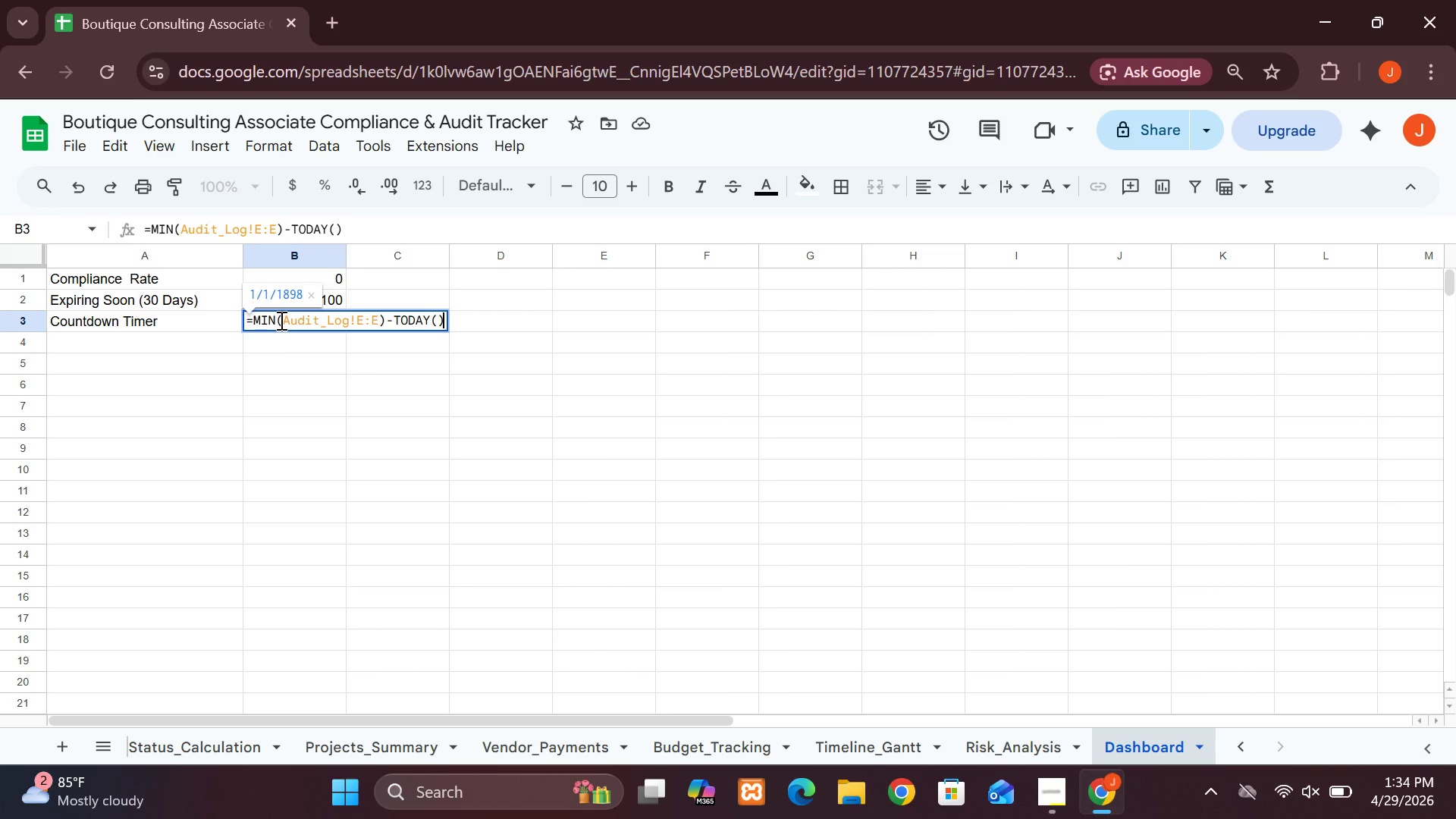 
key(Enter)
 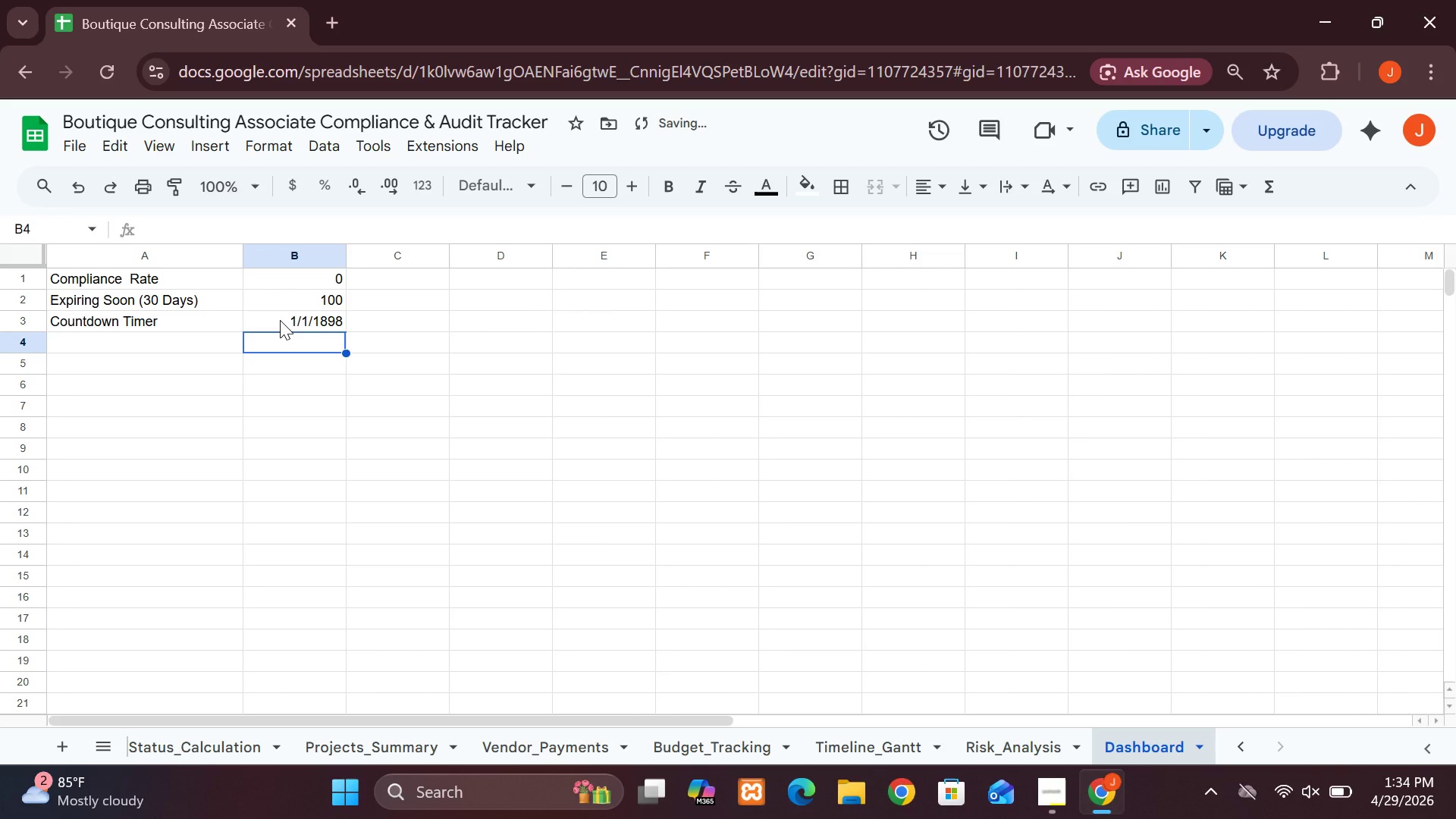 
left_click([279, 319])
 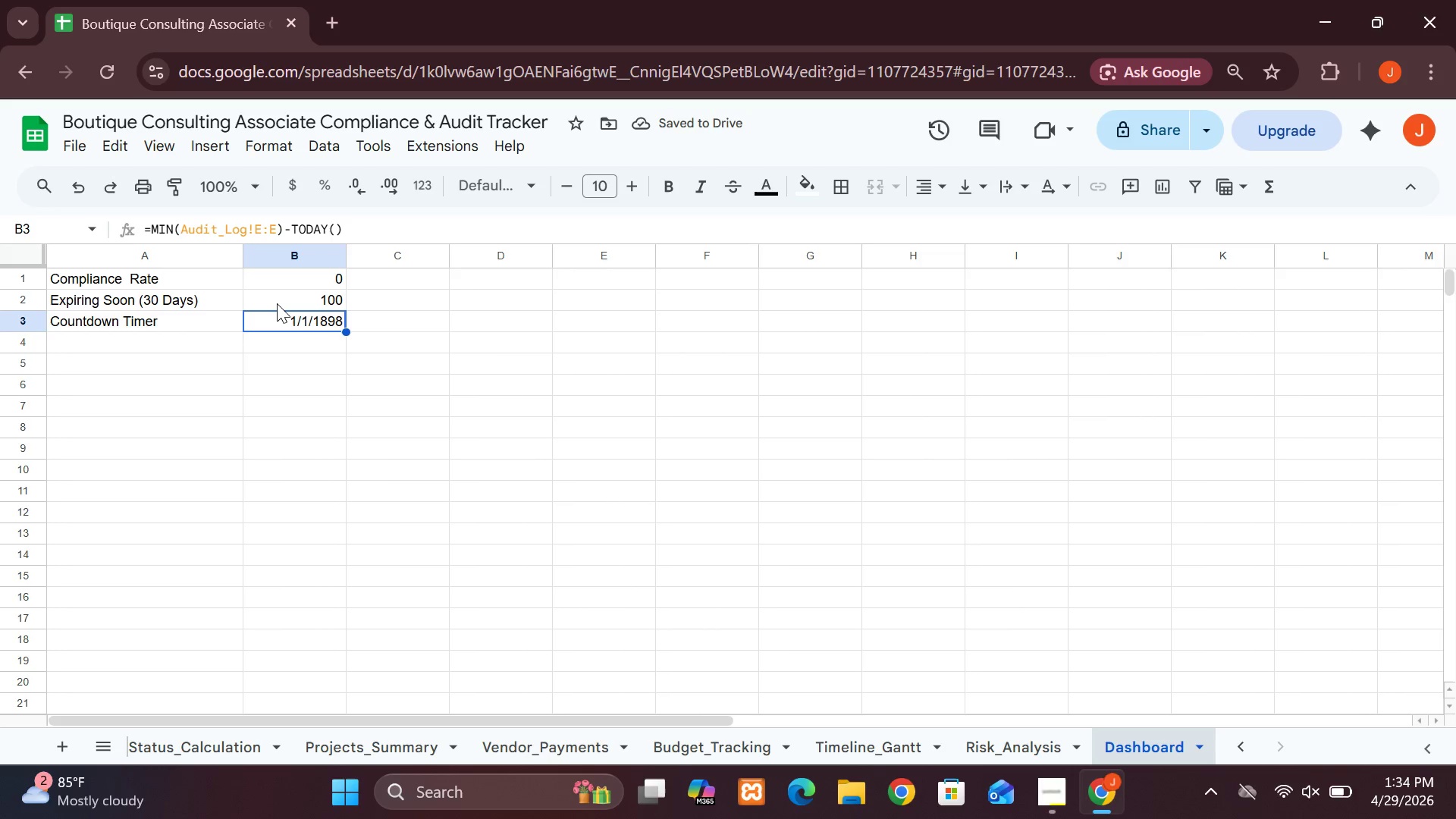 
mouse_move([276, 264])
 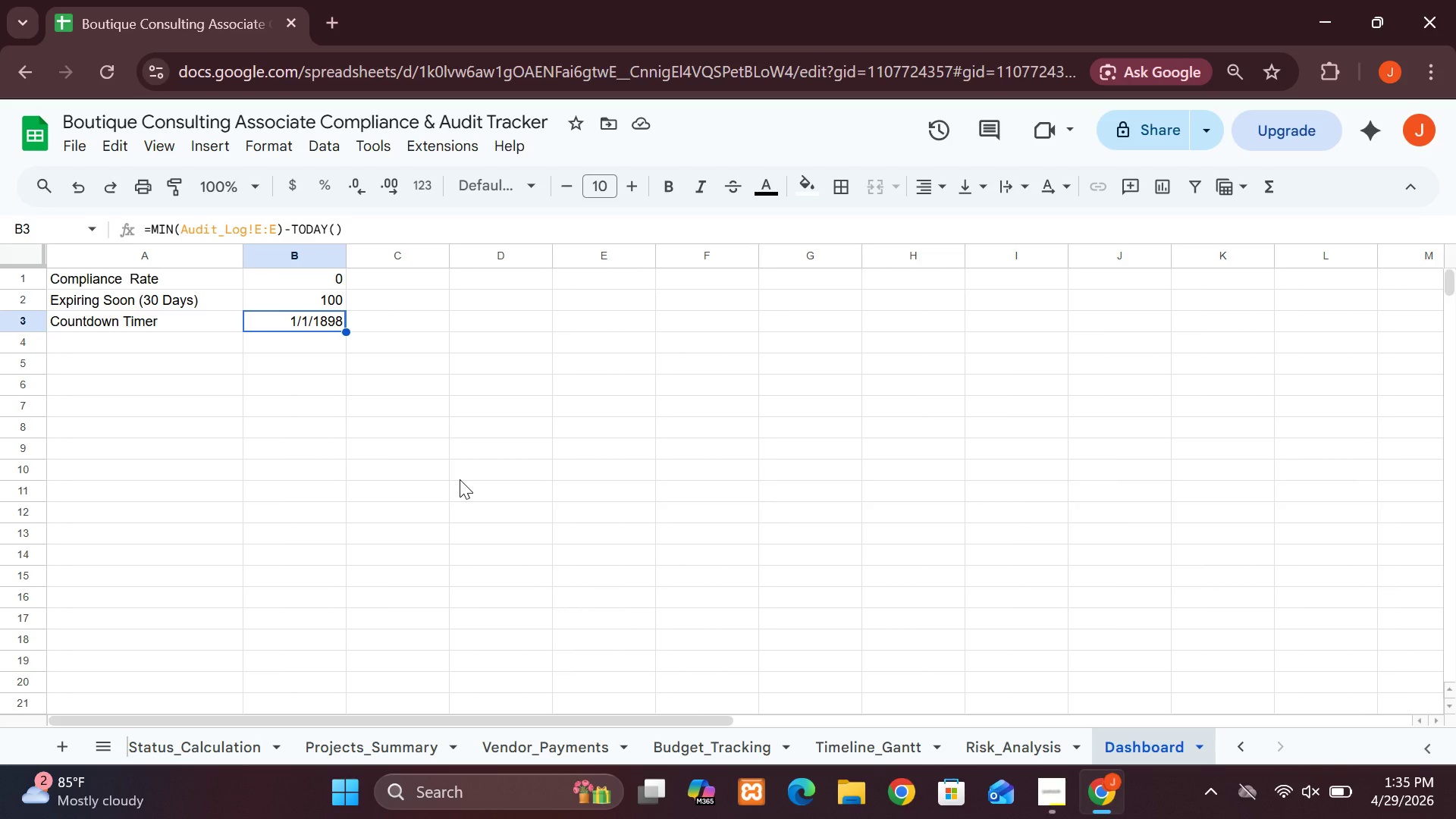 
wait(17.5)
 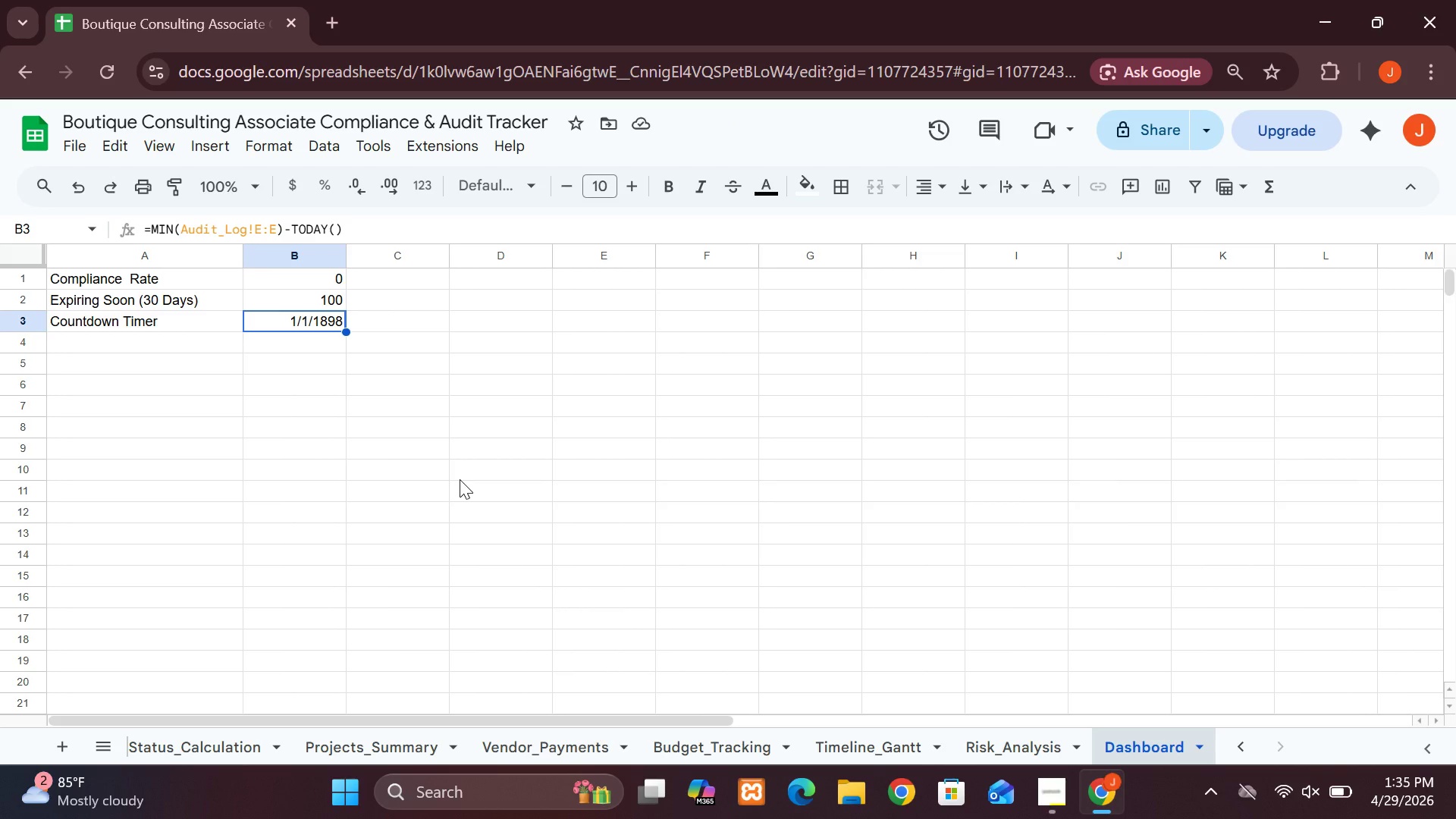 
left_click([366, 749])
 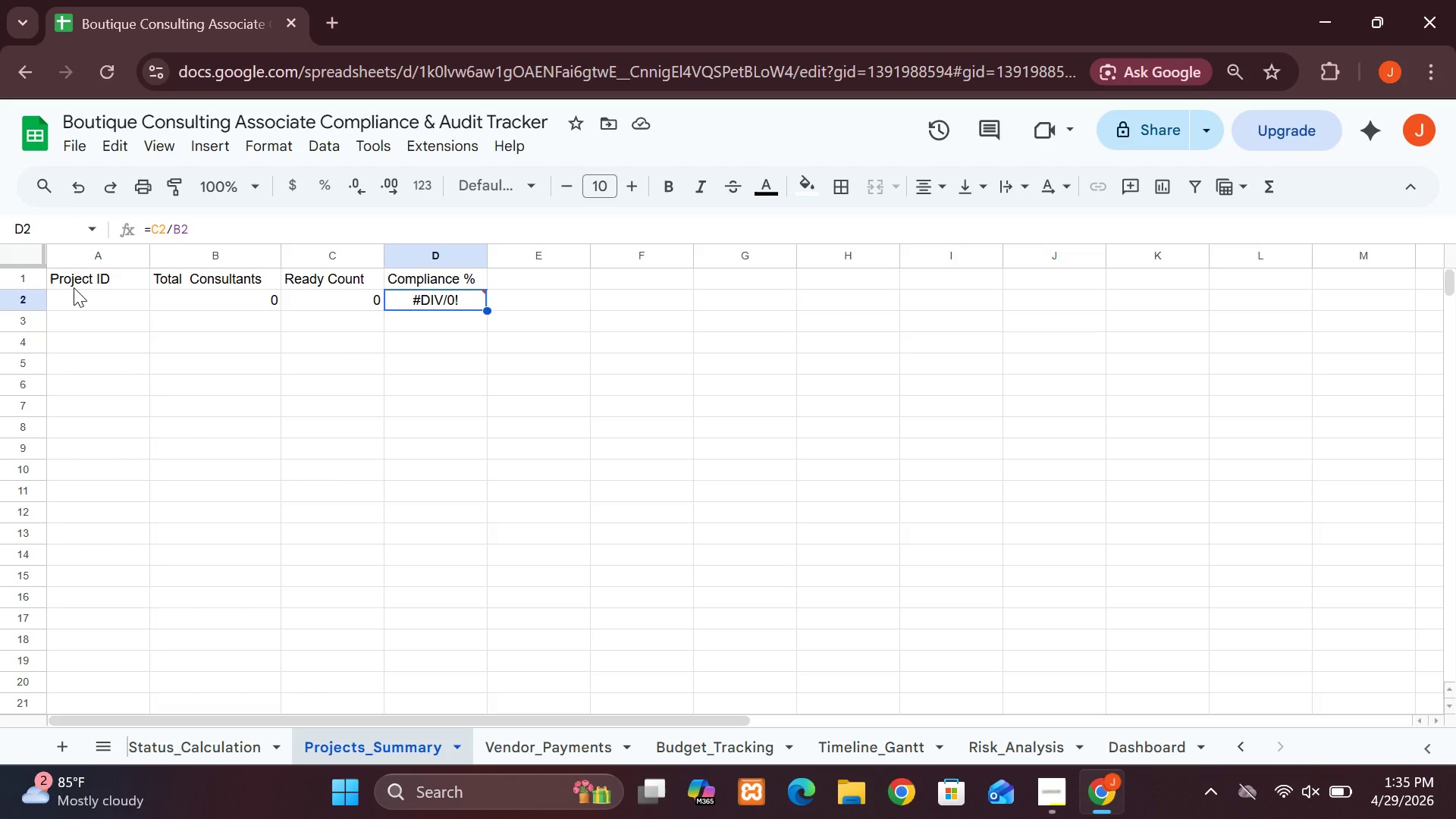 
wait(20.11)
 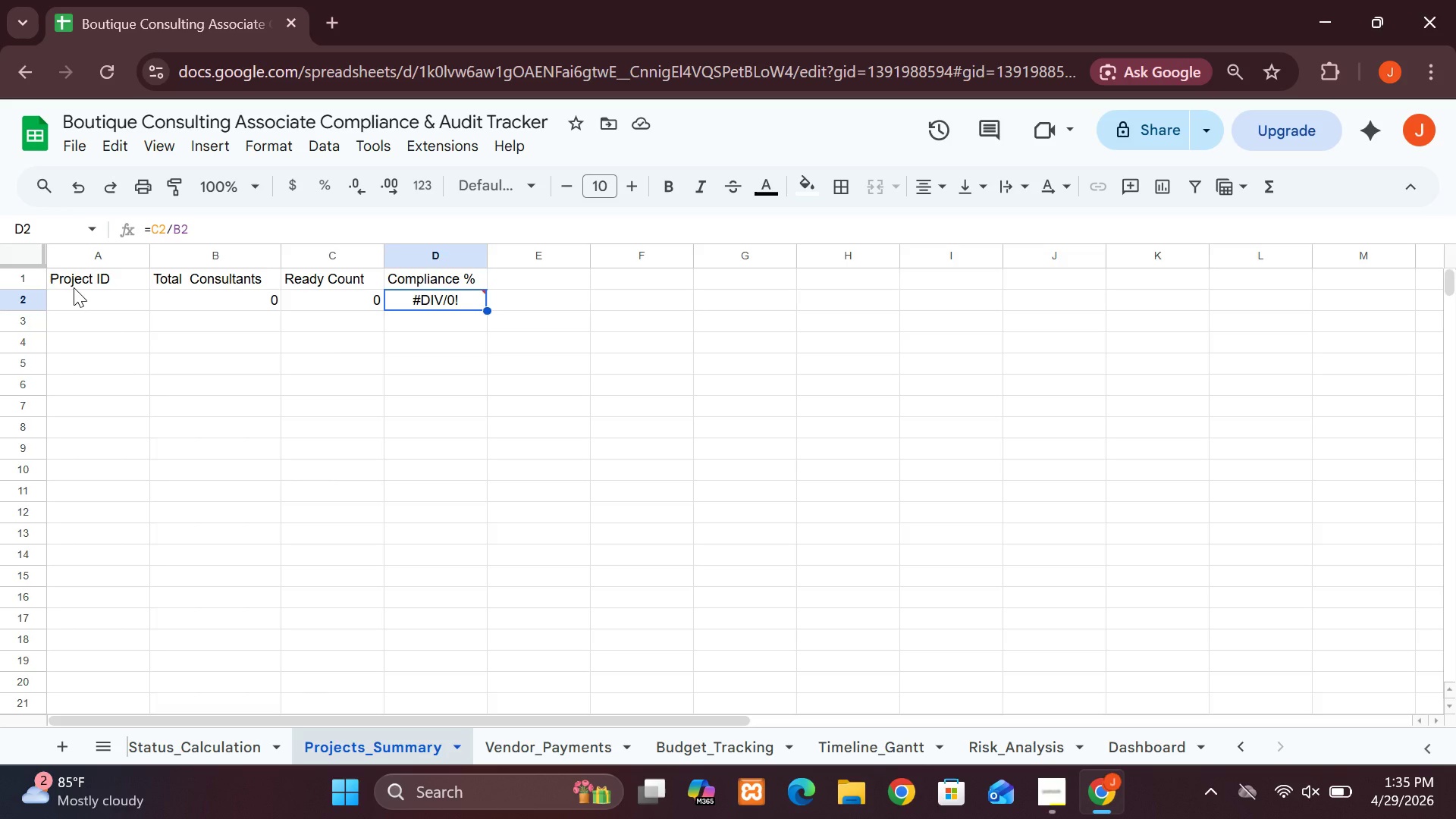 
double_click([414, 304])
 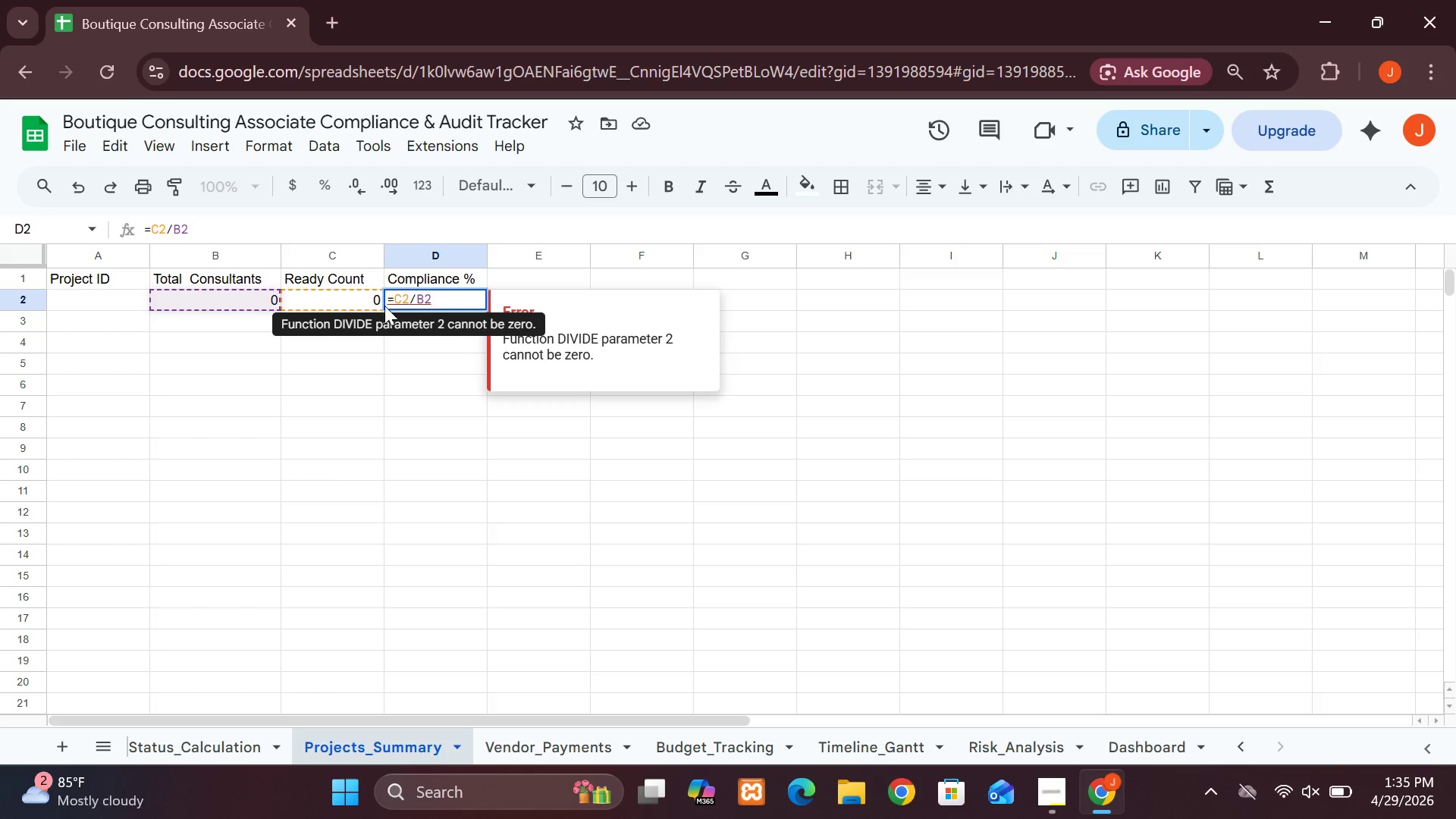 
left_click([328, 300])
 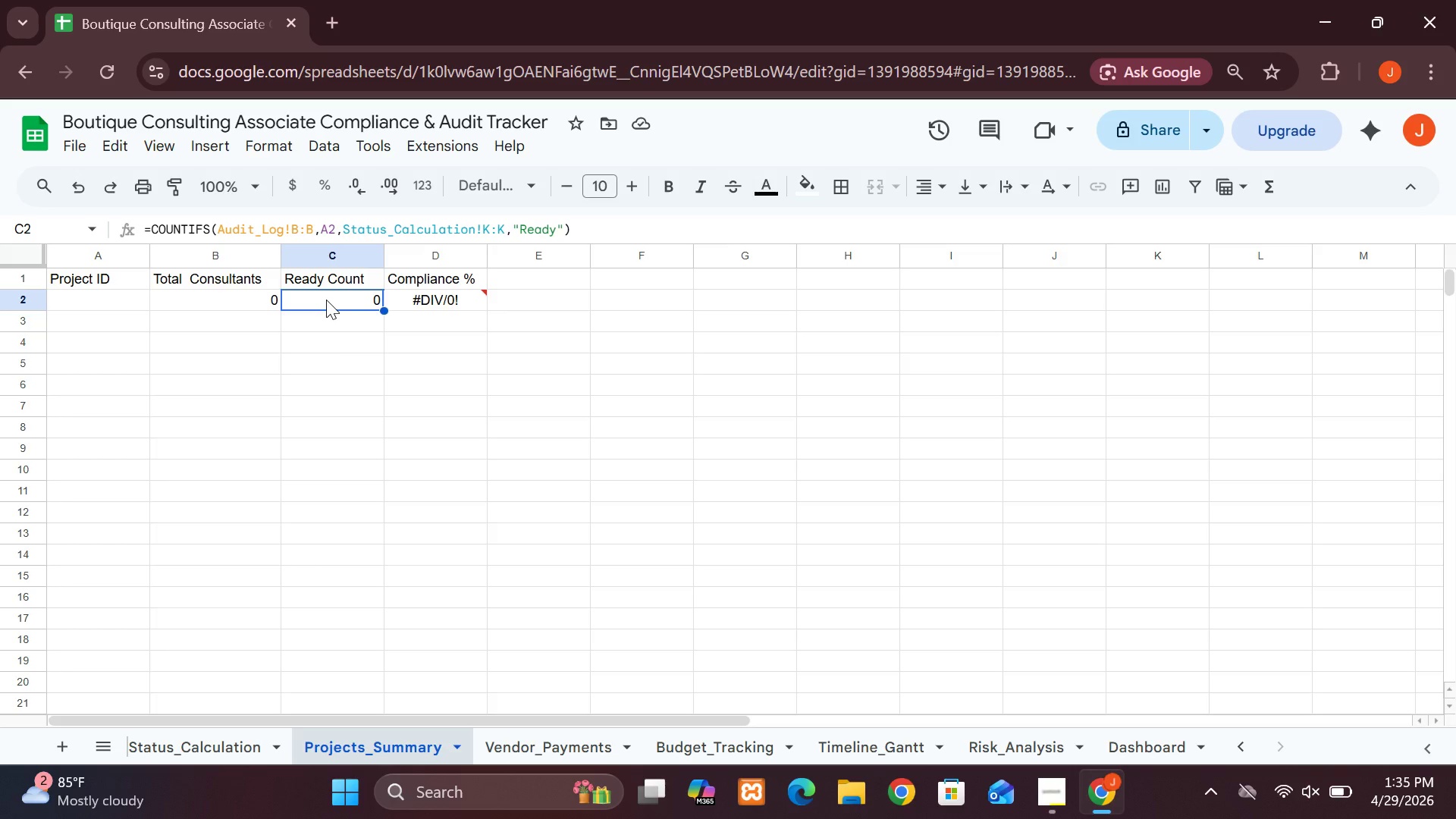 
wait(10.67)
 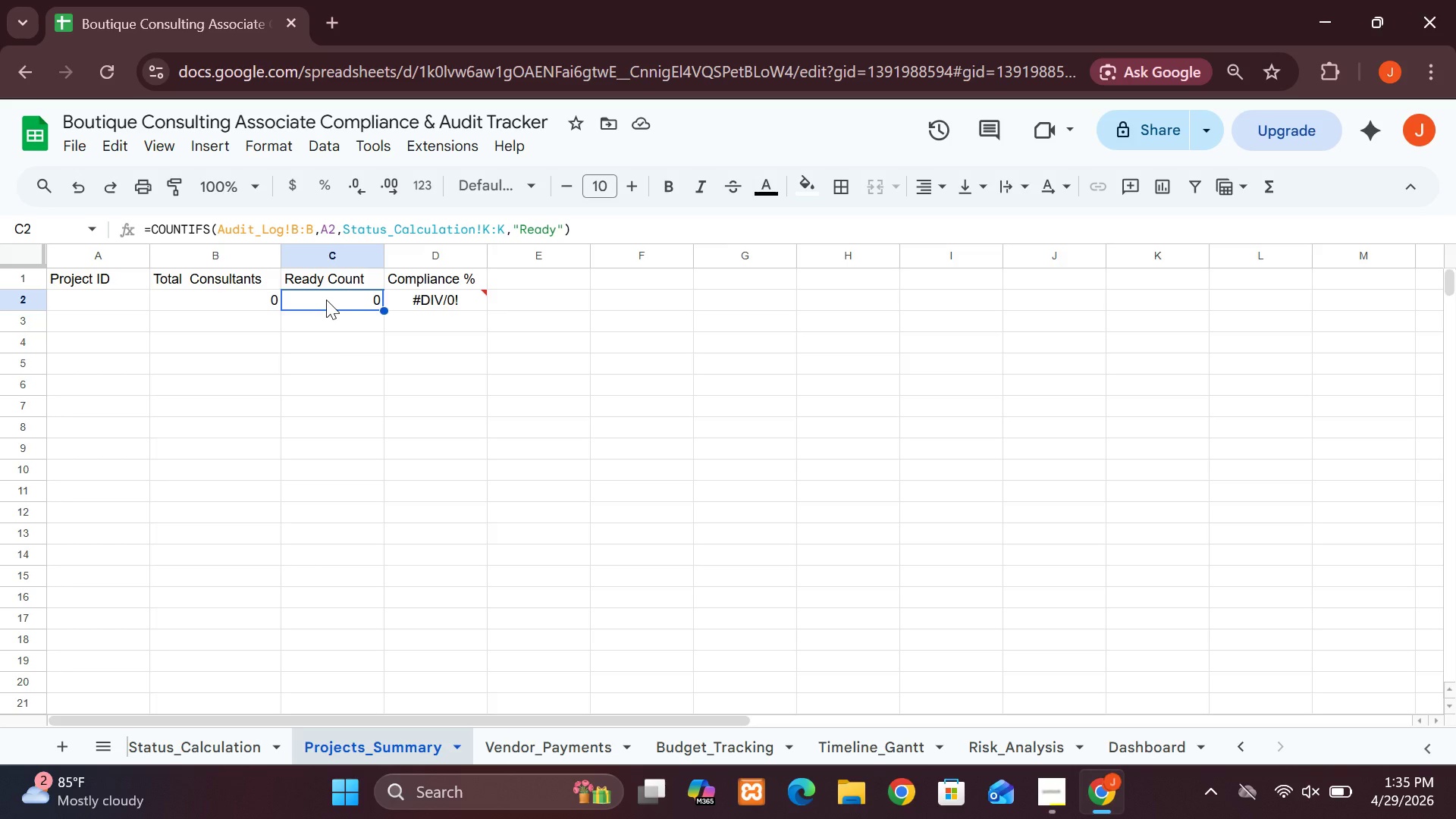 
left_click([199, 742])
 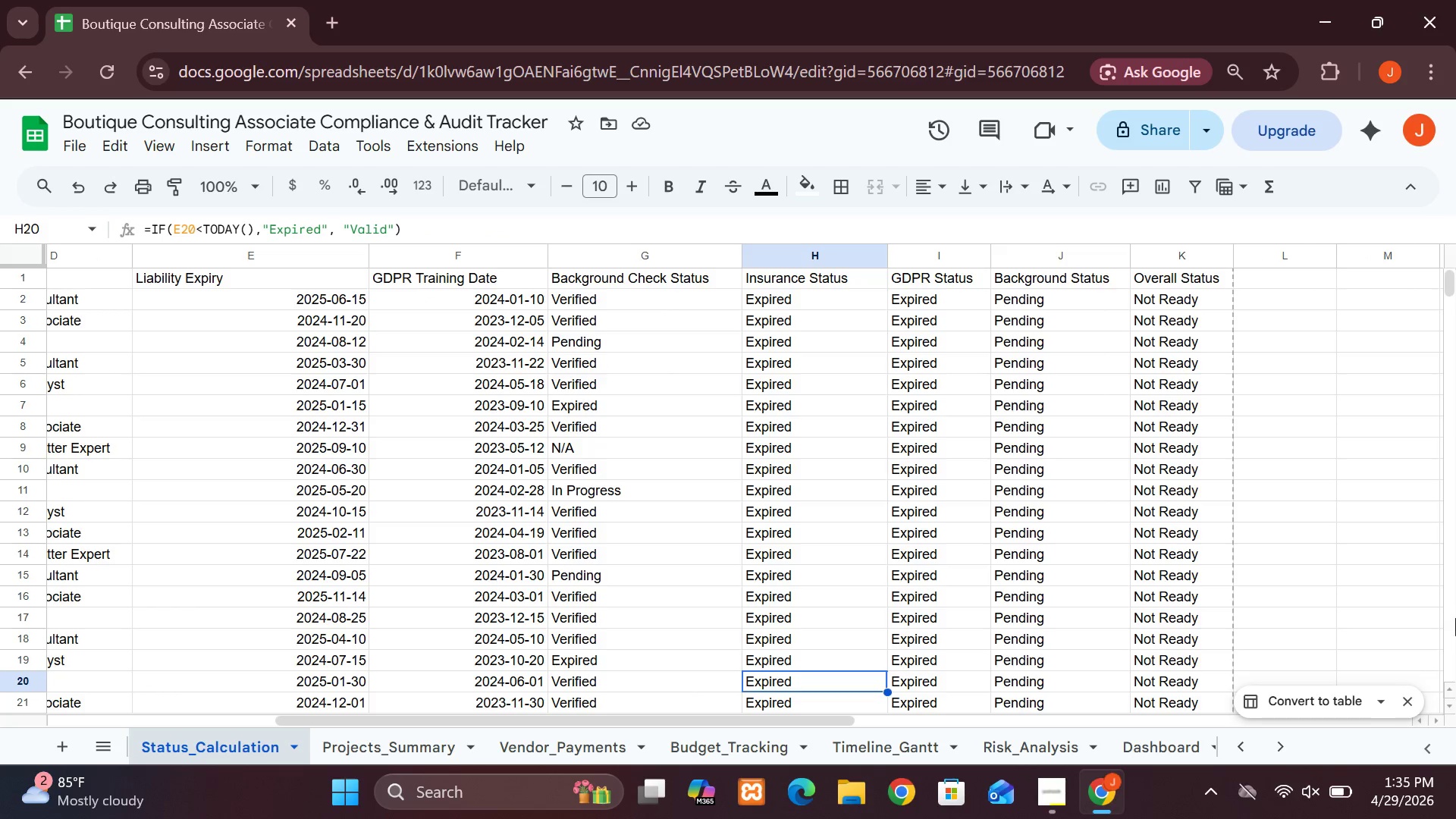 
left_click([1450, 704])
 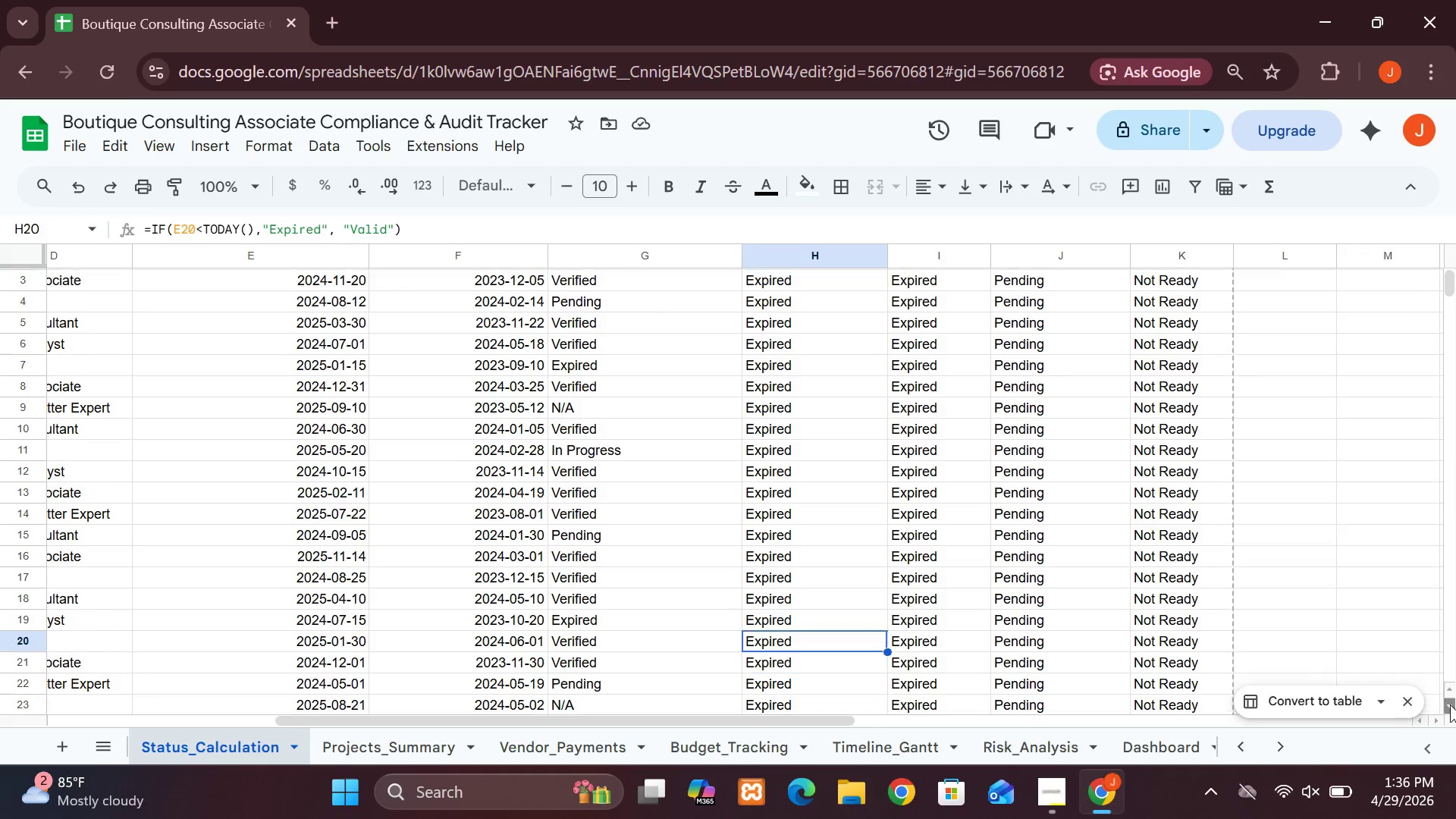 
left_click_drag(start_coordinate=[1450, 704], to_coordinate=[1450, 700])
 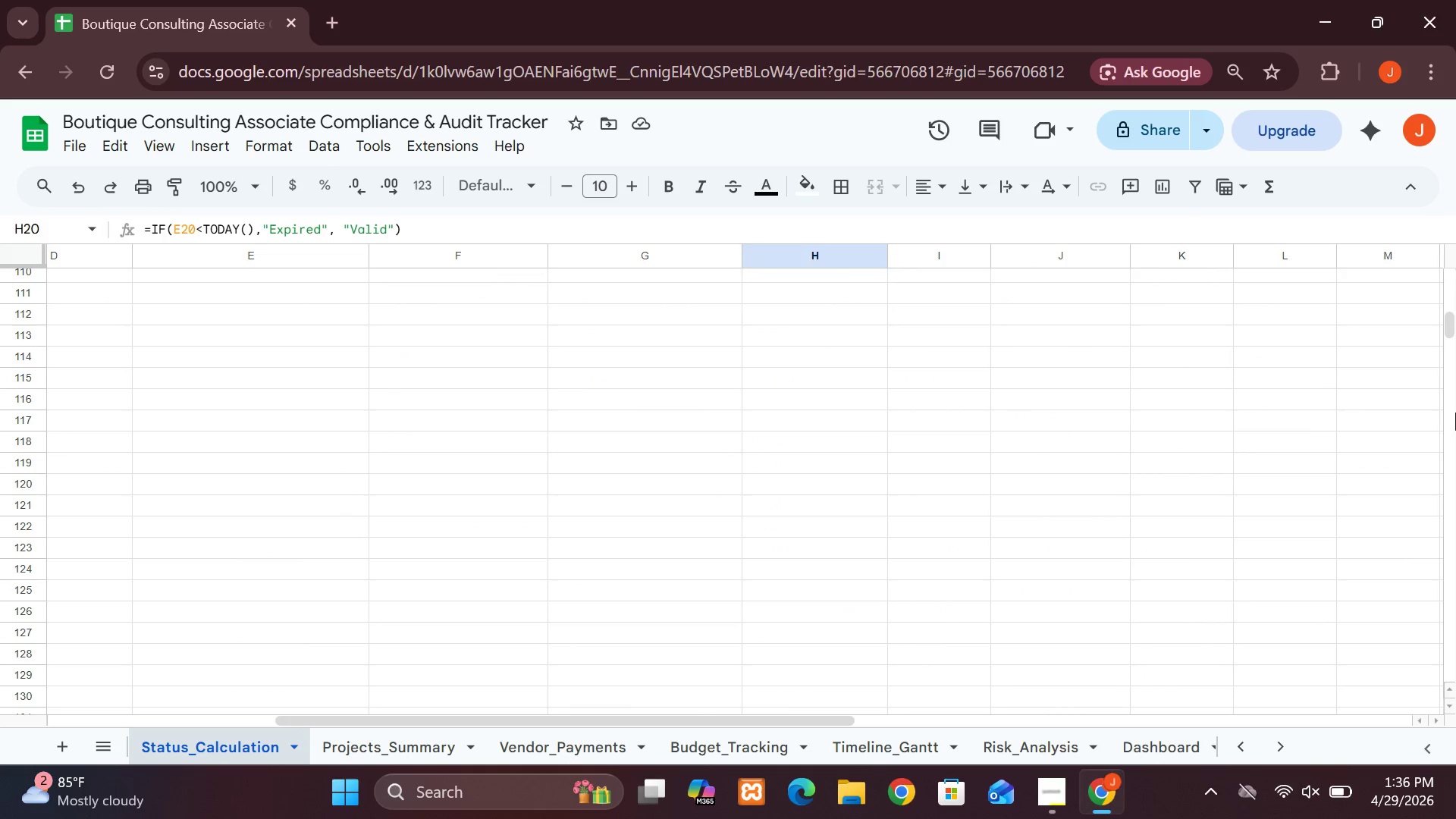 
wait(5.24)
 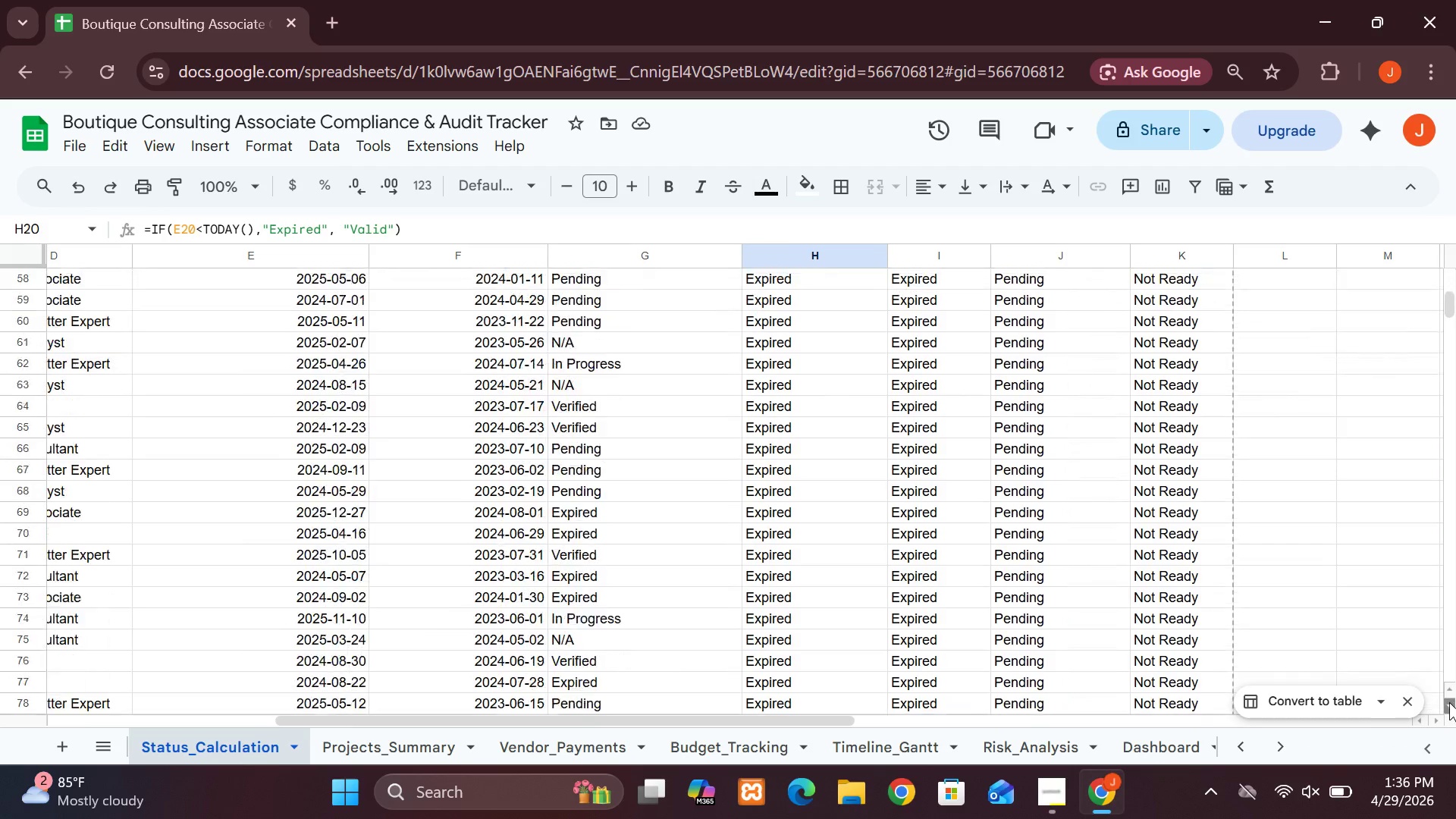 
mouse_move([1419, 671])
 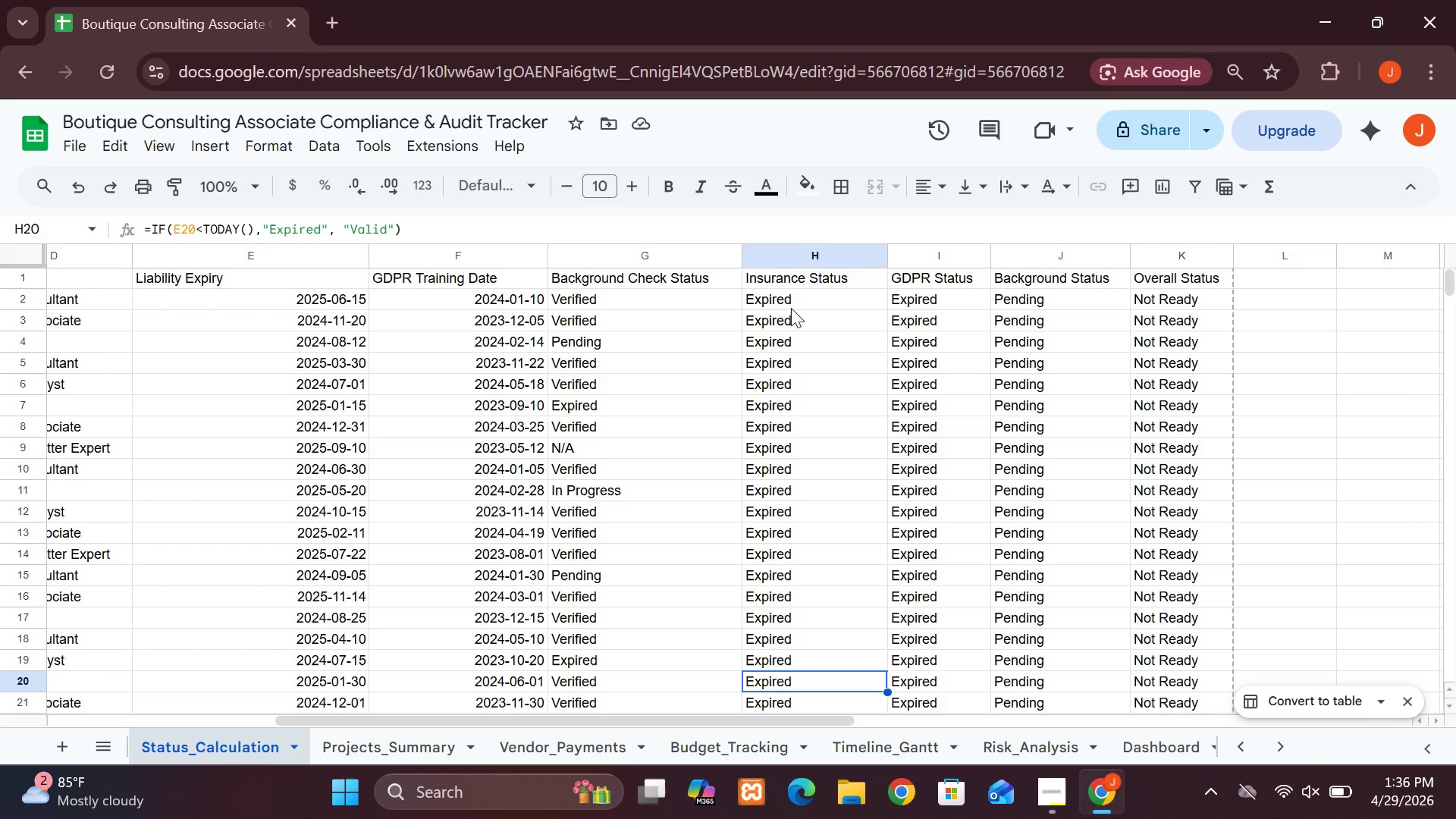 
left_click([802, 326])
 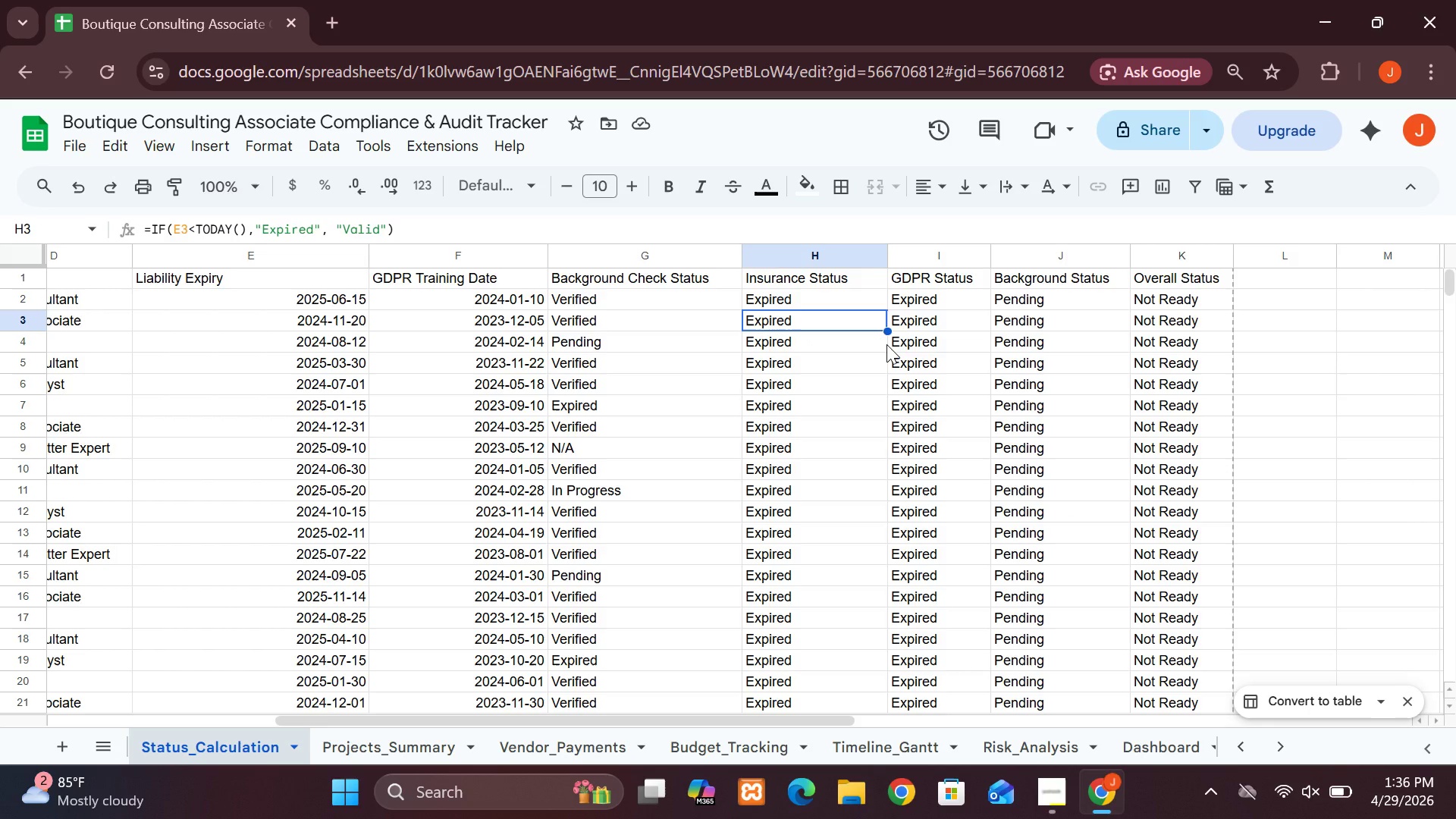 
left_click([943, 325])
 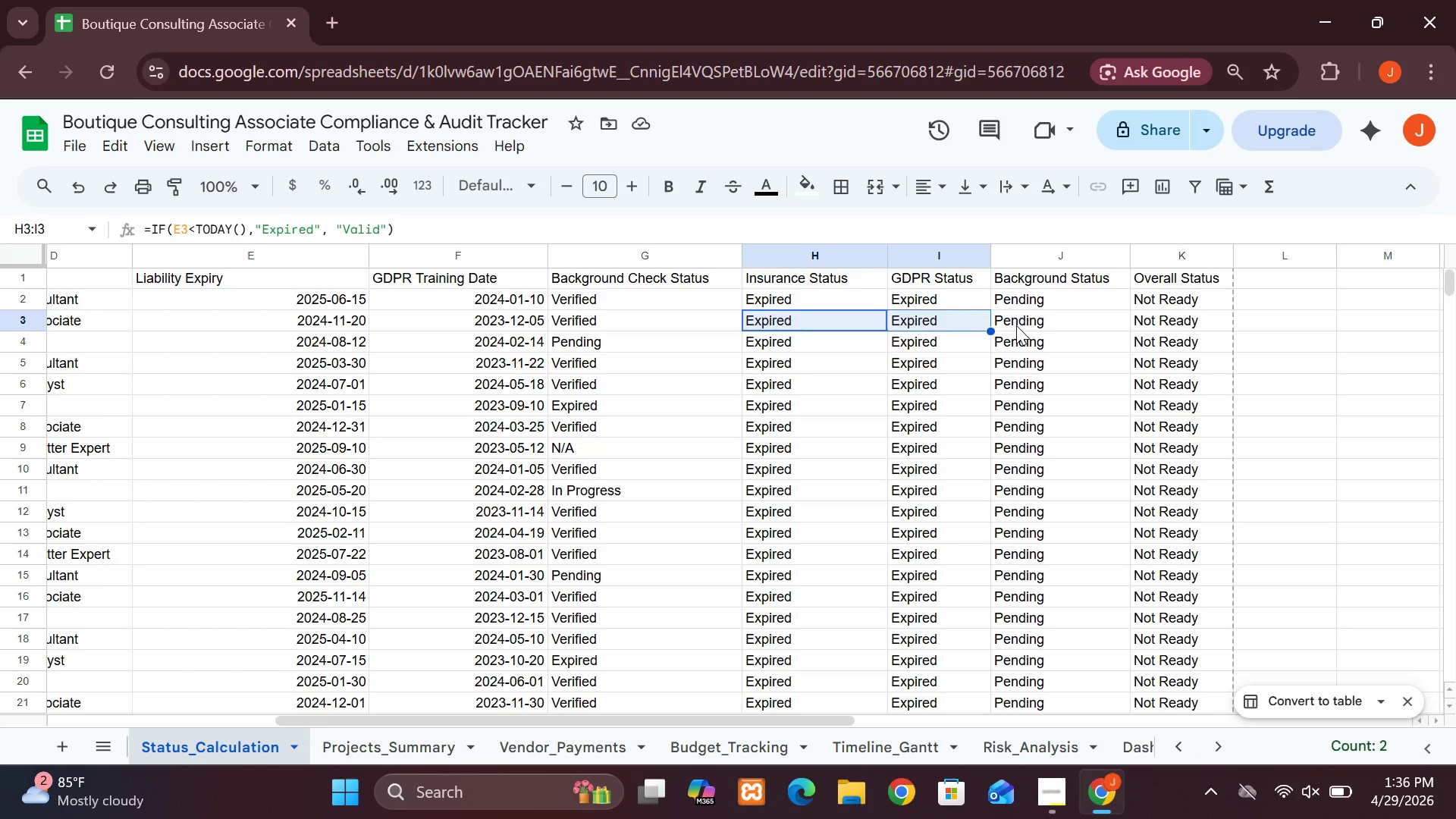 
left_click([1016, 325])
 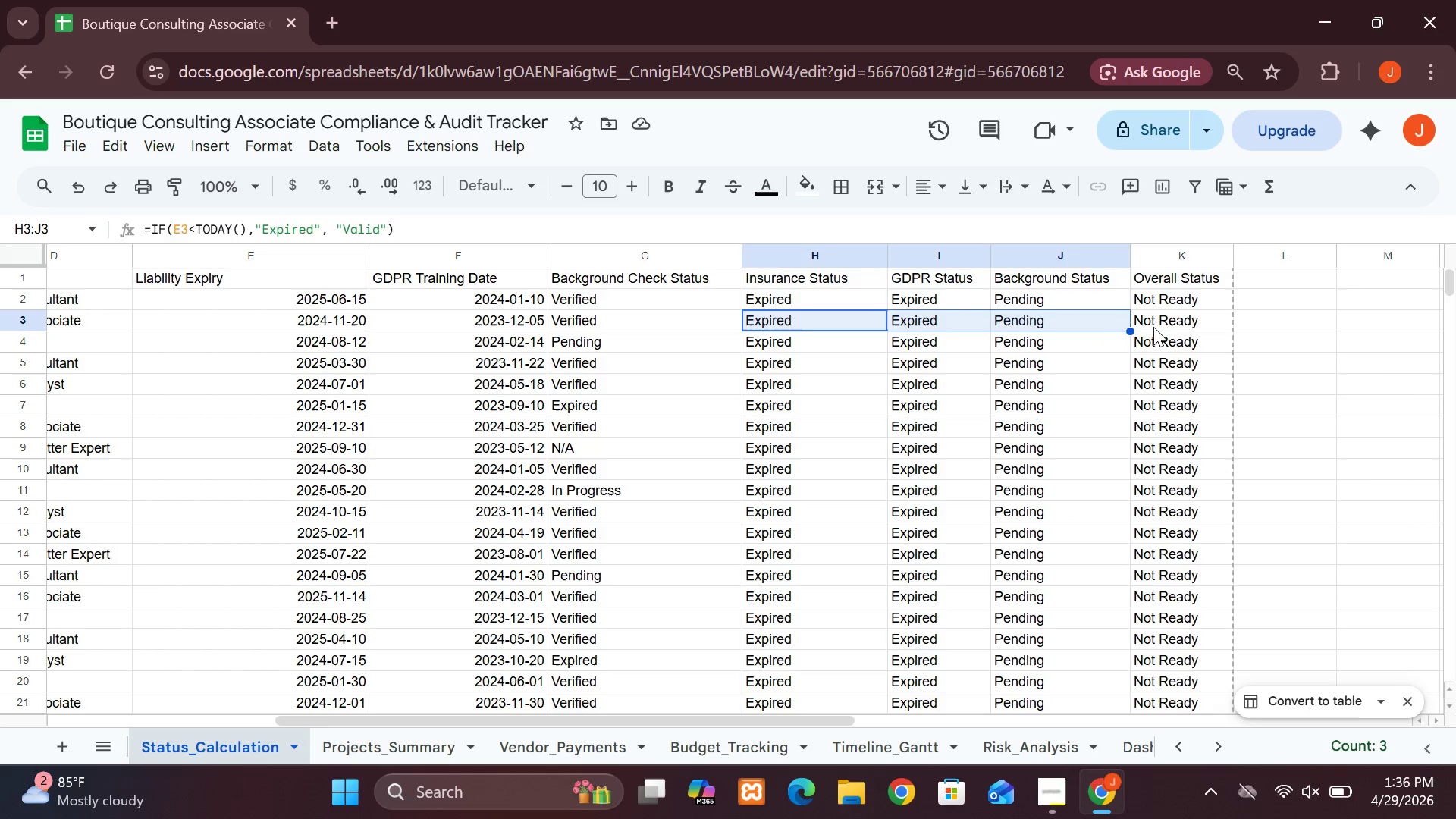 
left_click([1155, 327])
 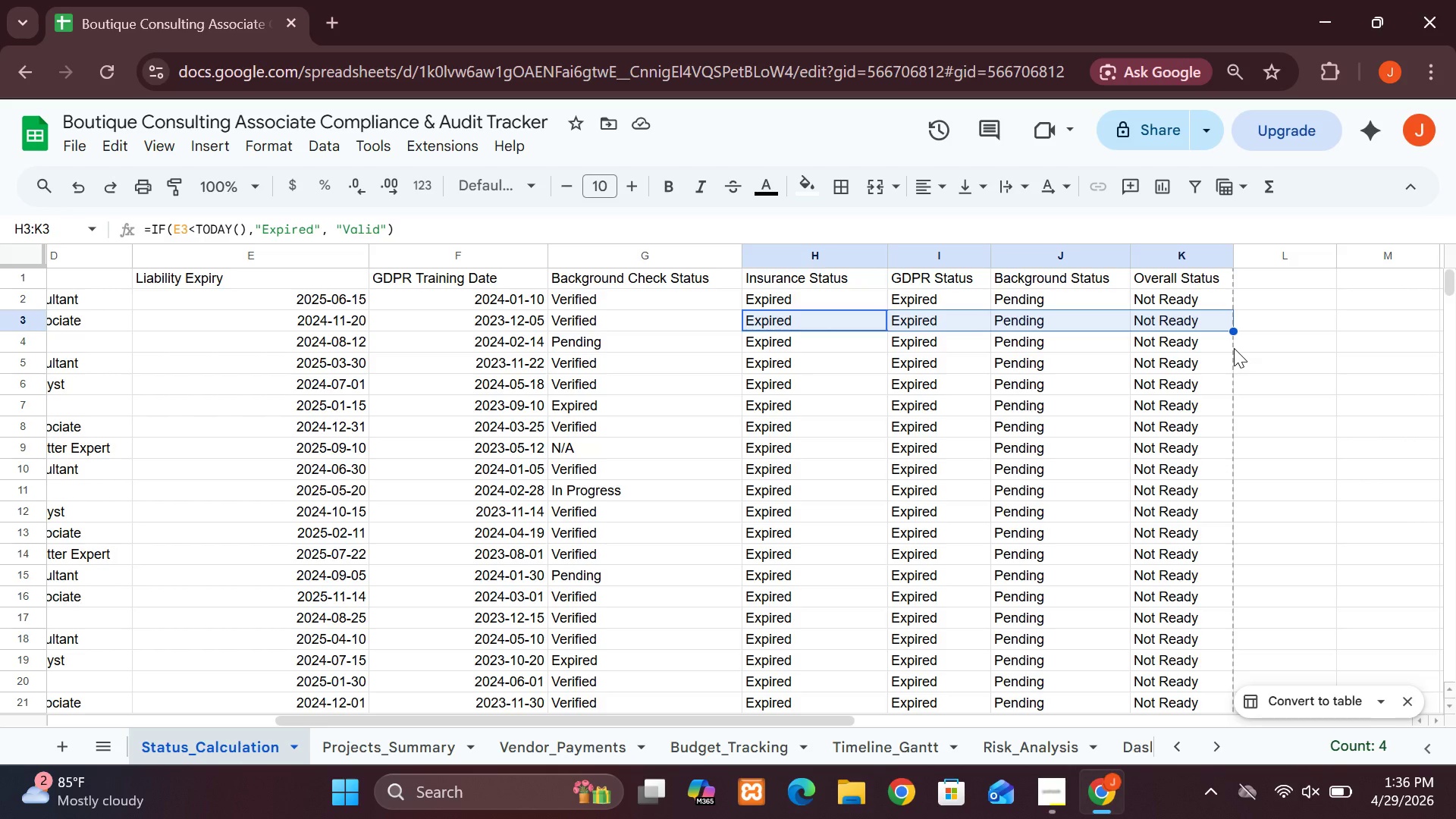 
wait(7.22)
 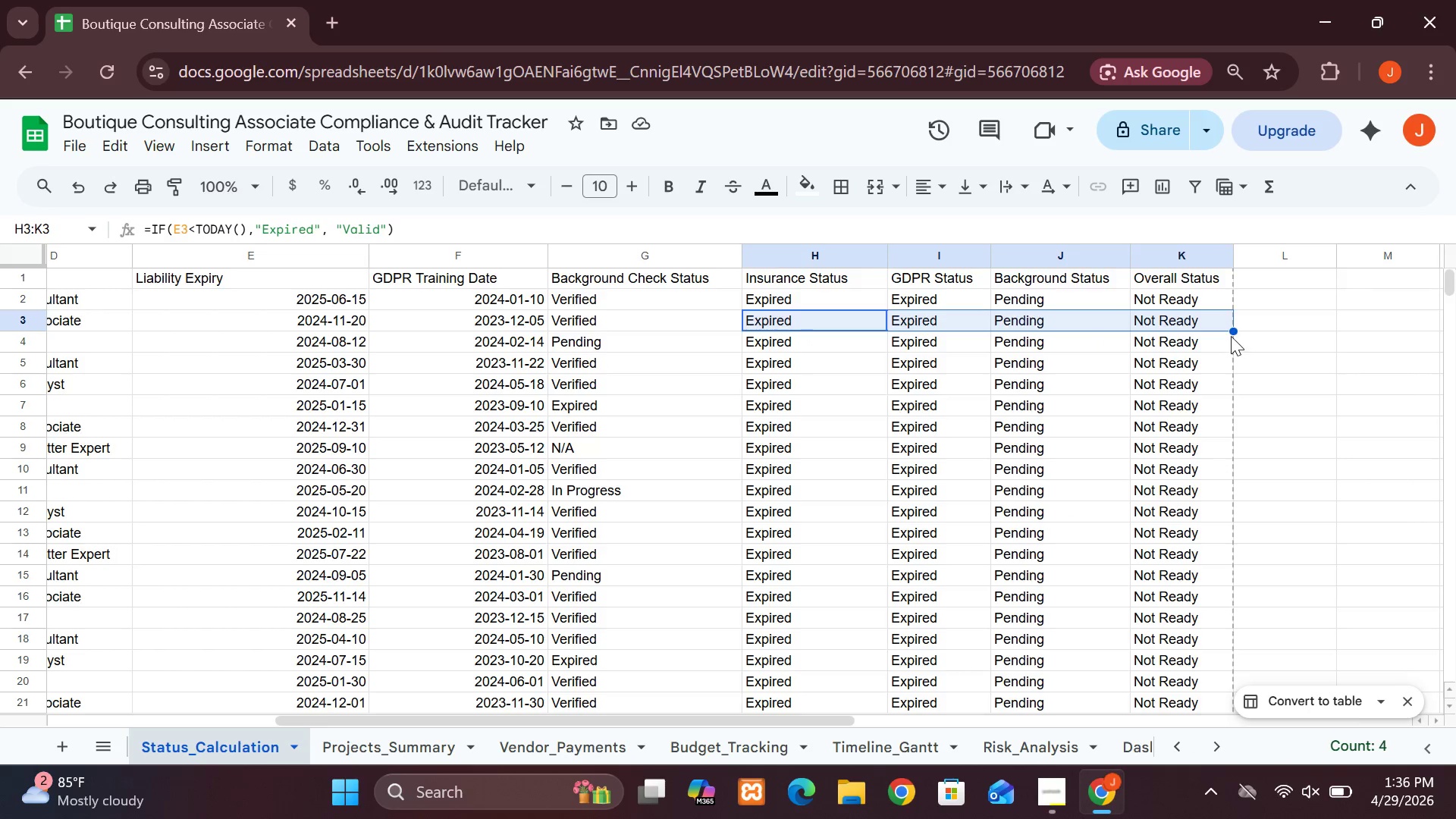 
left_click([1232, 324])
 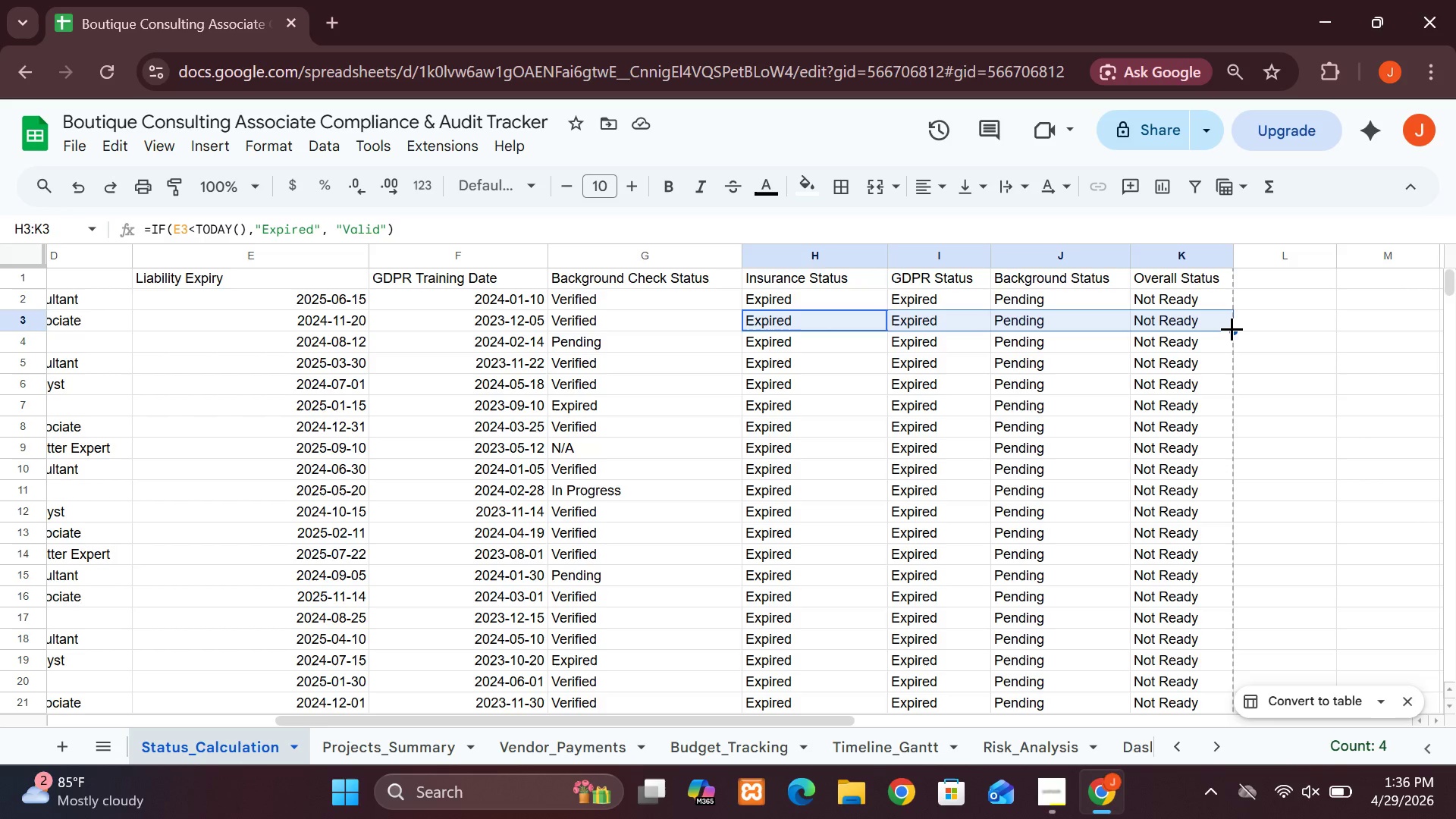 
left_click_drag(start_coordinate=[1232, 328], to_coordinate=[1235, 538])
 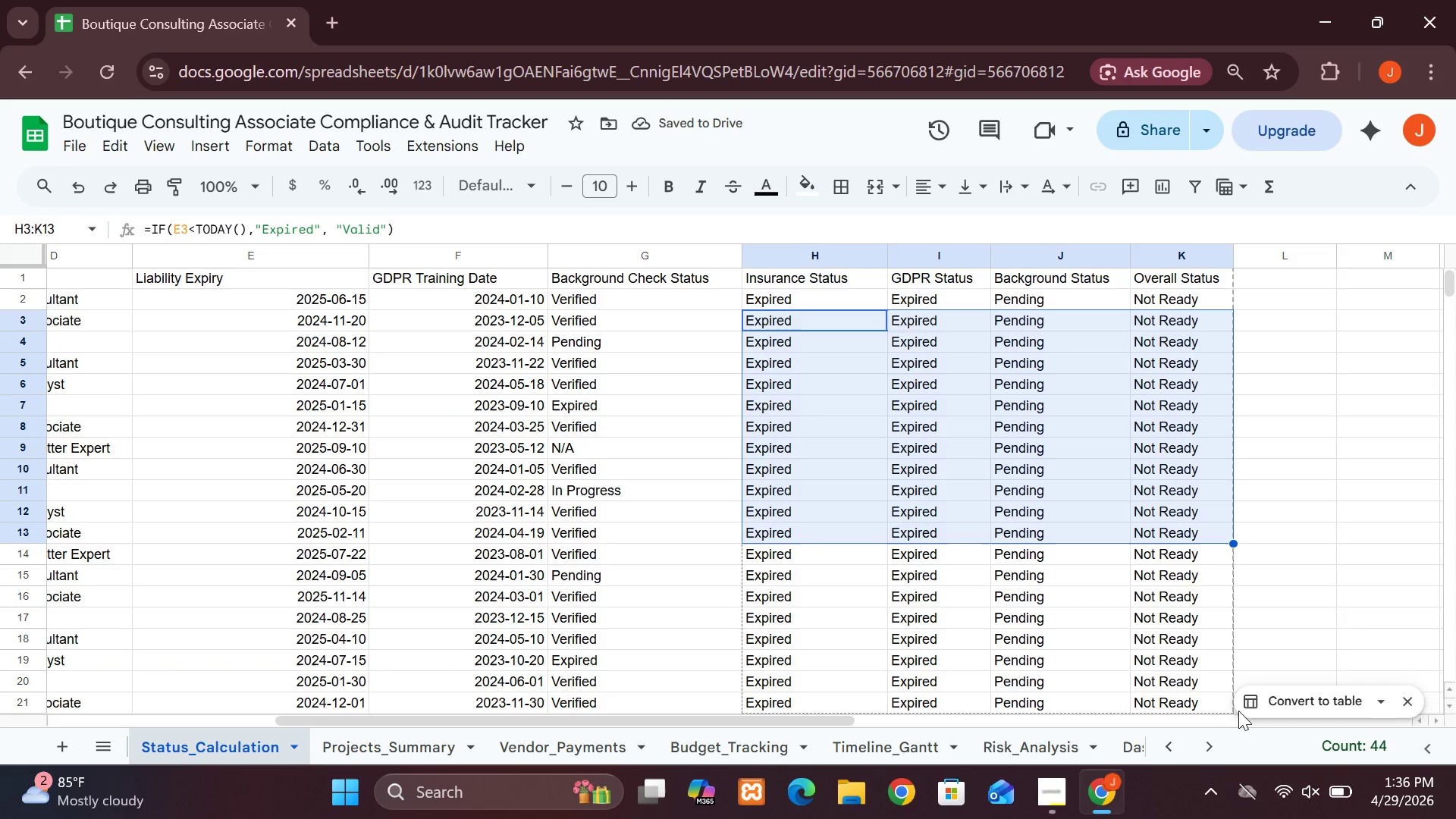 
wait(6.78)
 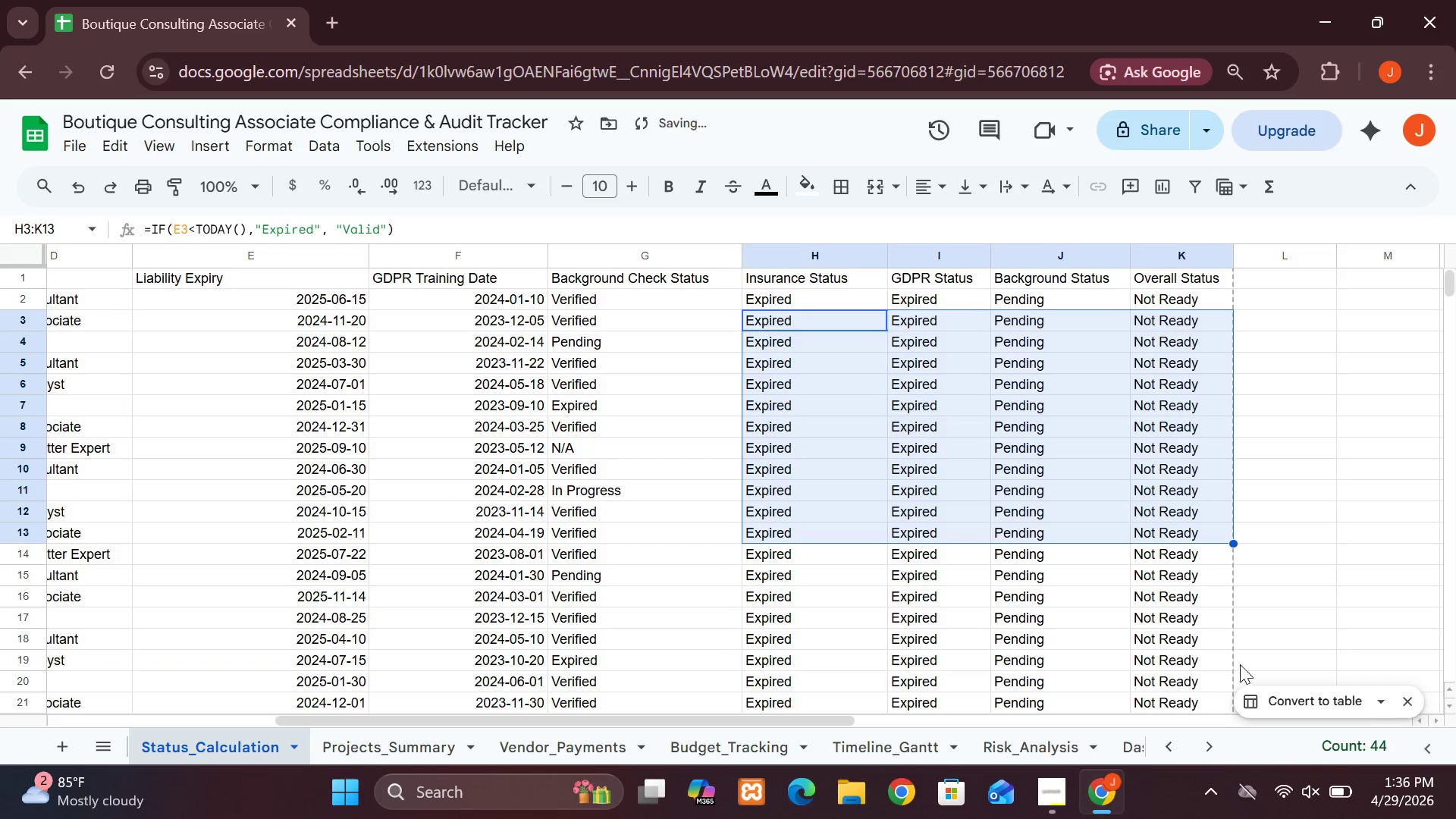 
left_click_drag(start_coordinate=[1235, 541], to_coordinate=[1238, 669])
 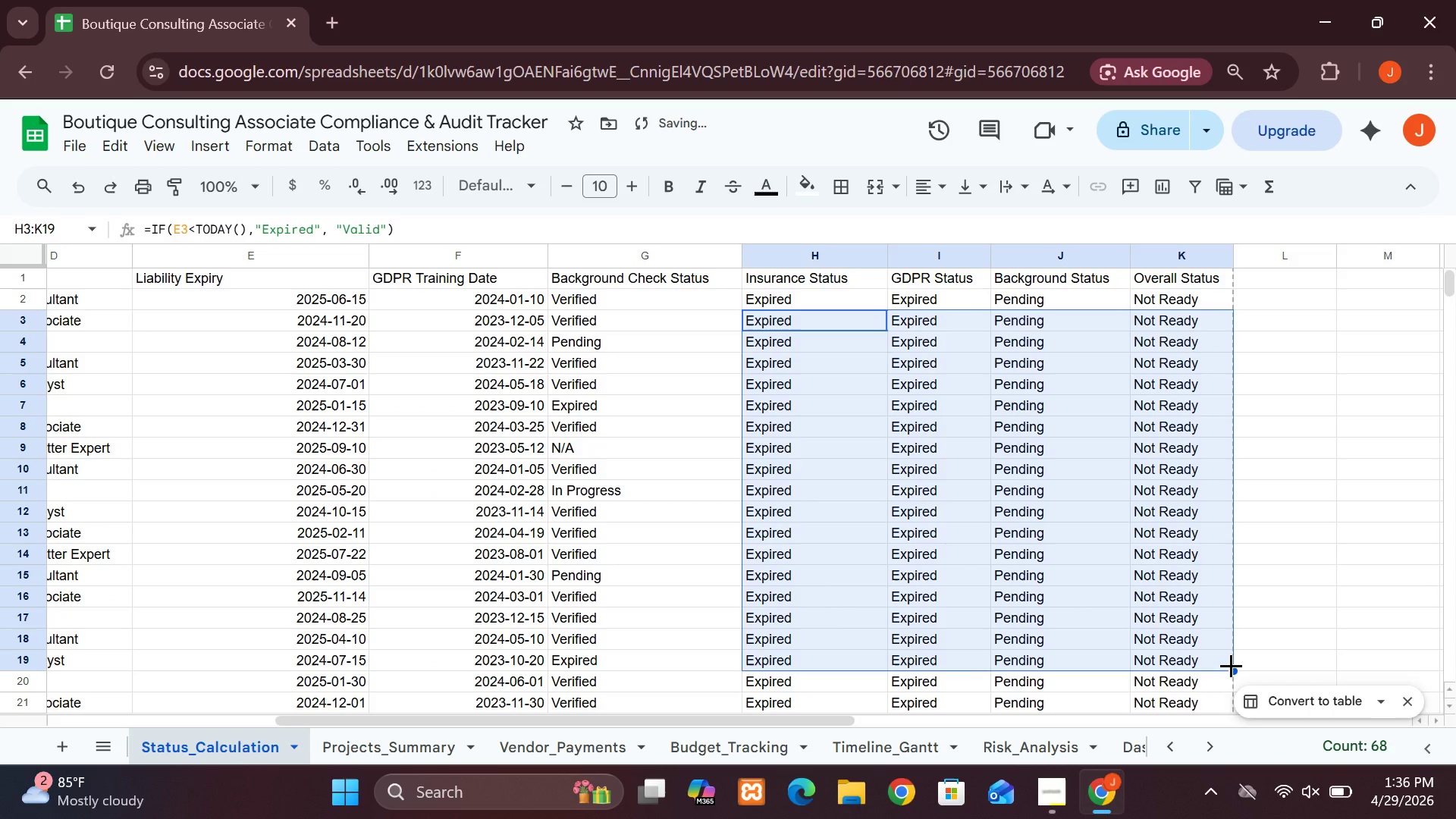 
left_click_drag(start_coordinate=[1231, 665], to_coordinate=[1235, 711])
 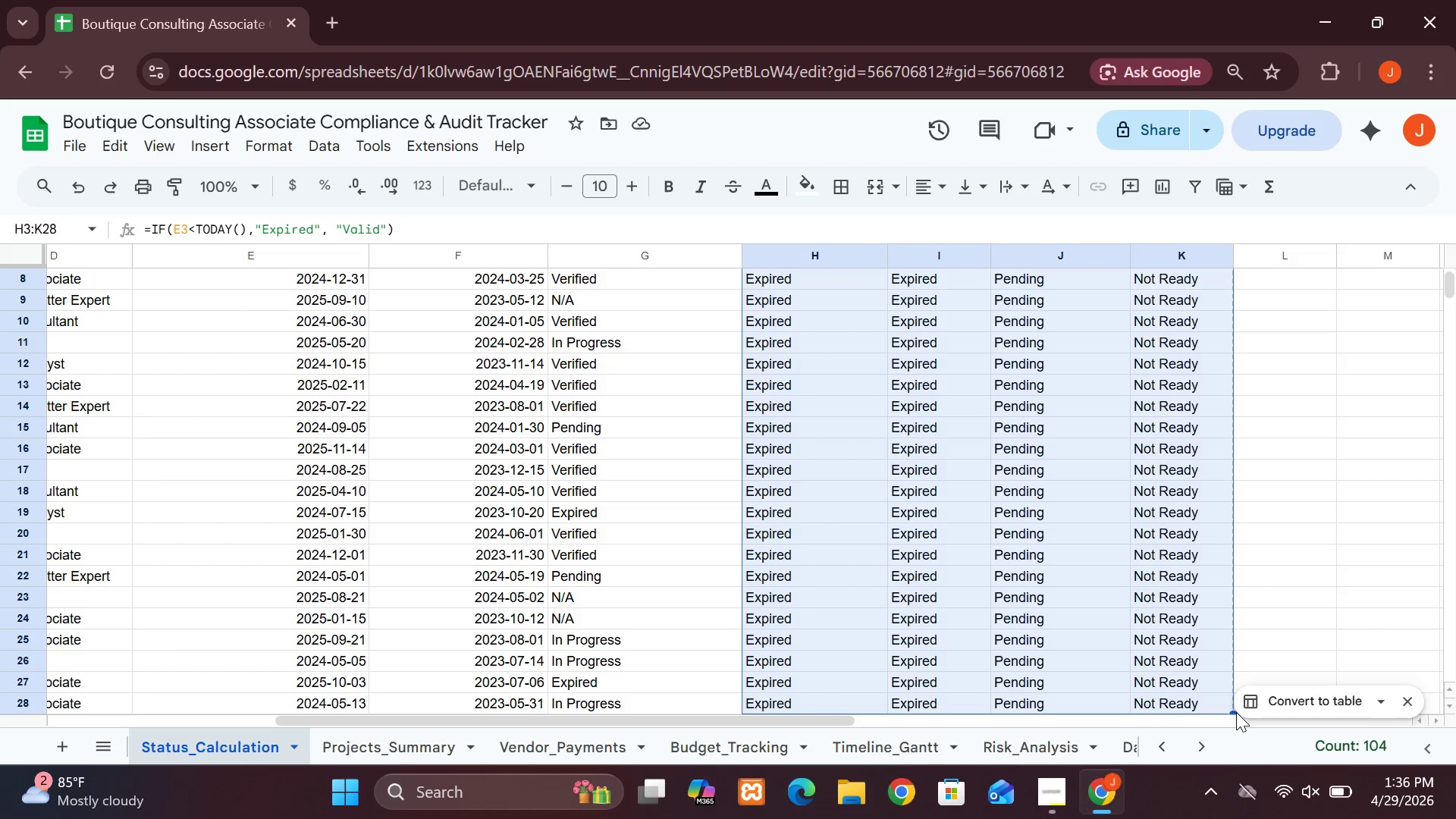 
wait(16.19)
 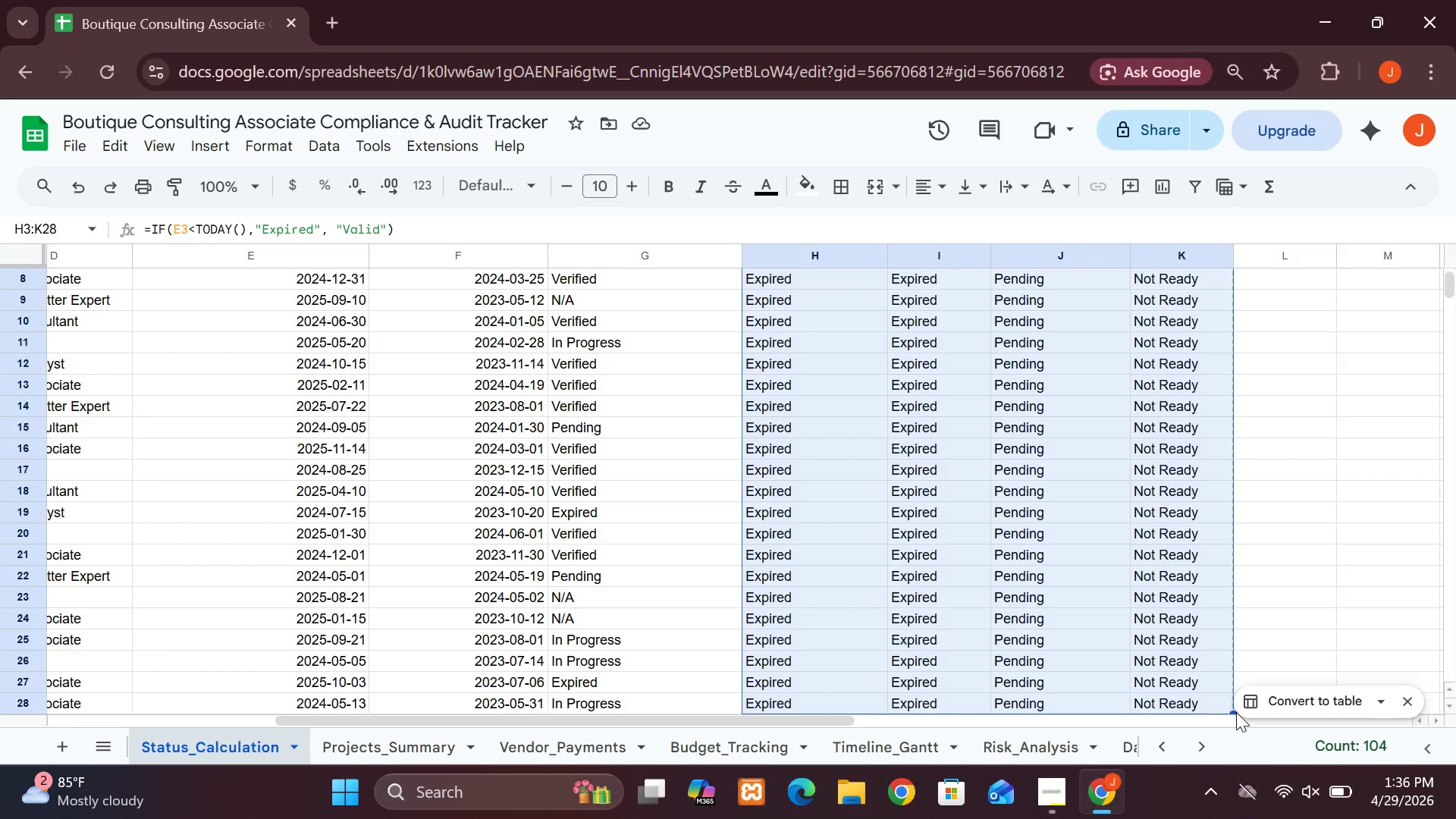 
key(Backspace)
 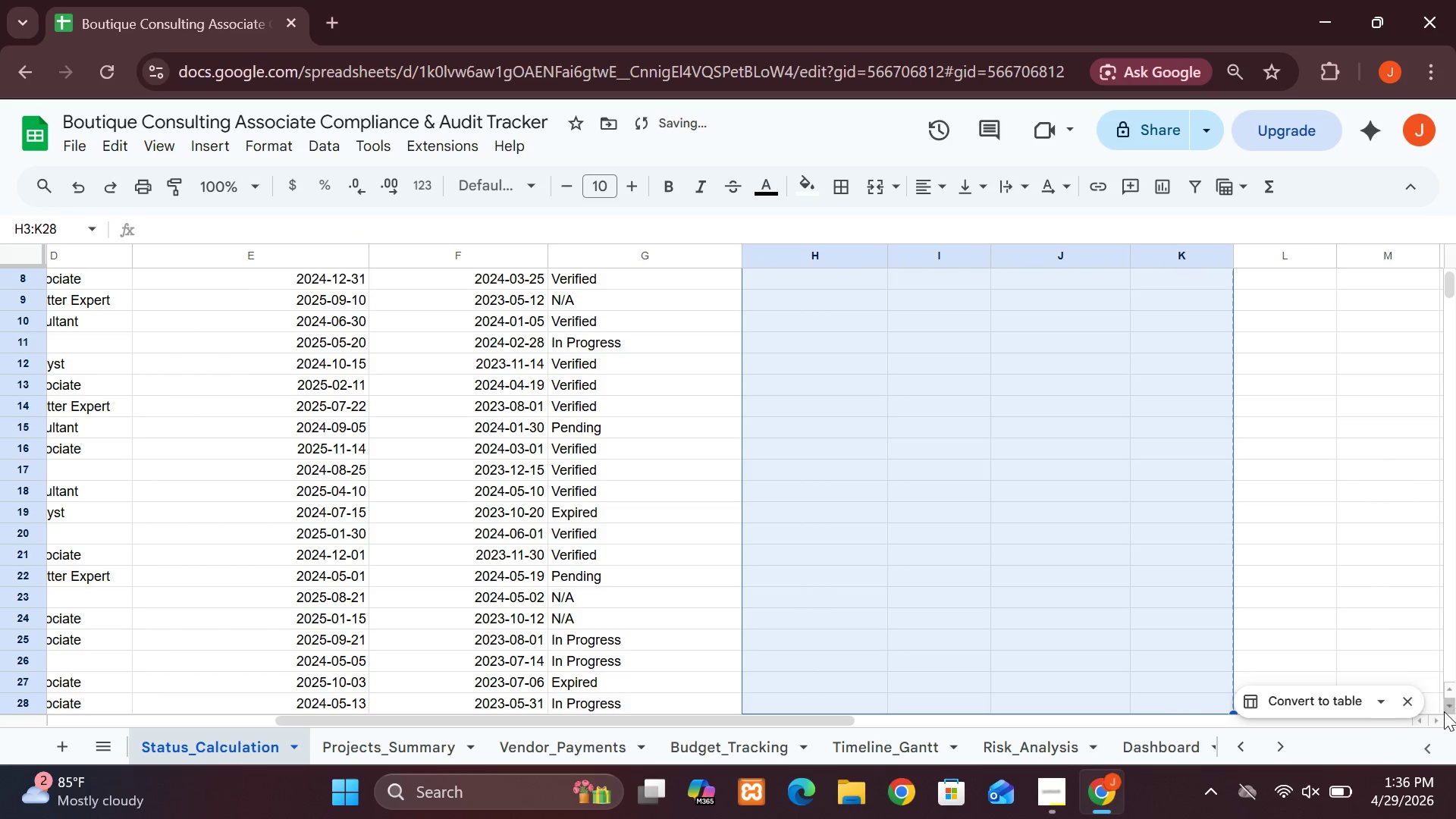 
left_click([1445, 709])
 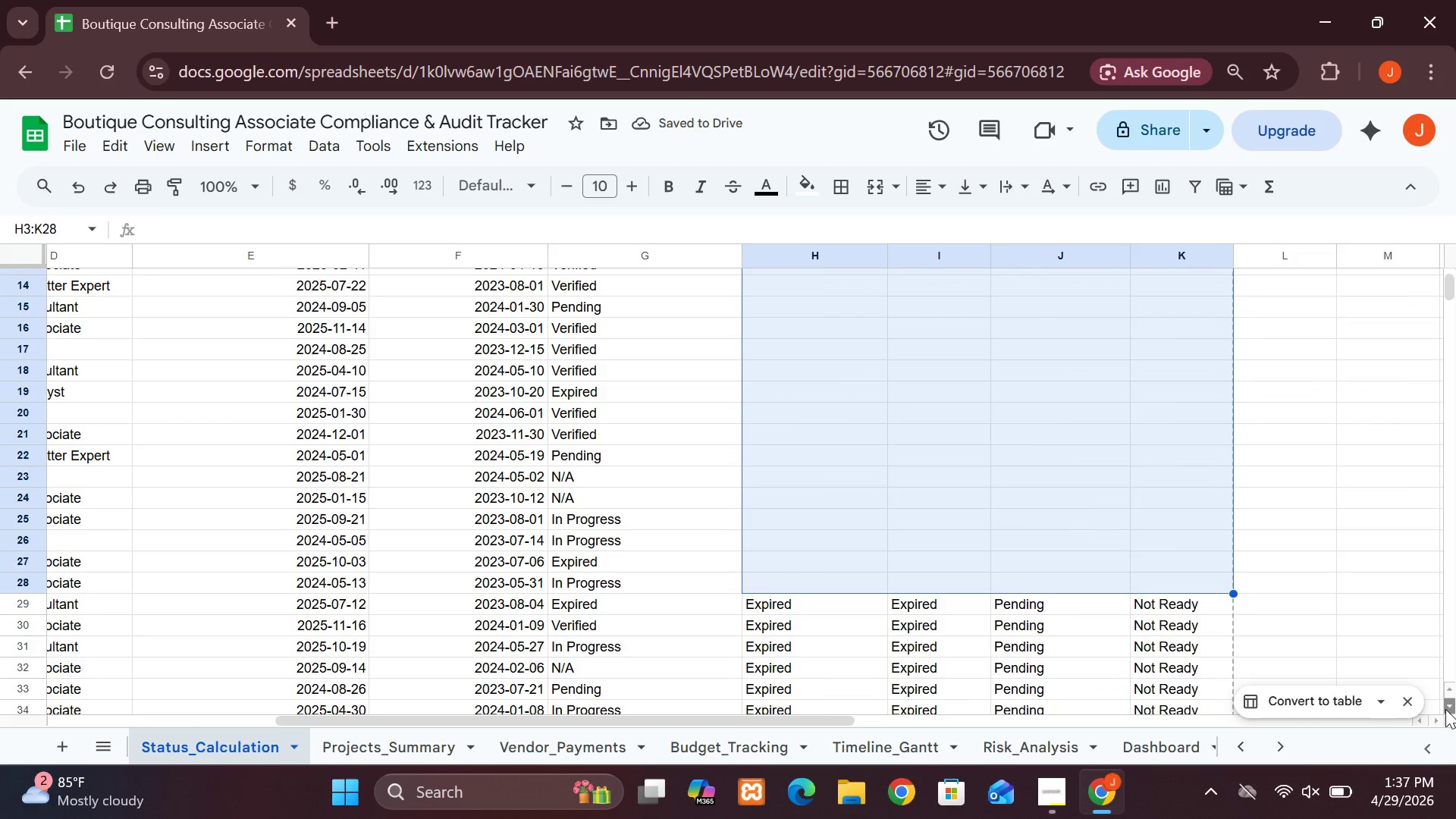 
double_click([1445, 709])
 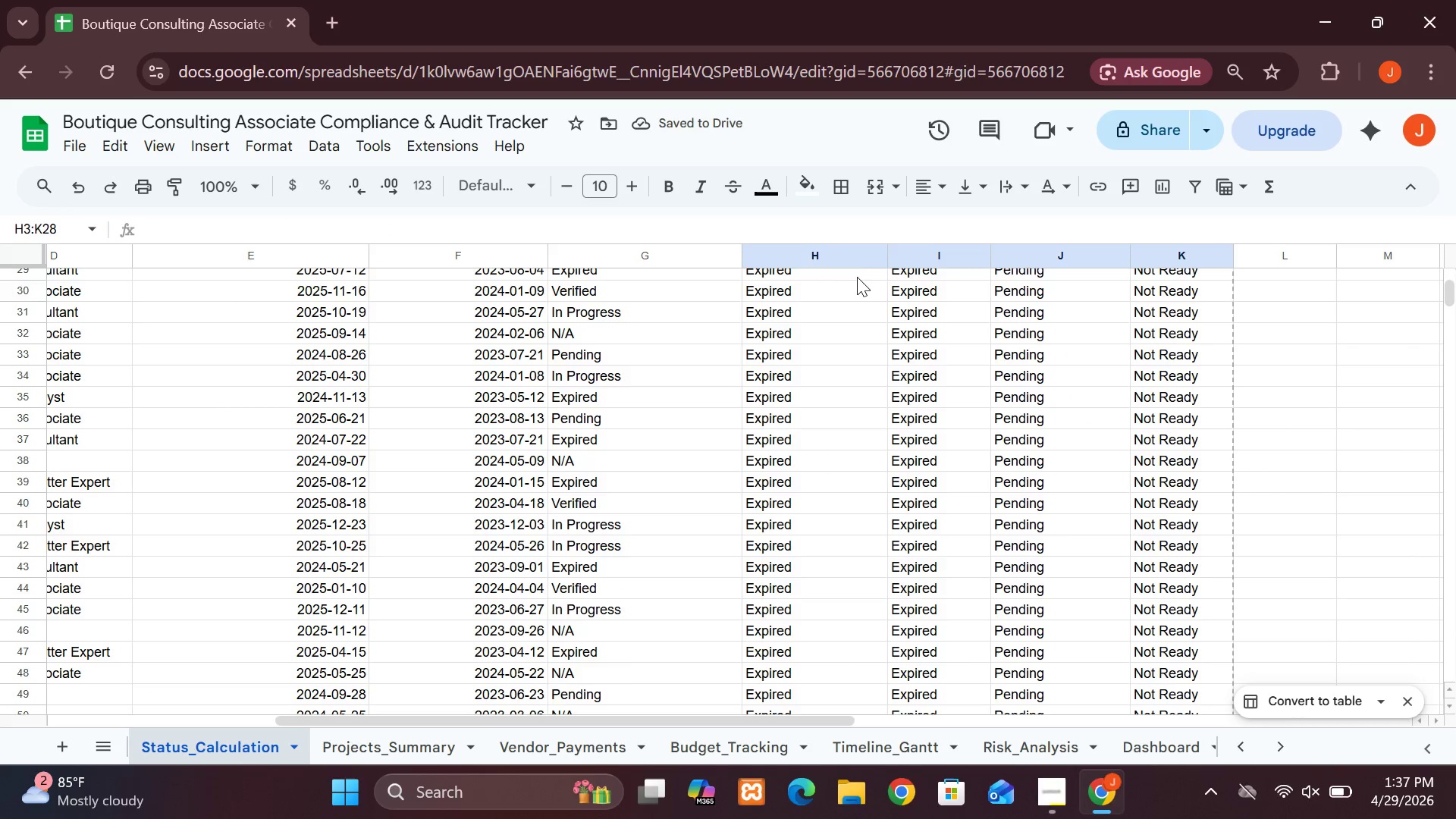 
left_click([852, 274])
 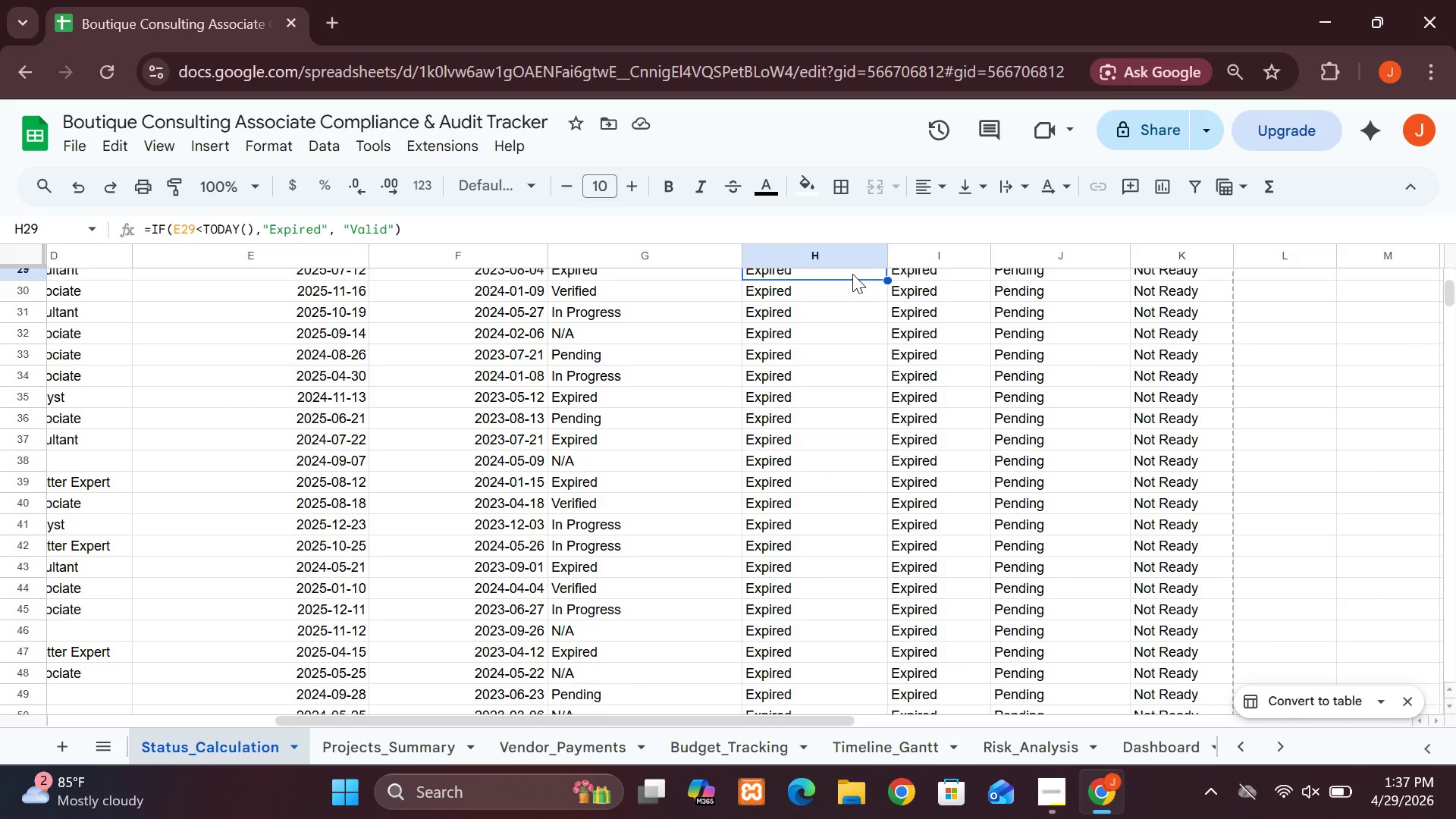 
hold_key(key=ShiftLeft, duration=6.61)
left_click([1450, 703])
 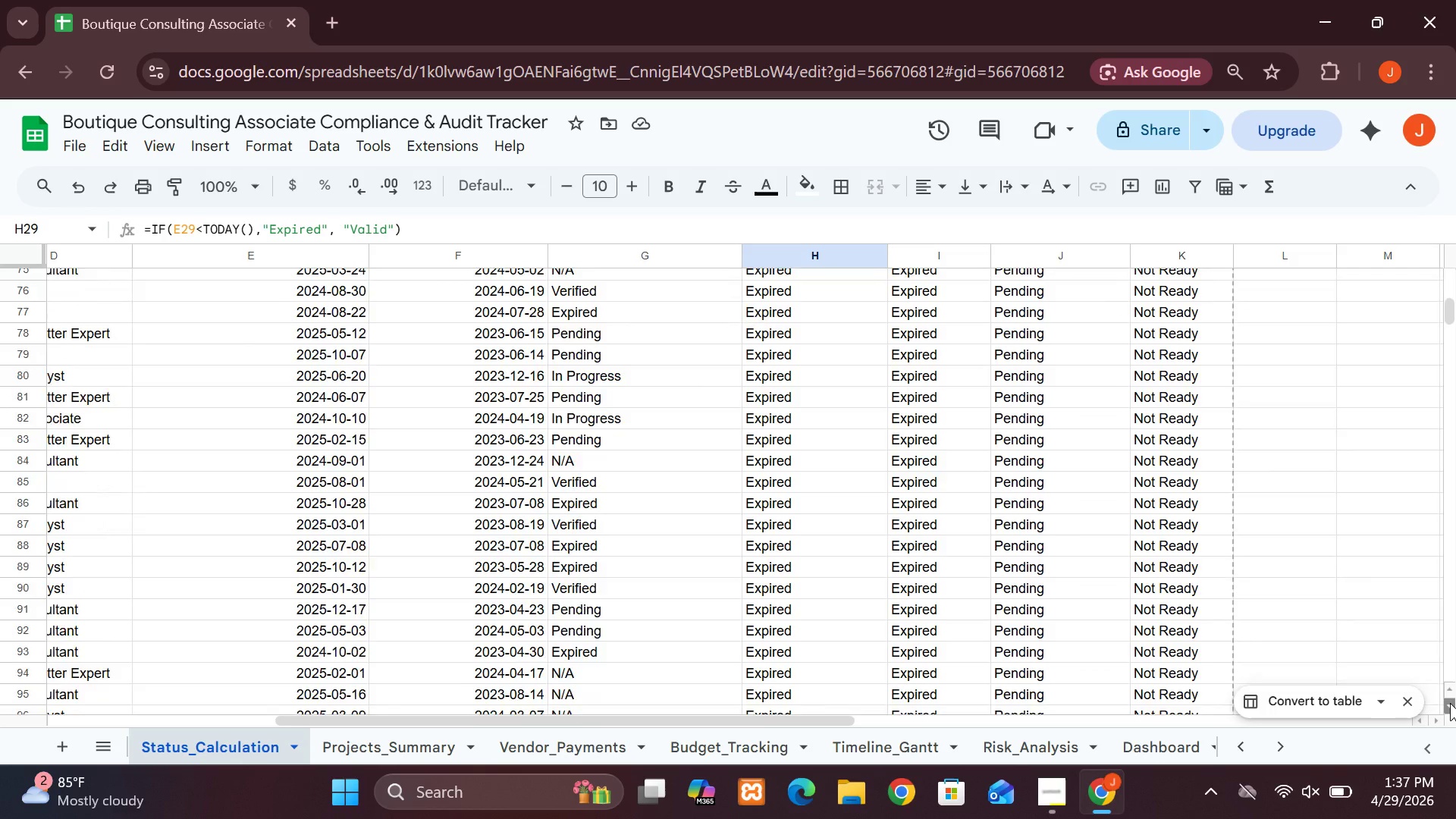 
left_click([1450, 703])
 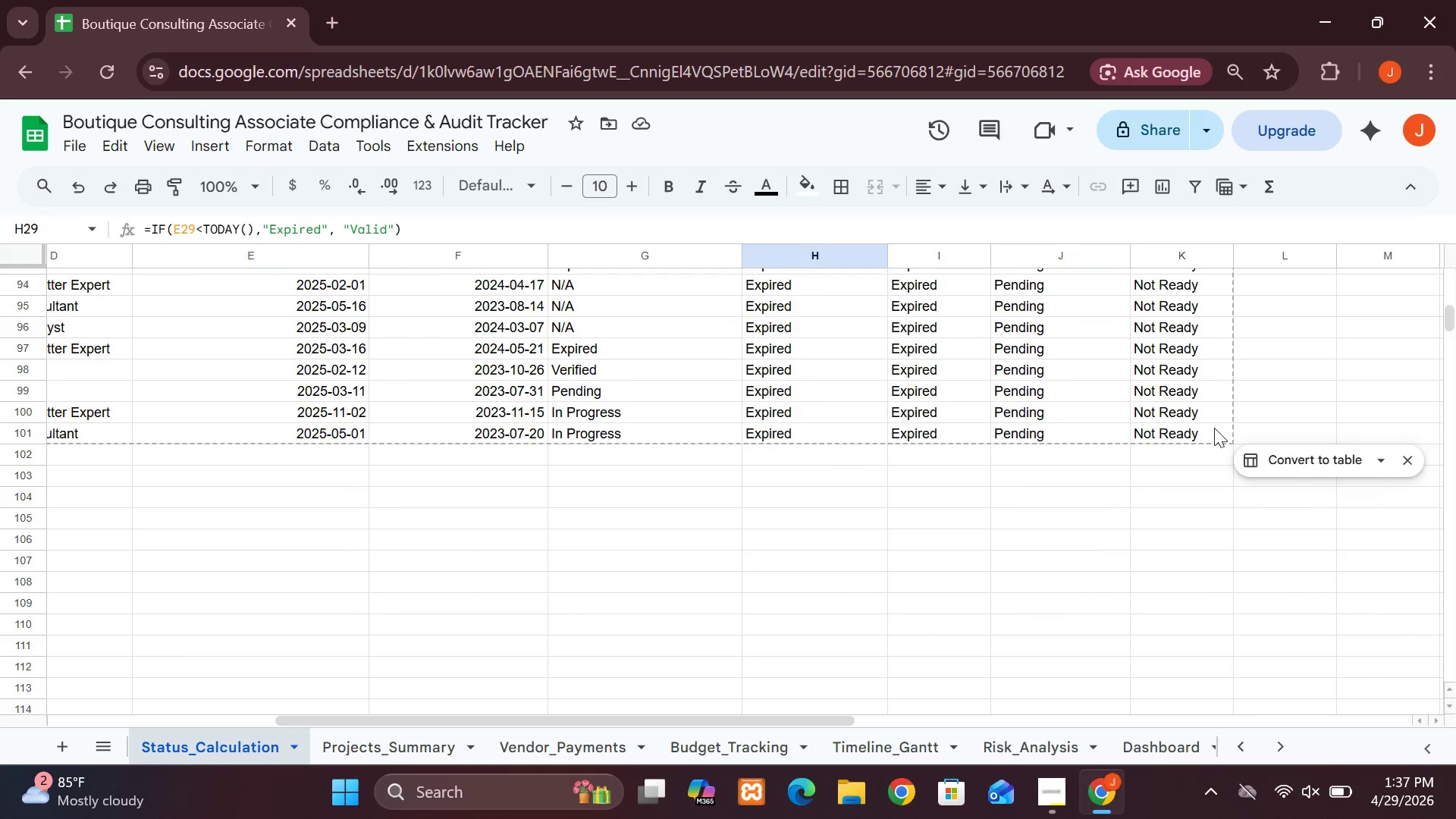 
left_click([1210, 428])
 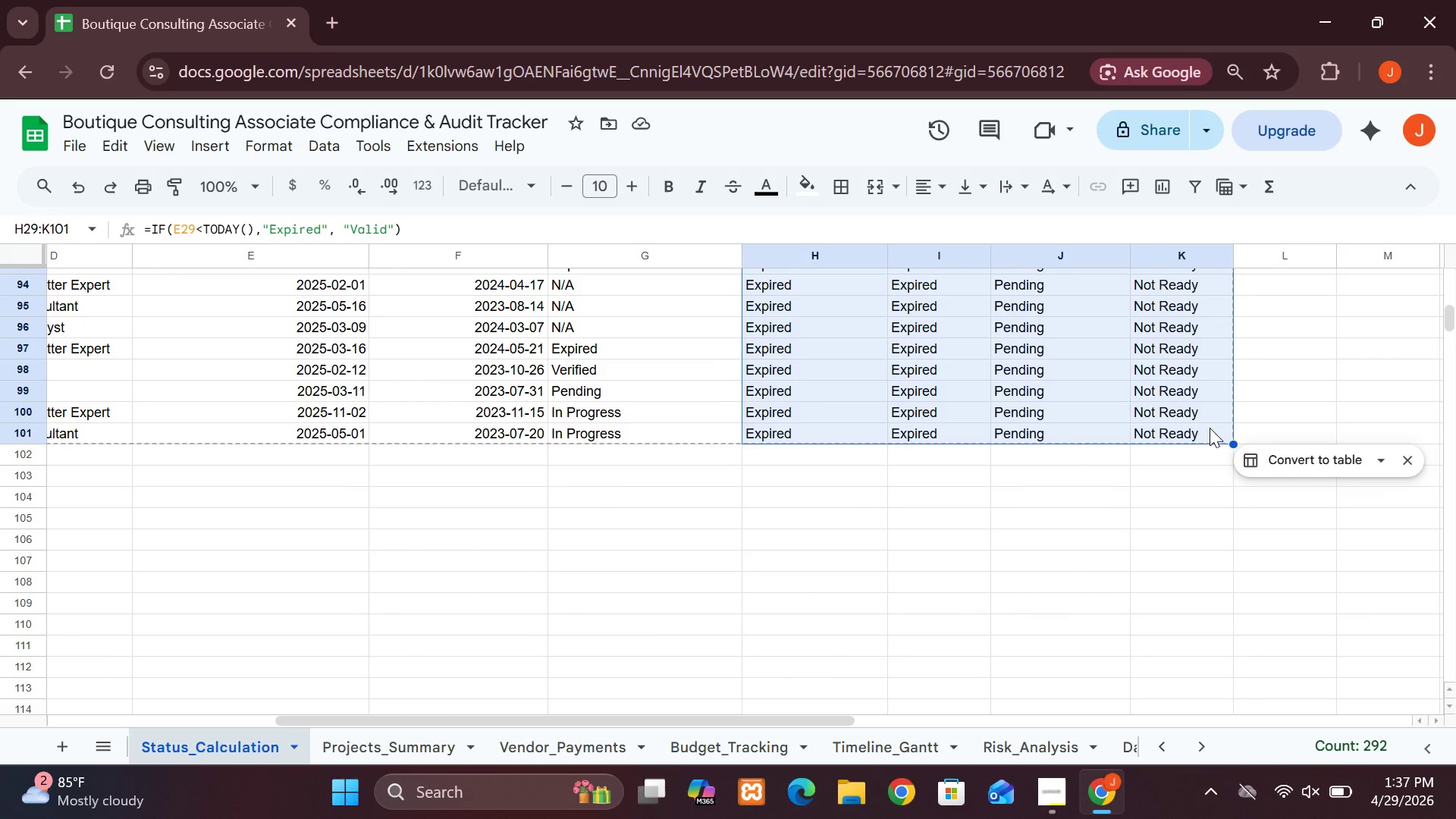 
key(Backspace)
 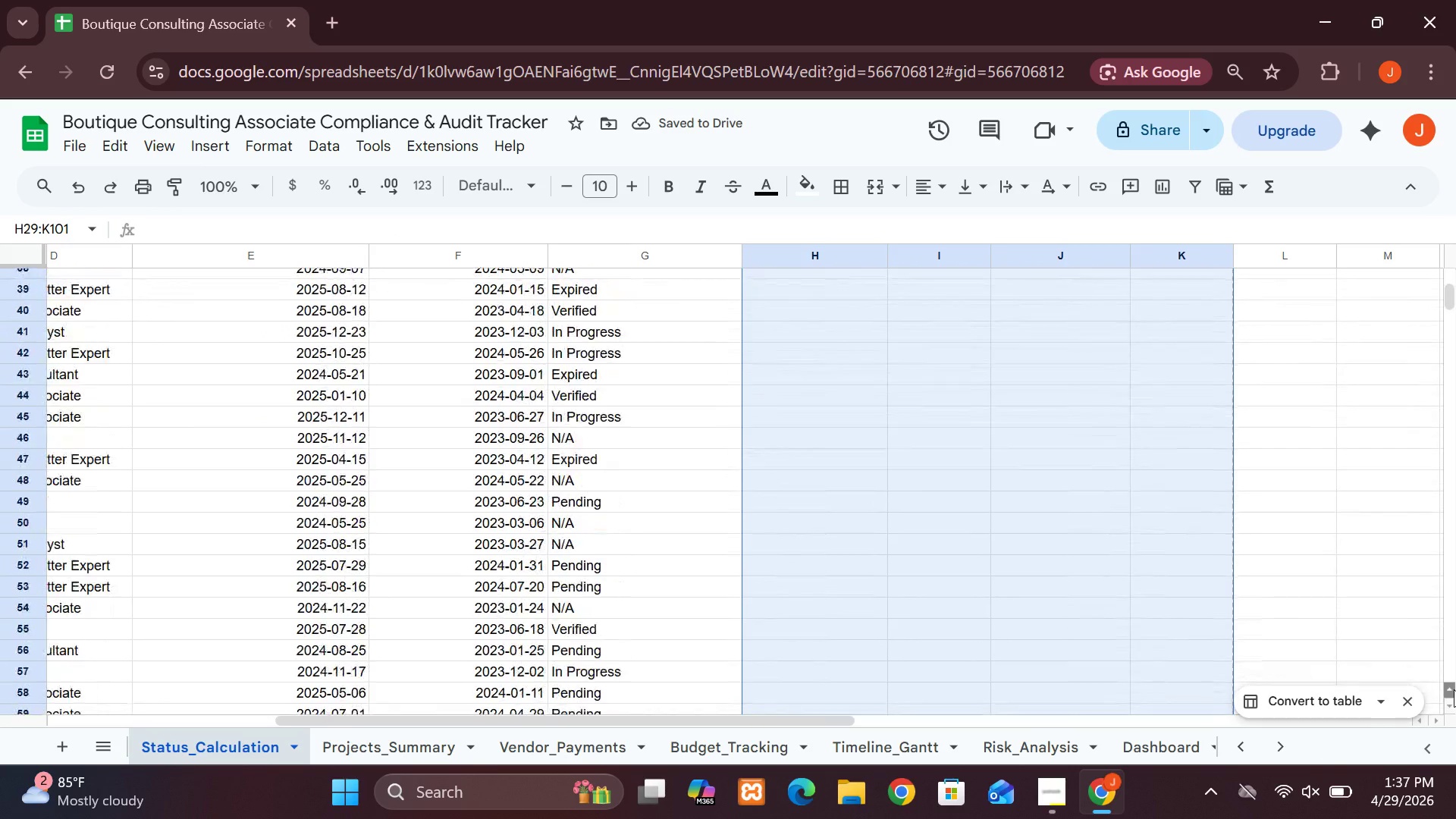 
wait(5.09)
 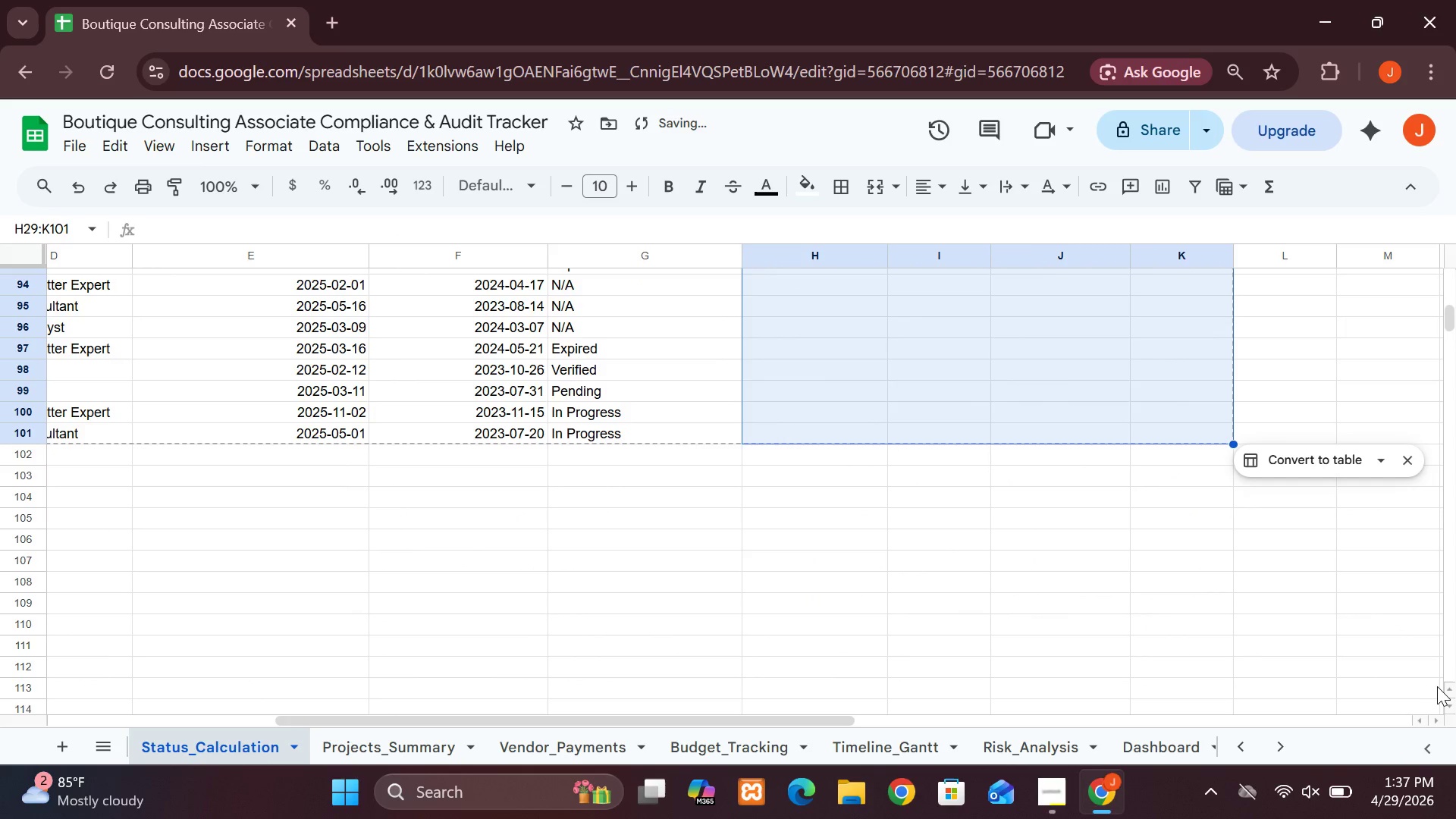 
left_click([1454, 689])
 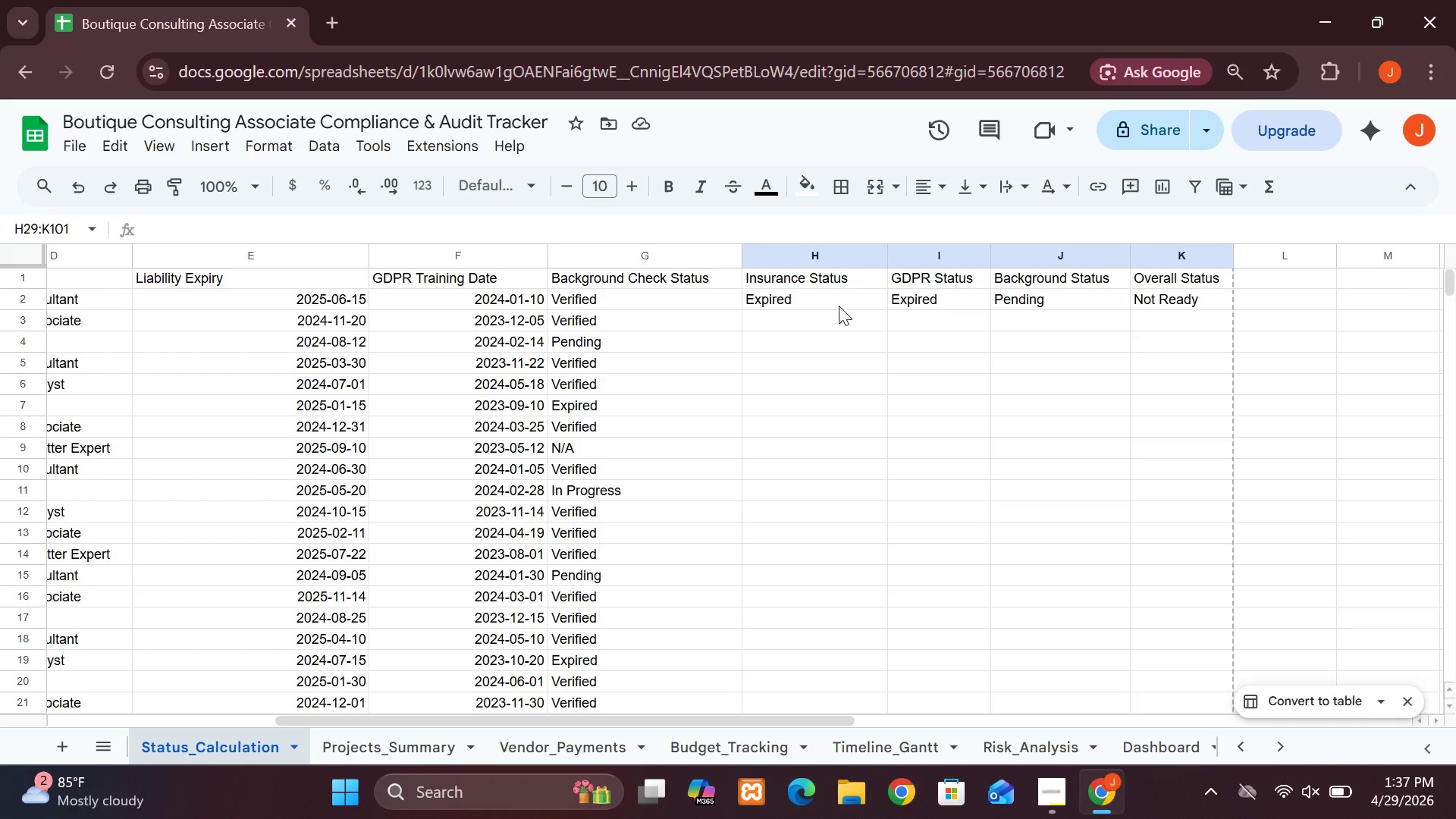 
left_click([838, 303])
 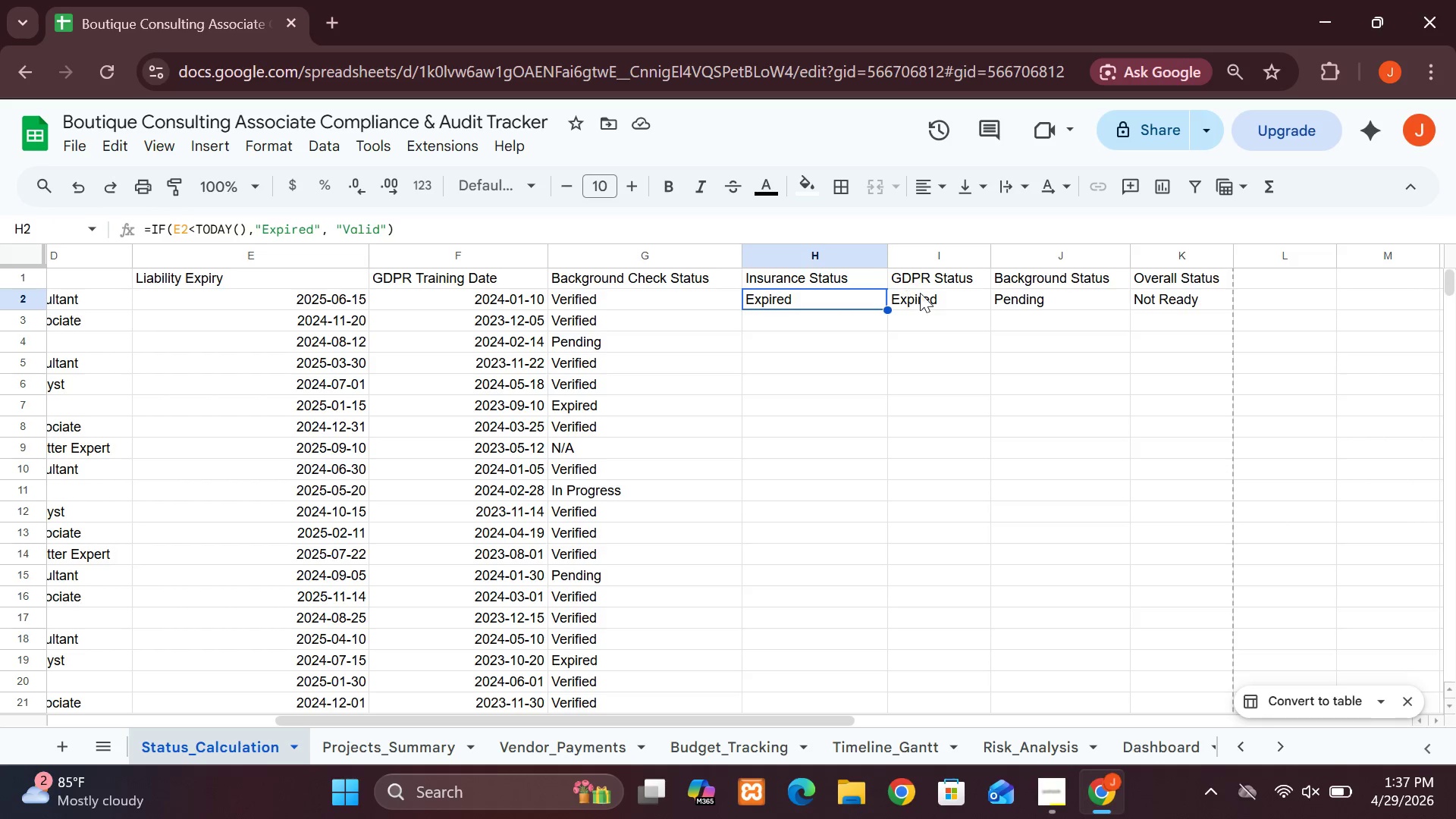 
left_click([921, 293])
 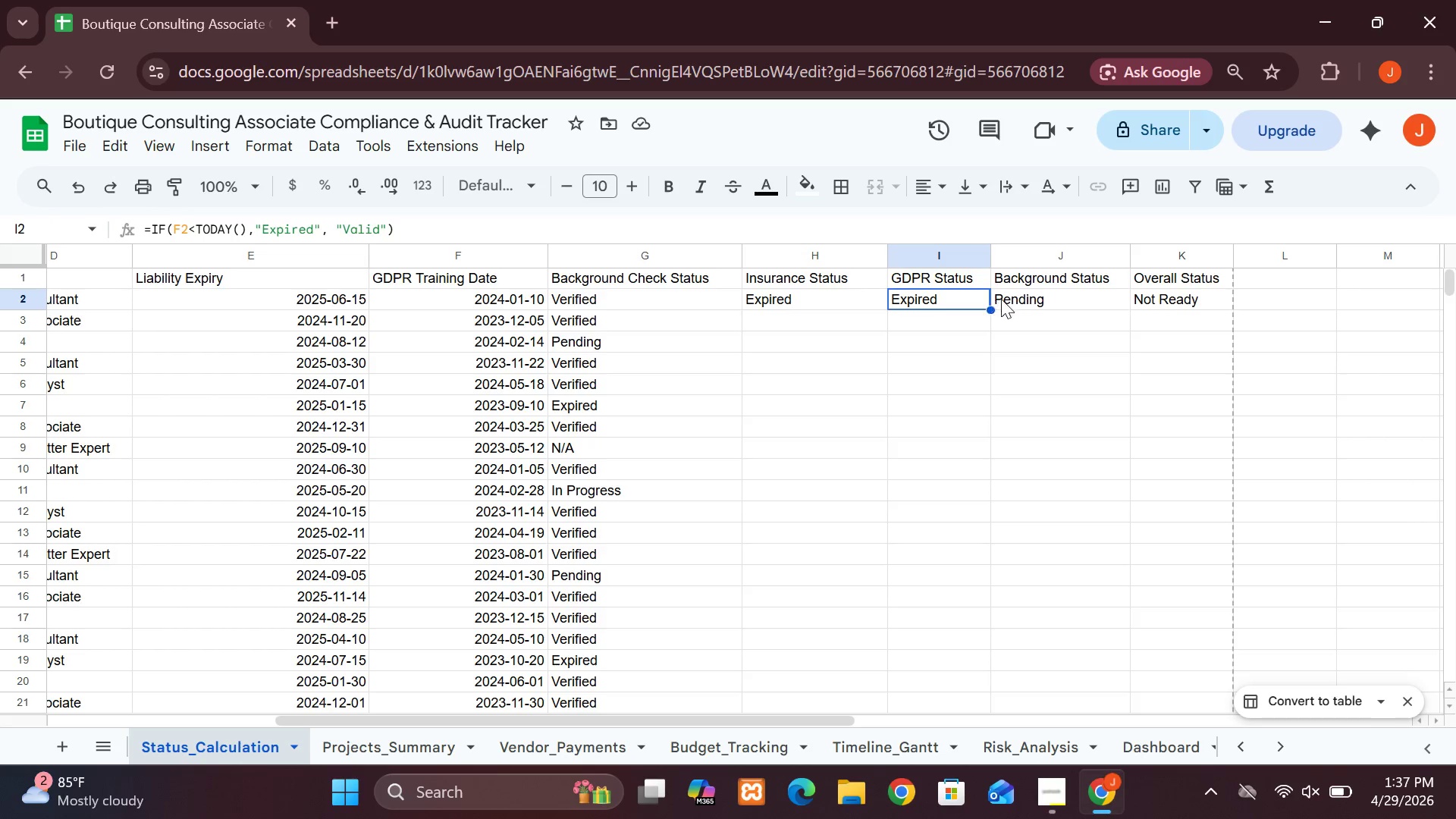 
left_click([1013, 302])
 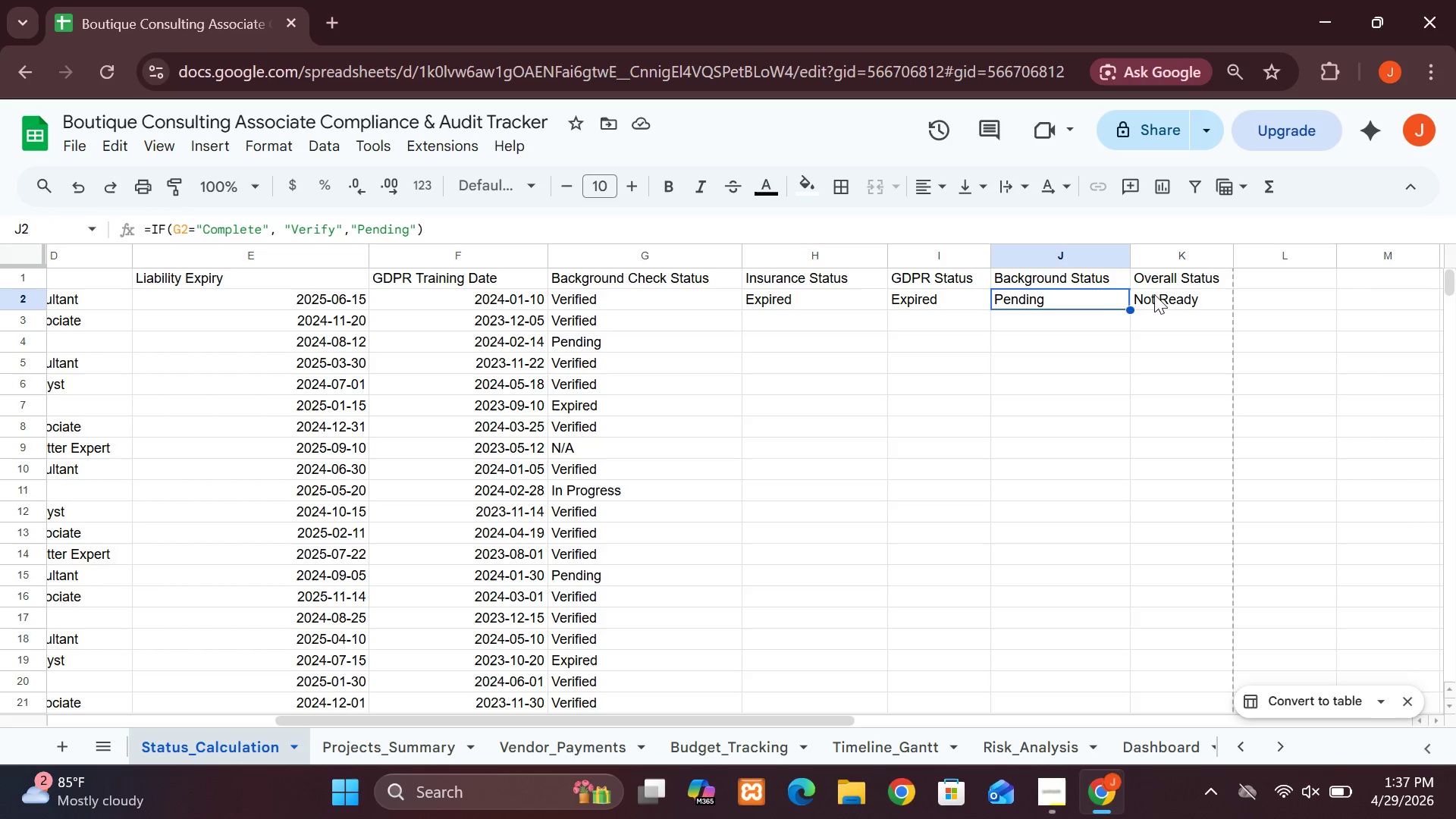 
left_click([1159, 300])
 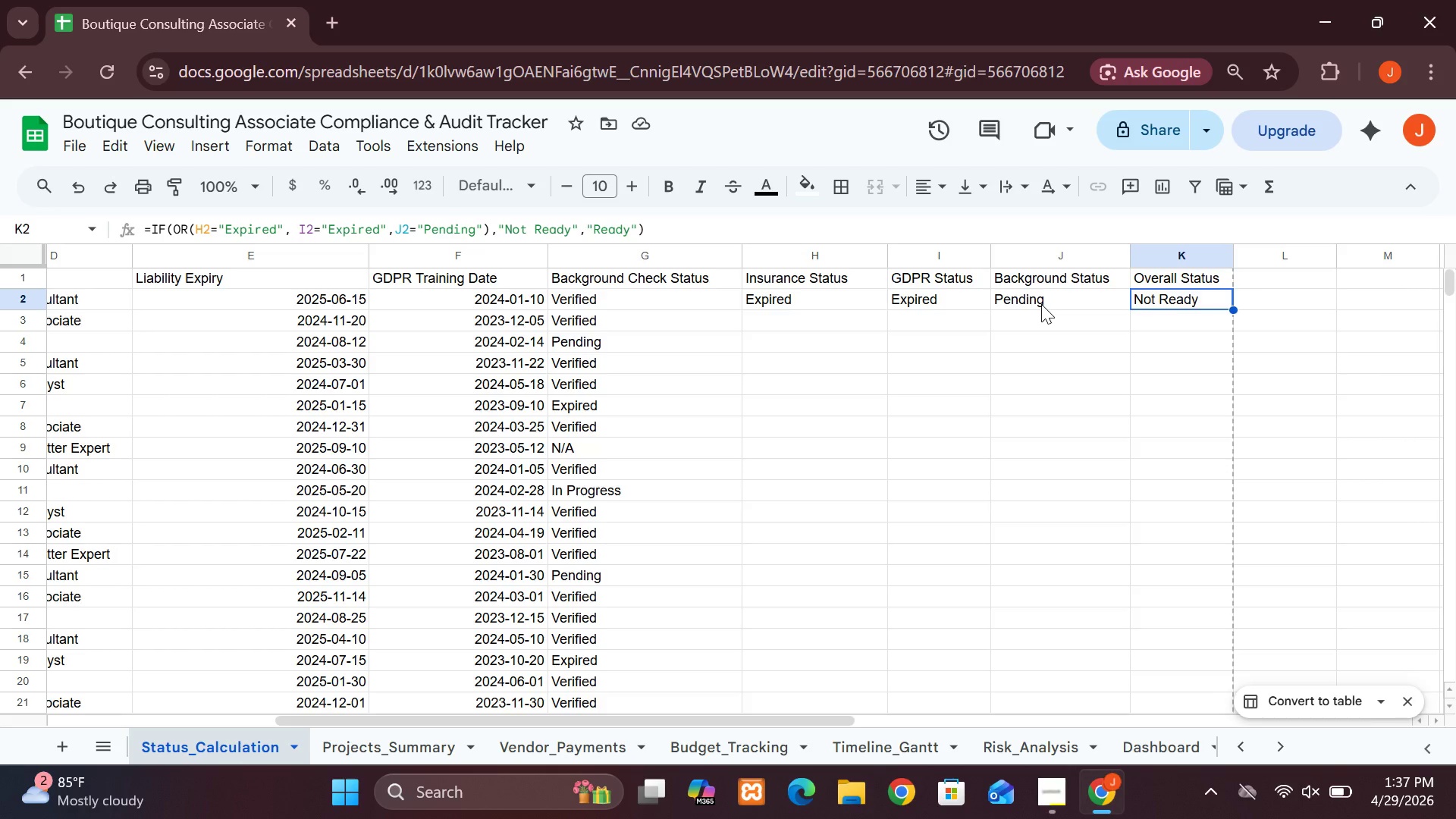 
wait(27.0)
 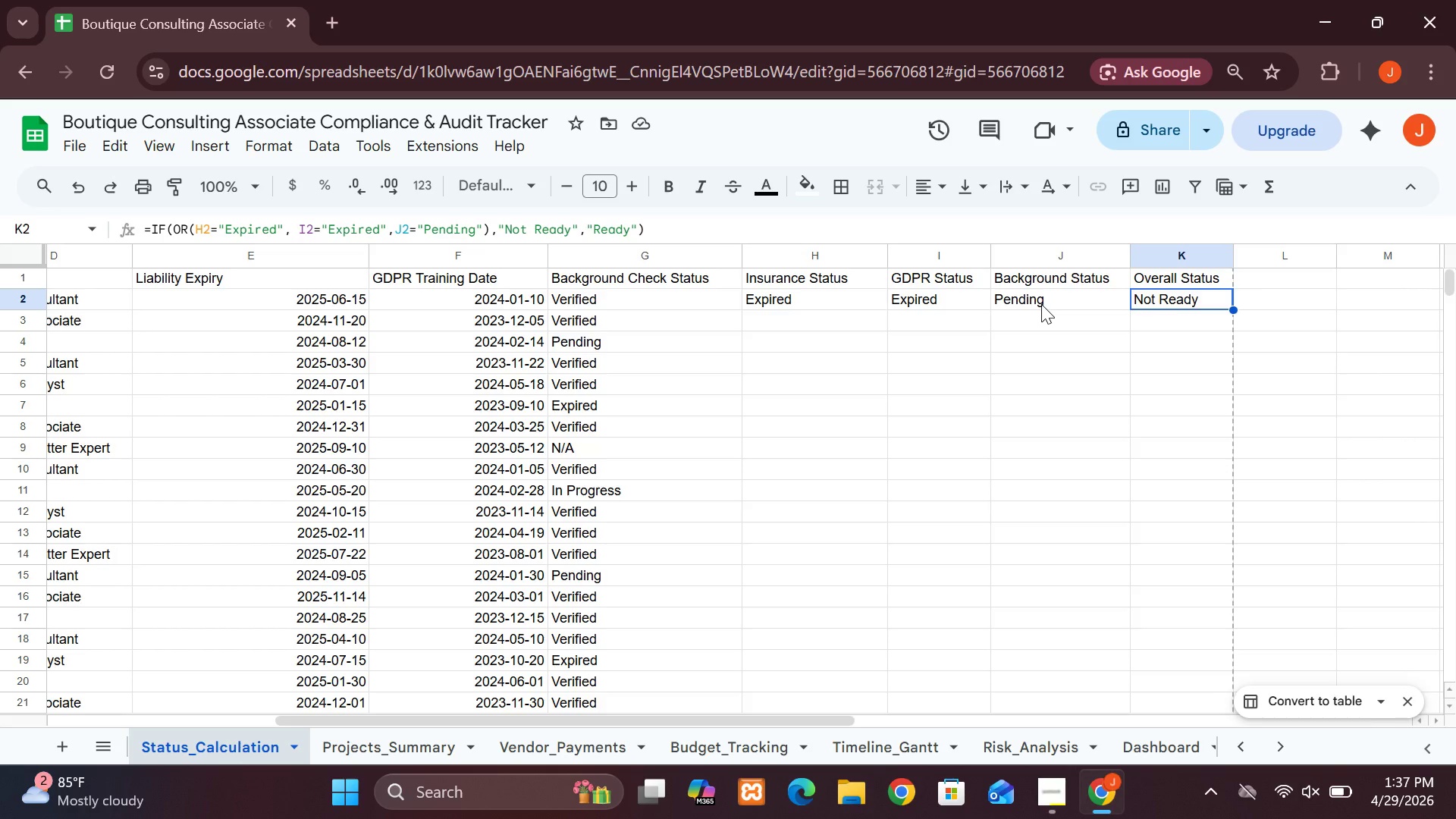 
left_click([861, 295])
 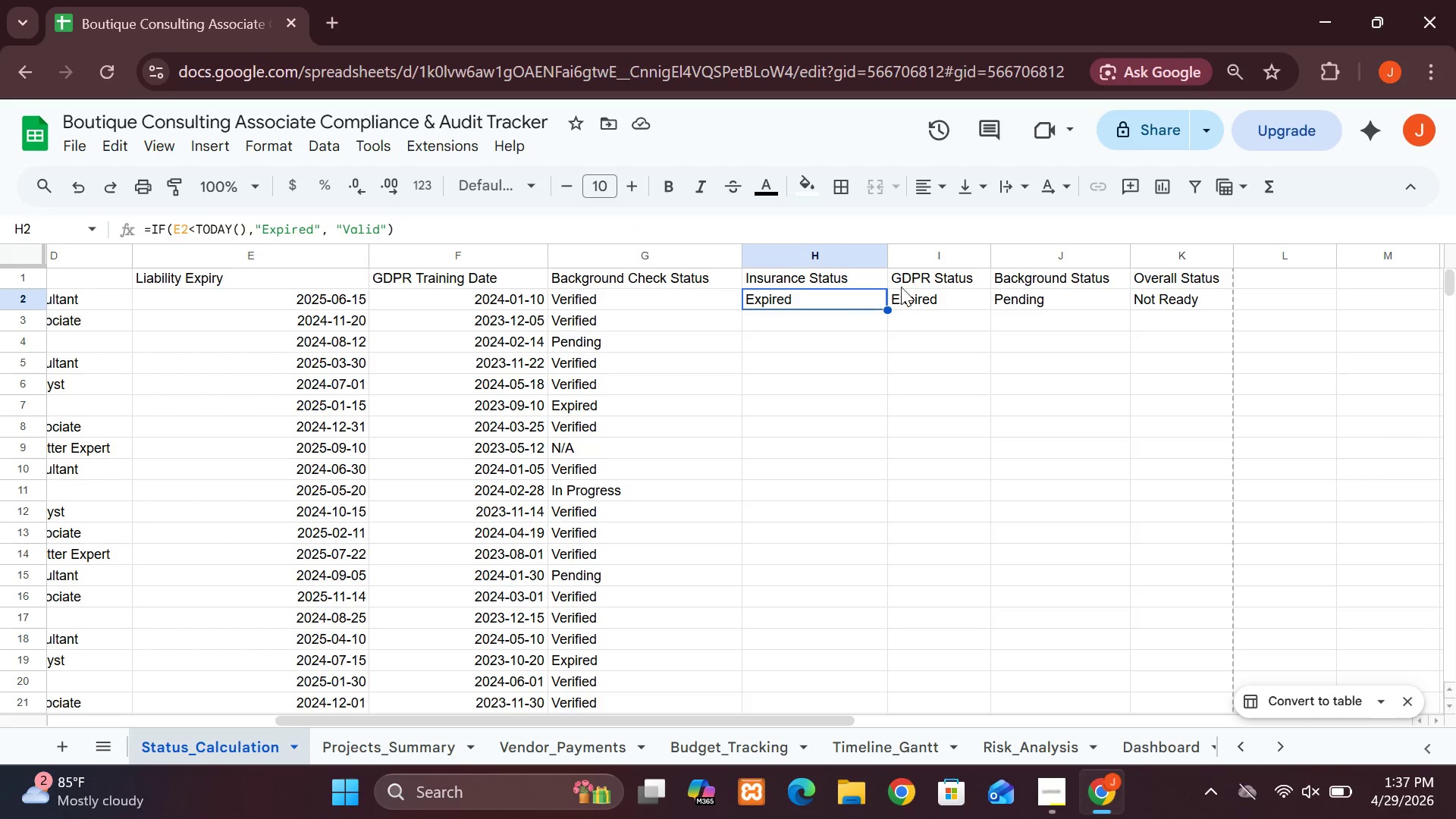 
left_click([950, 291])
 